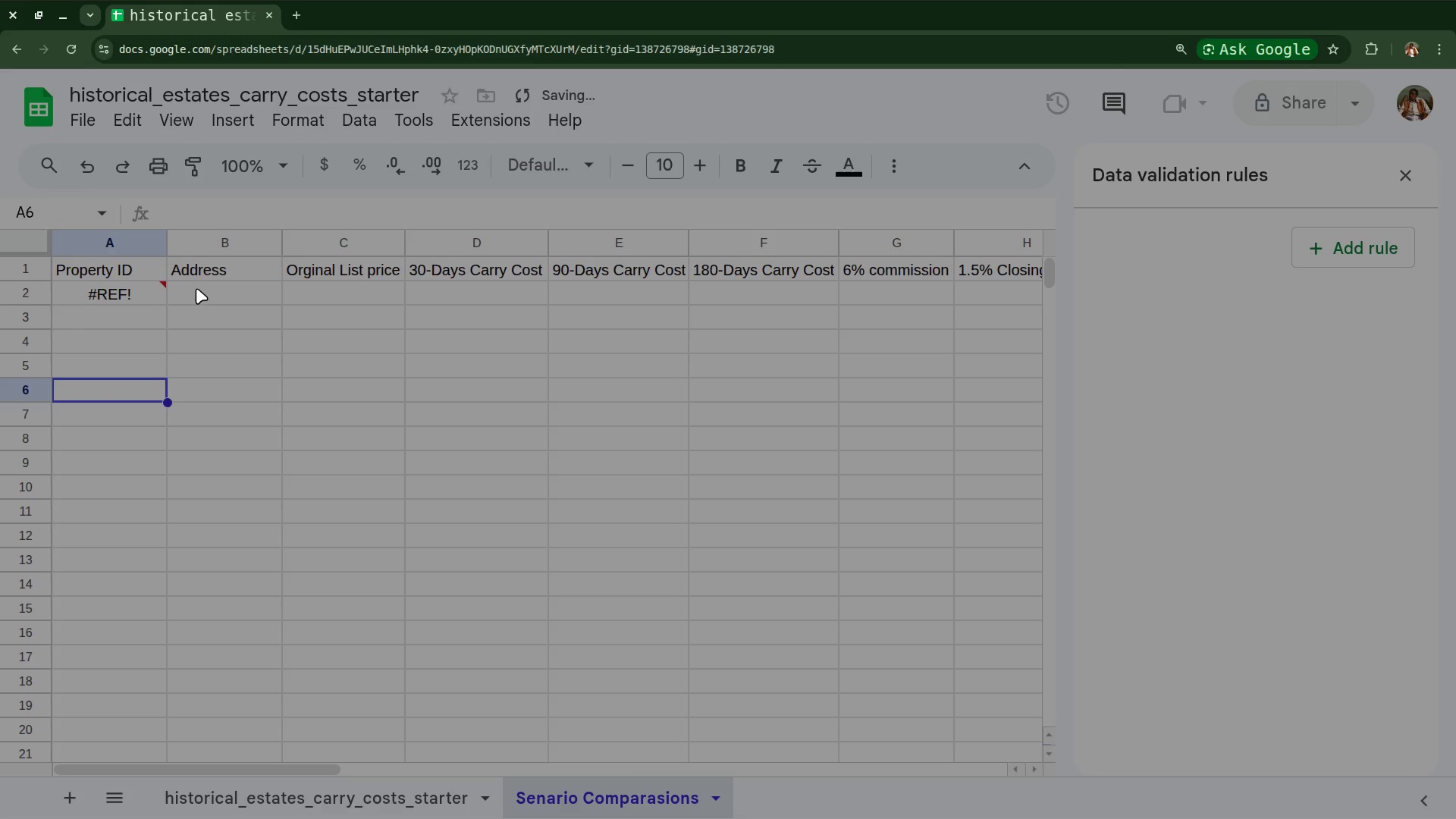 
left_click([197, 287])
 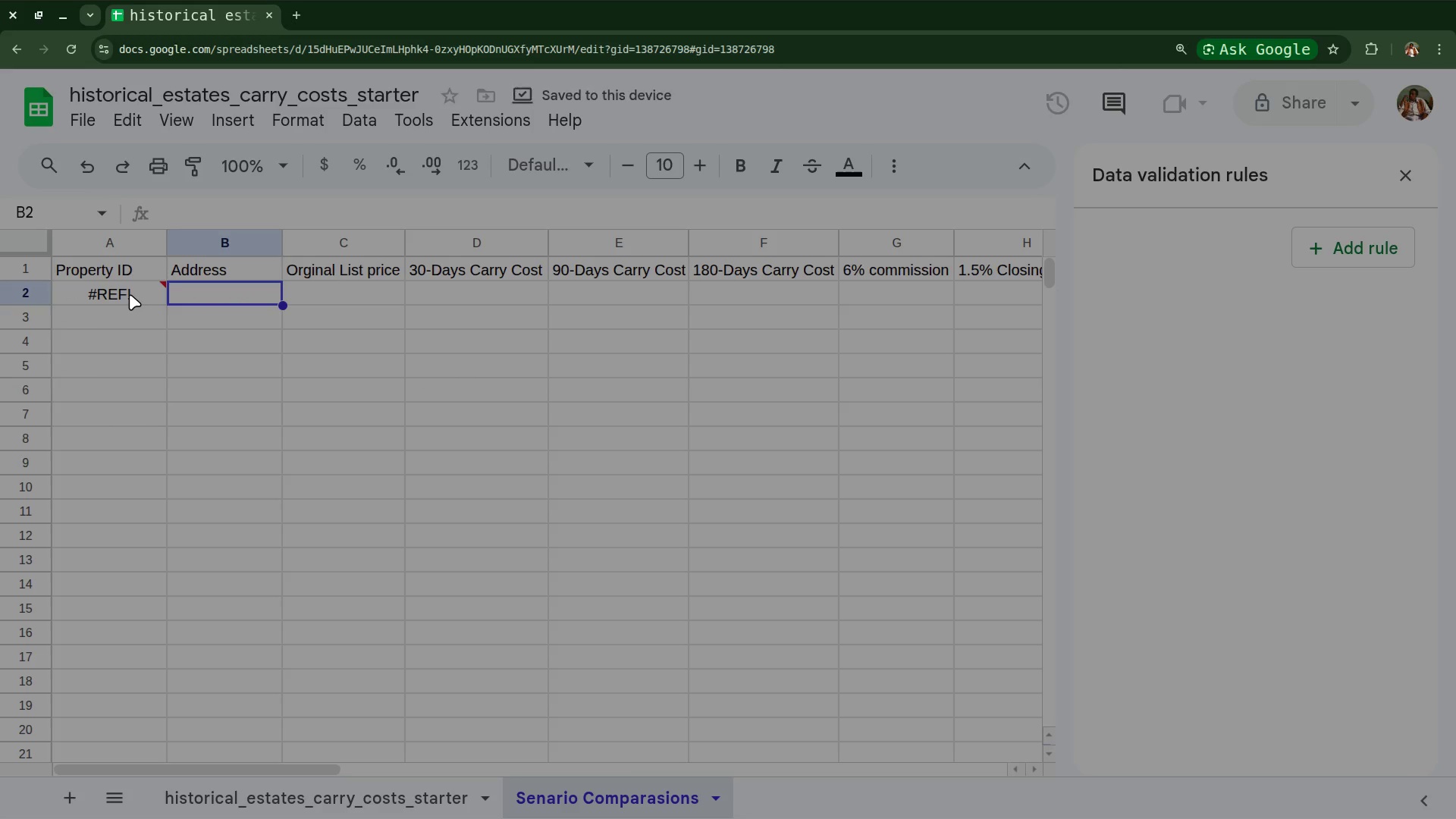 
left_click([130, 294])
 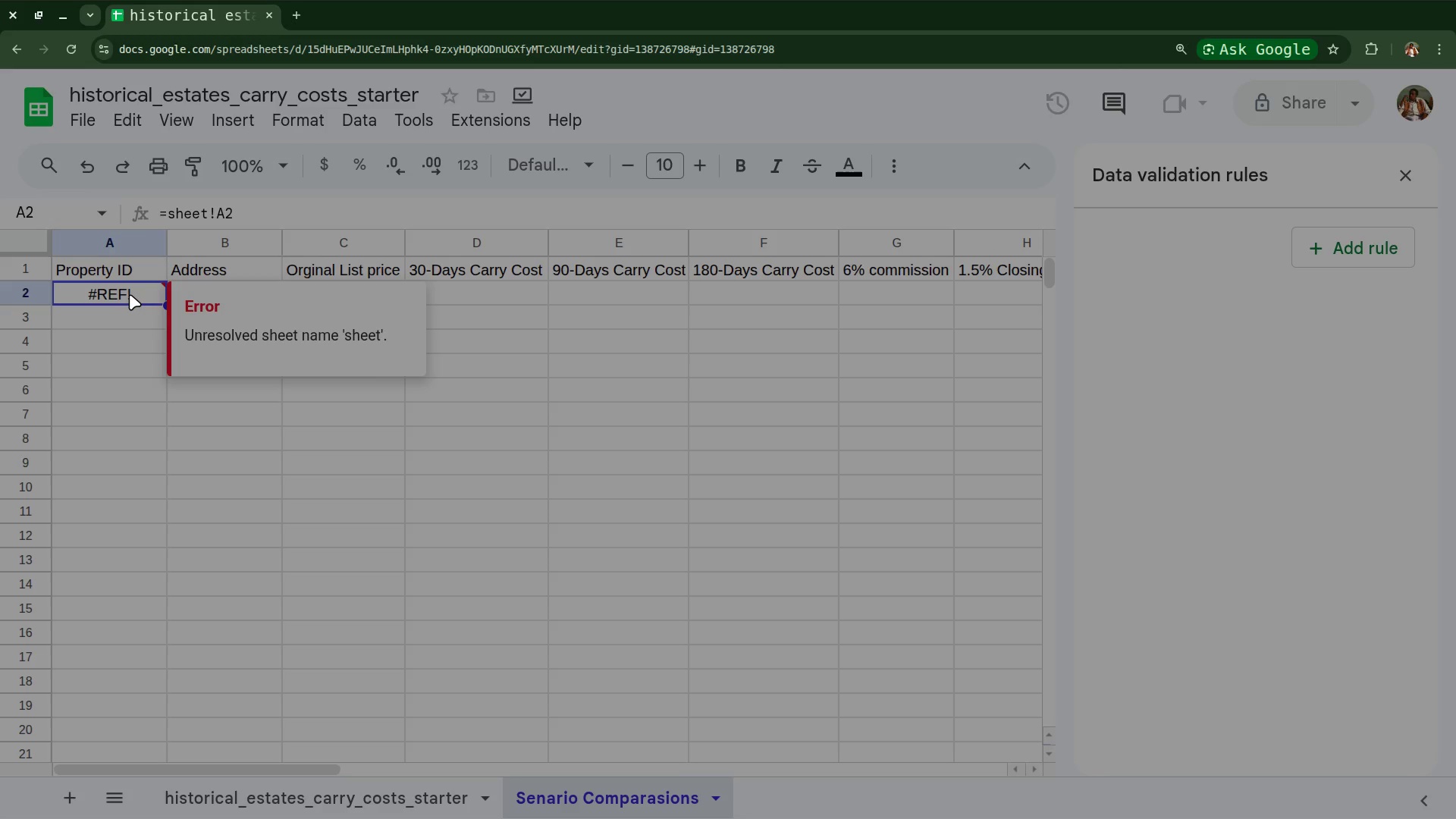 
wait(7.88)
 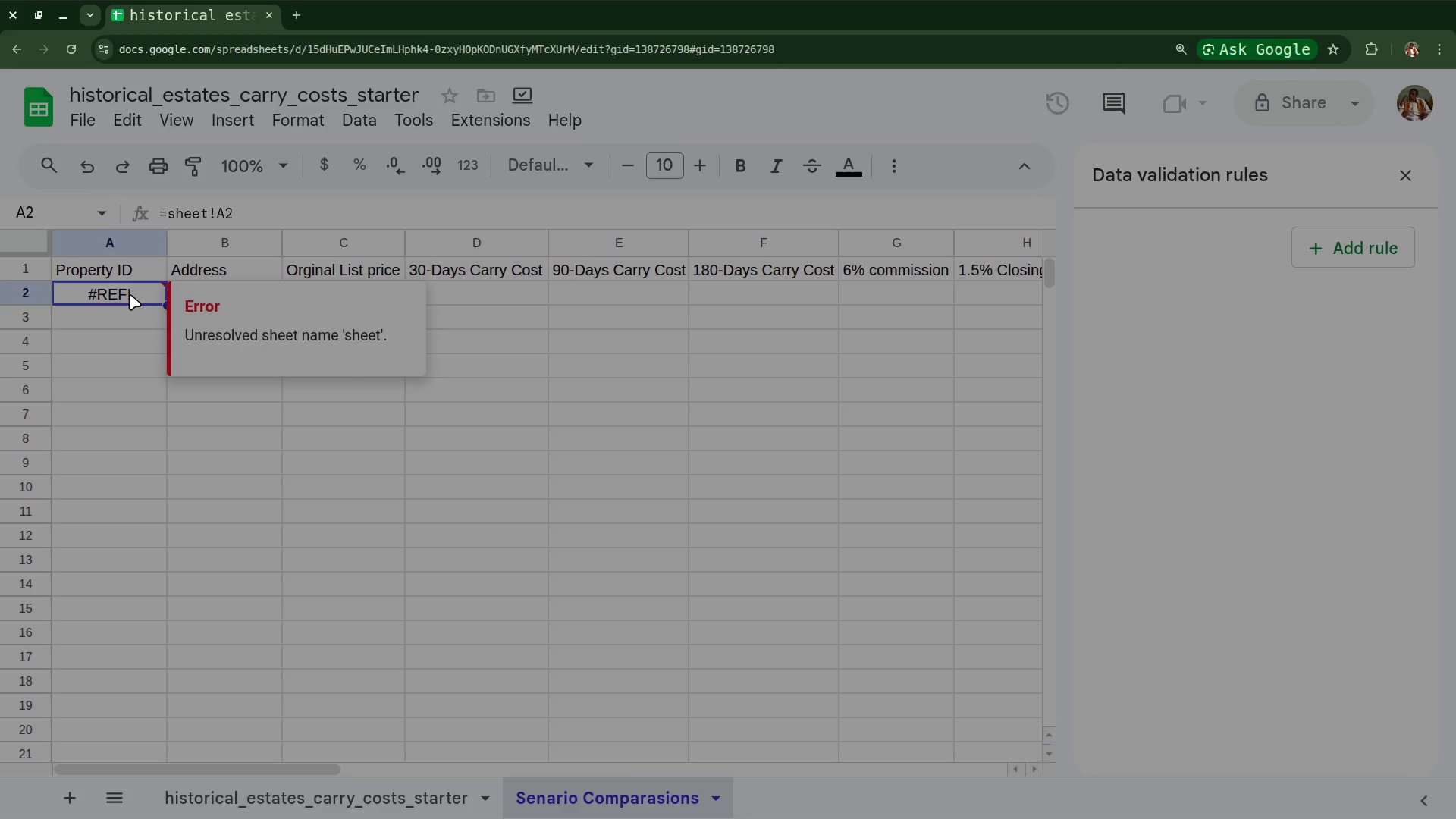 
left_click([122, 315])
 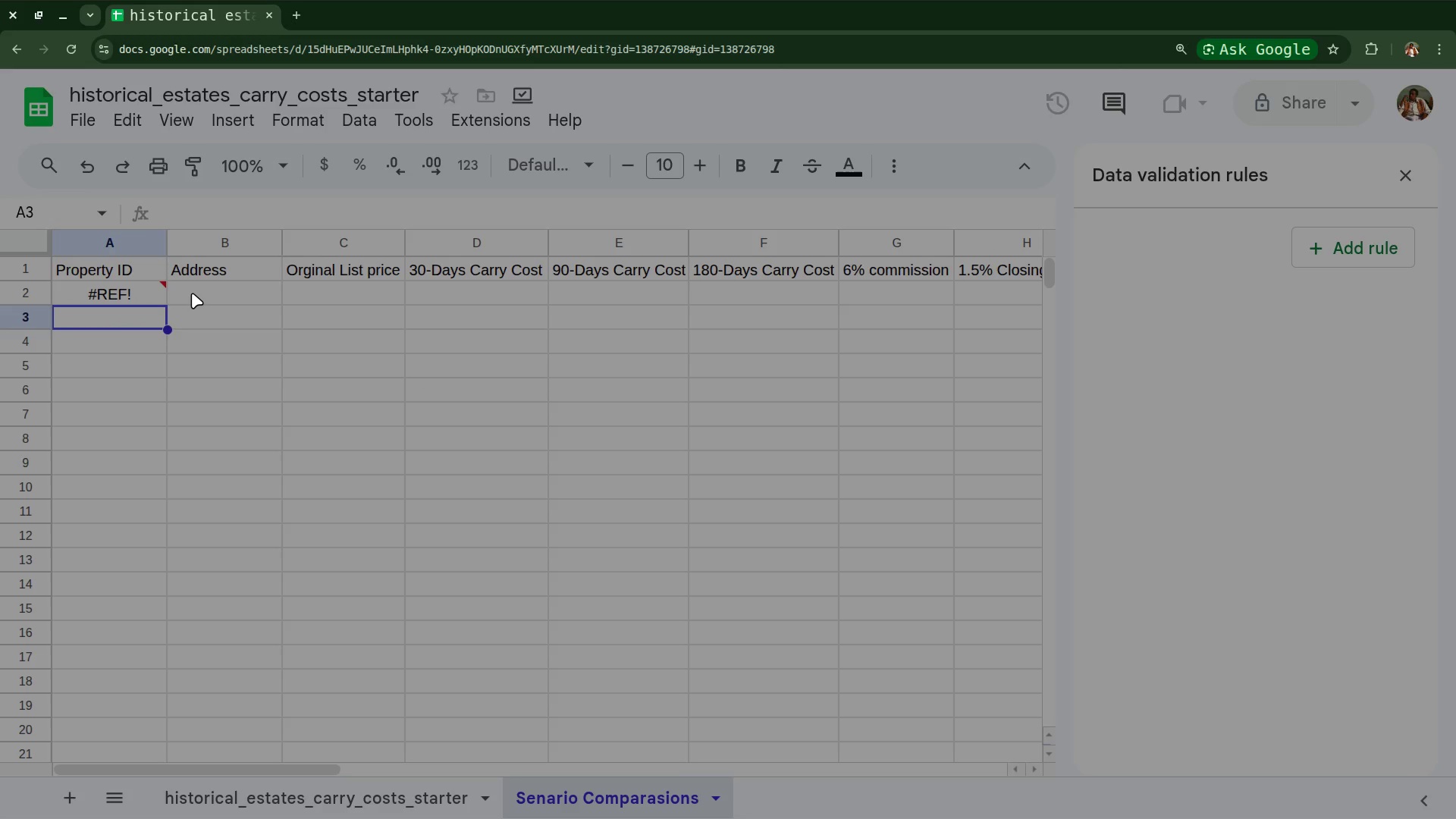 
left_click([192, 293])
 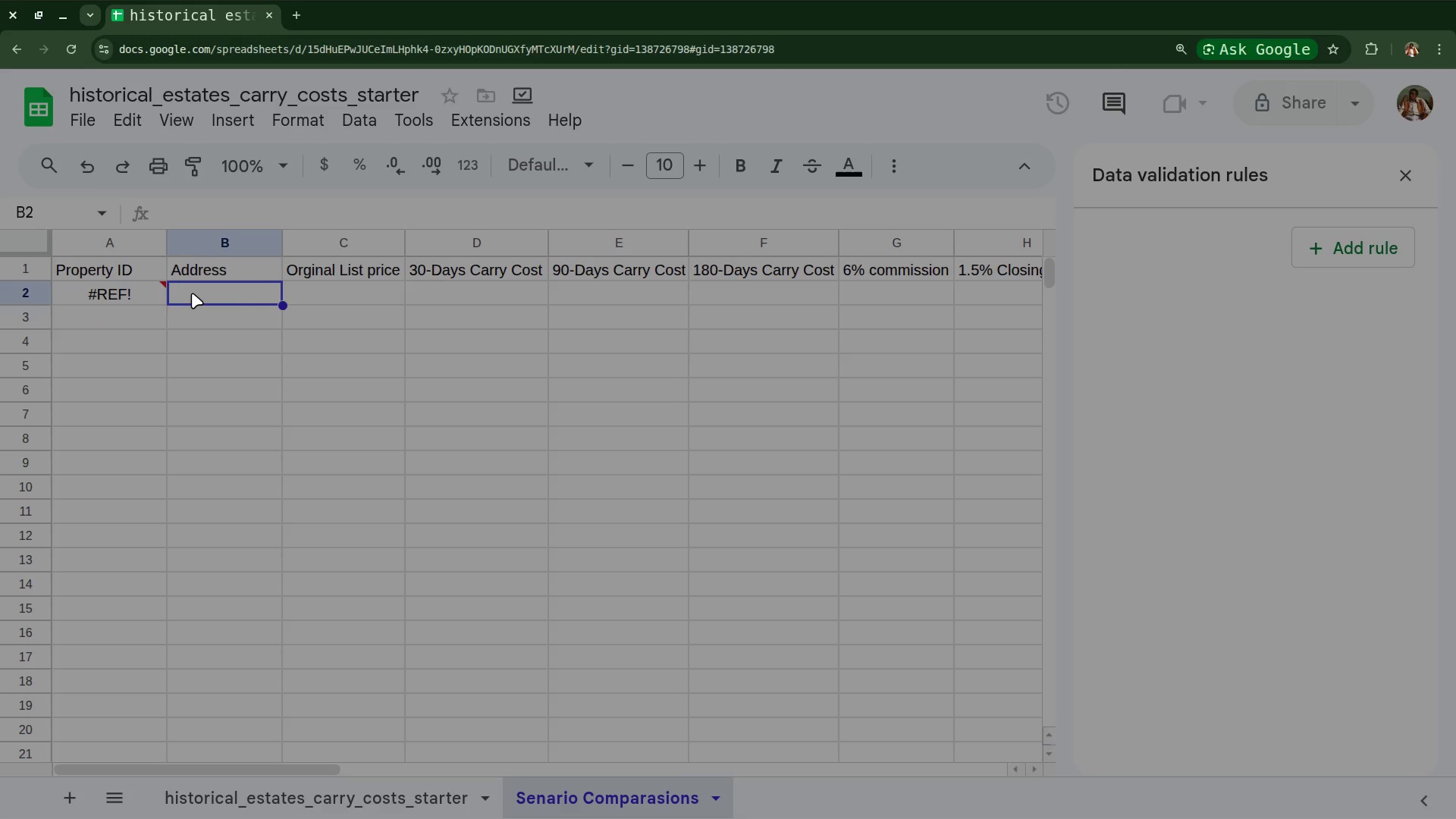 
mouse_move([131, 306])
 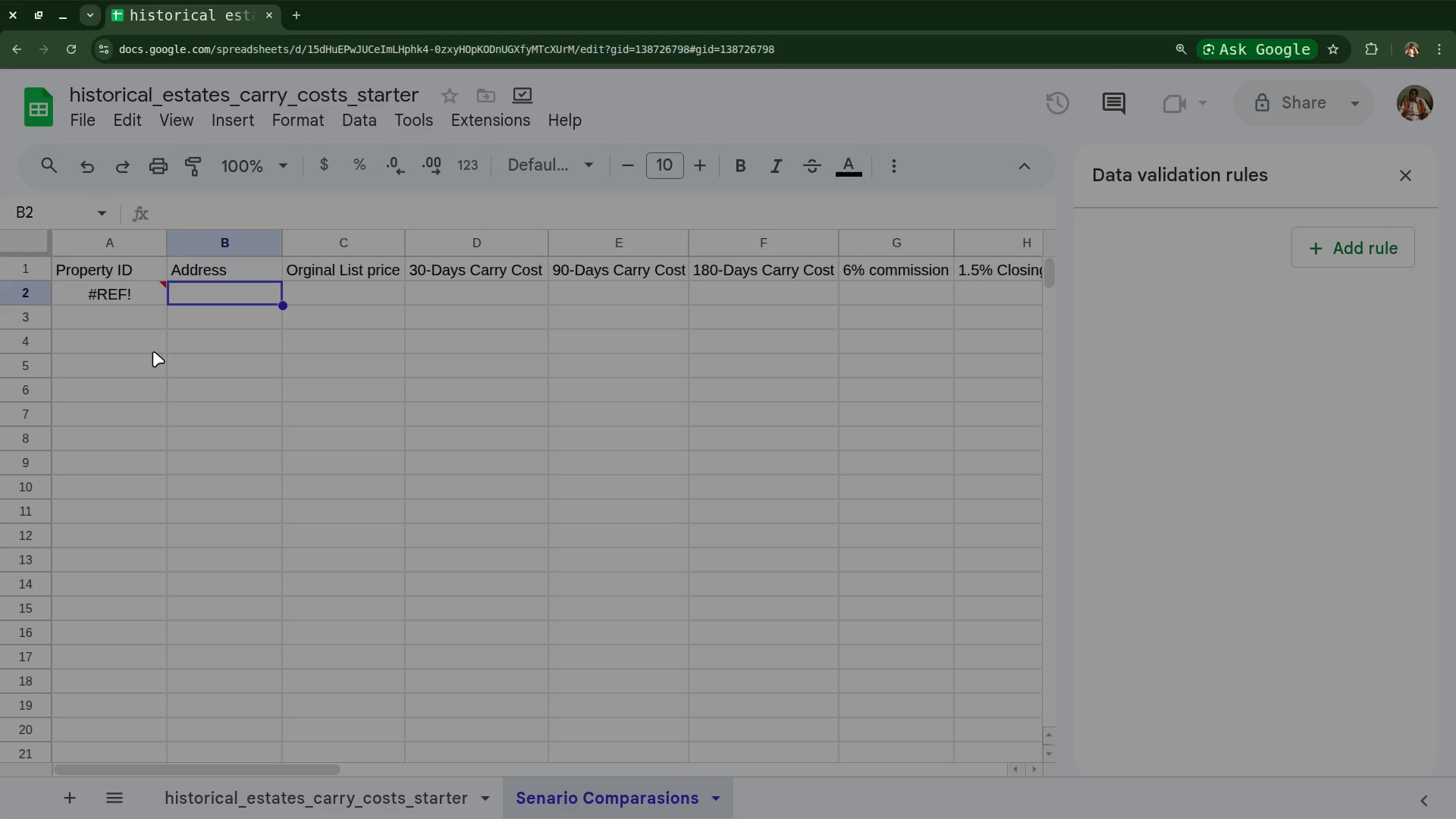 
wait(18.79)
 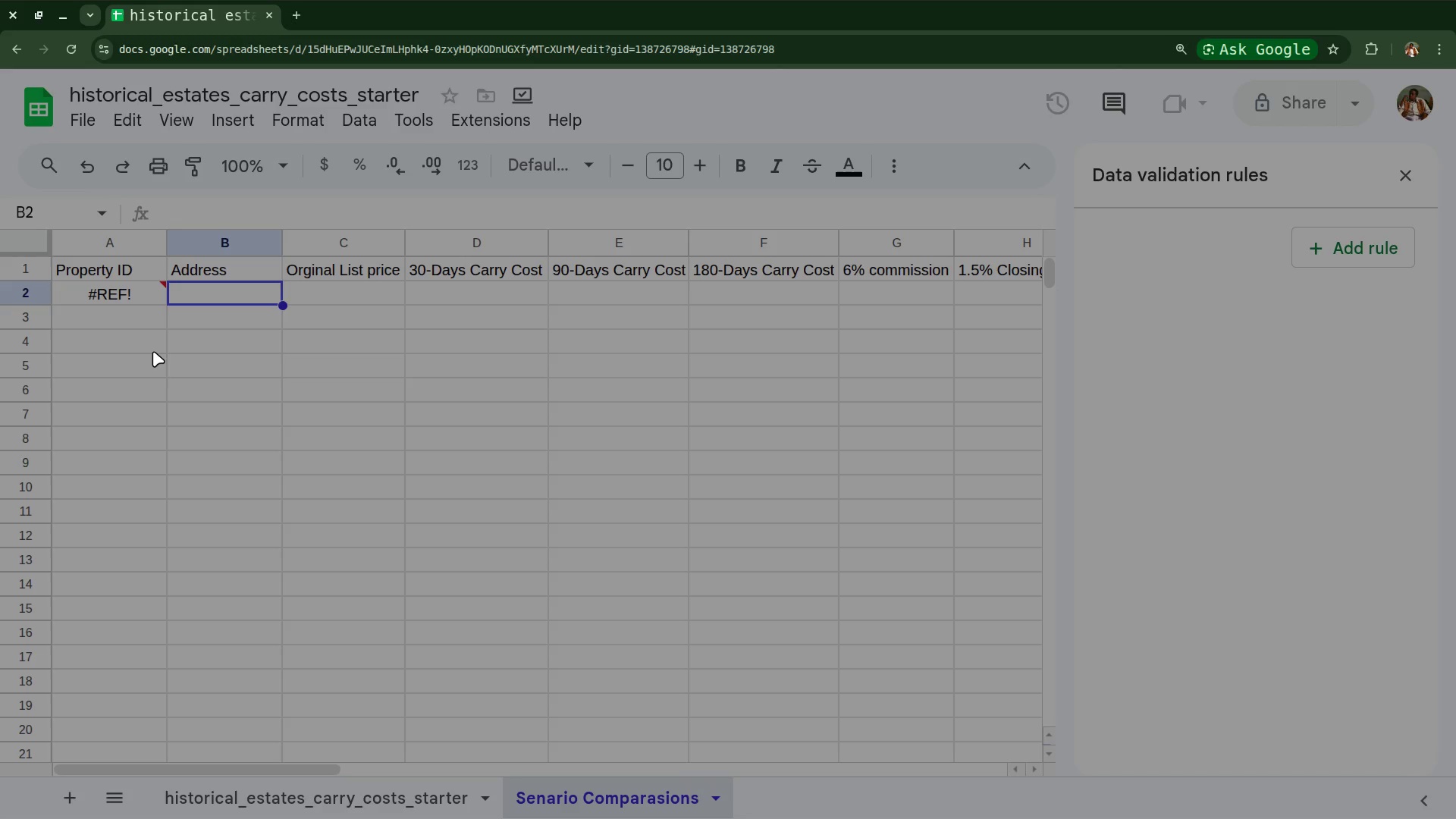 
double_click([122, 300])
 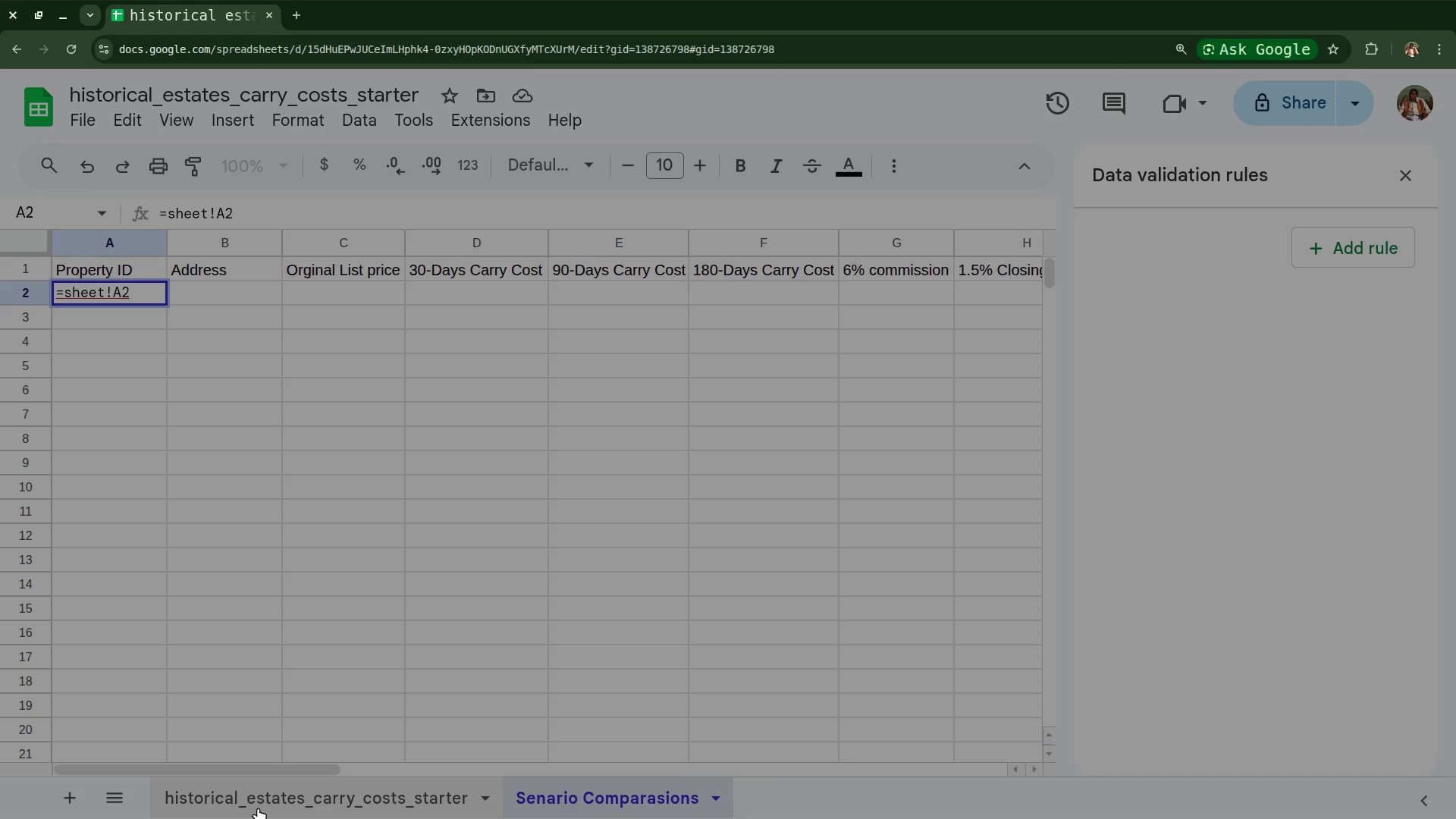 
wait(7.8)
 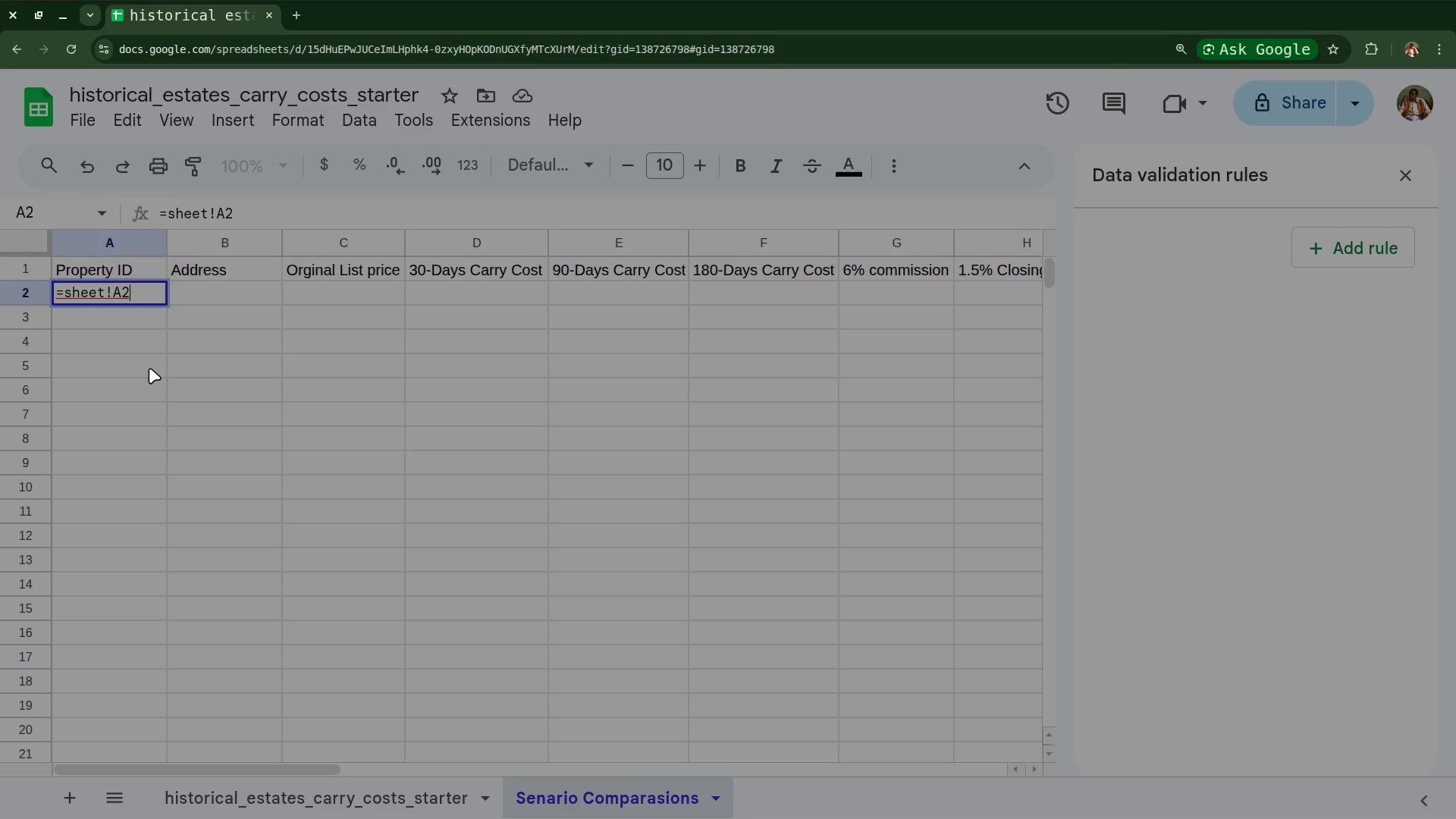 
double_click([270, 805])
 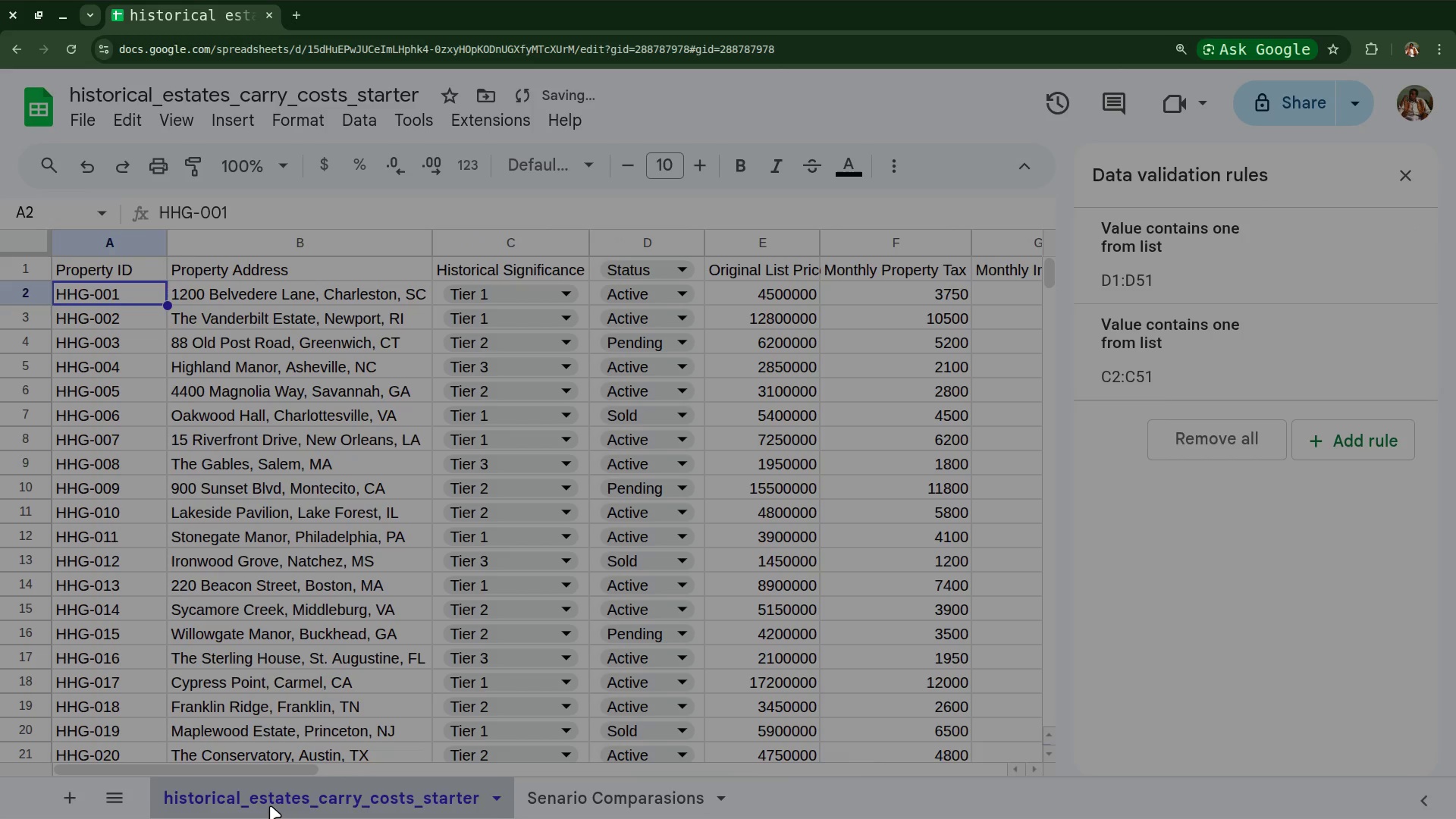 
triple_click([270, 805])
 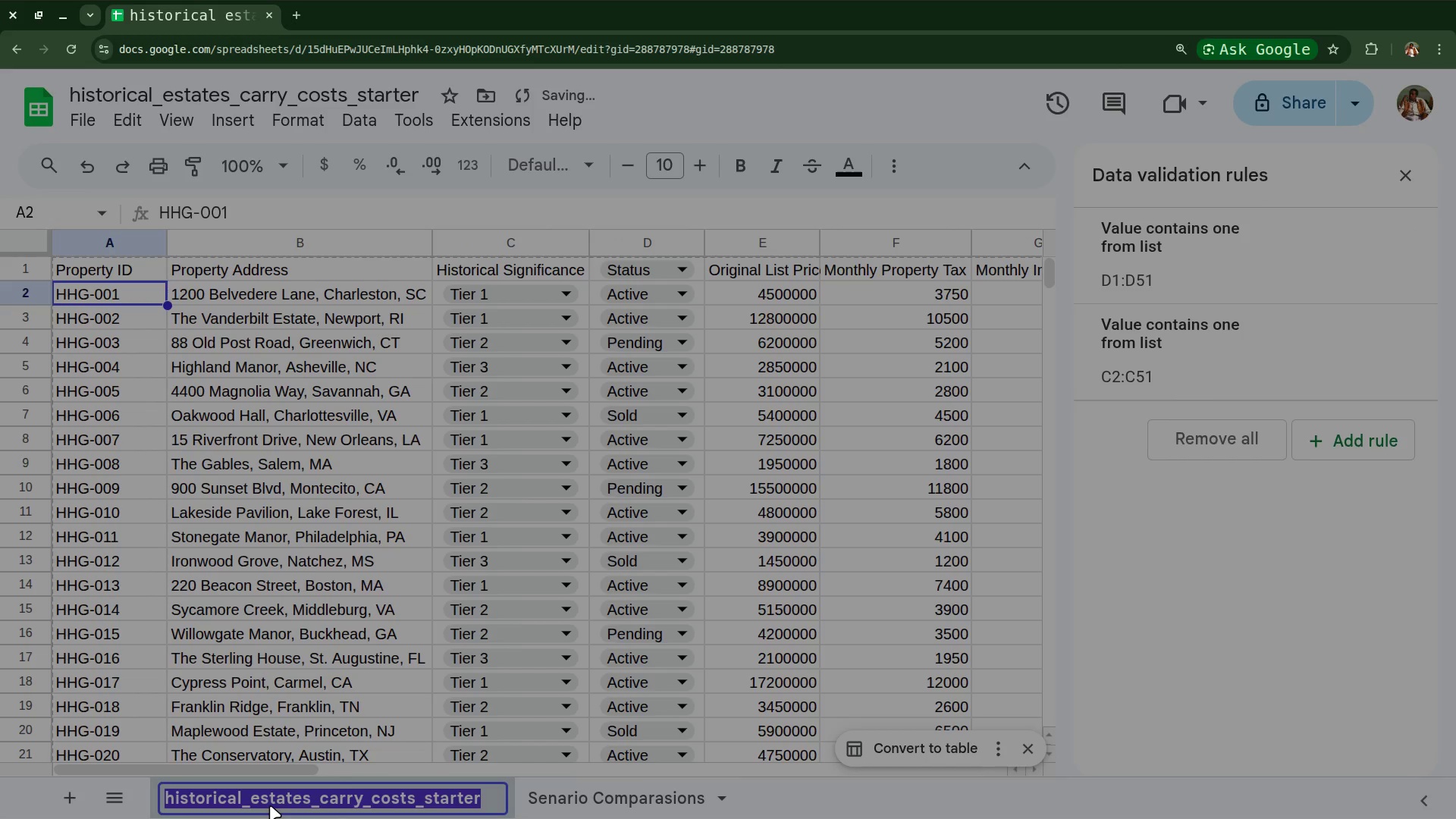 
key(Control+C)
 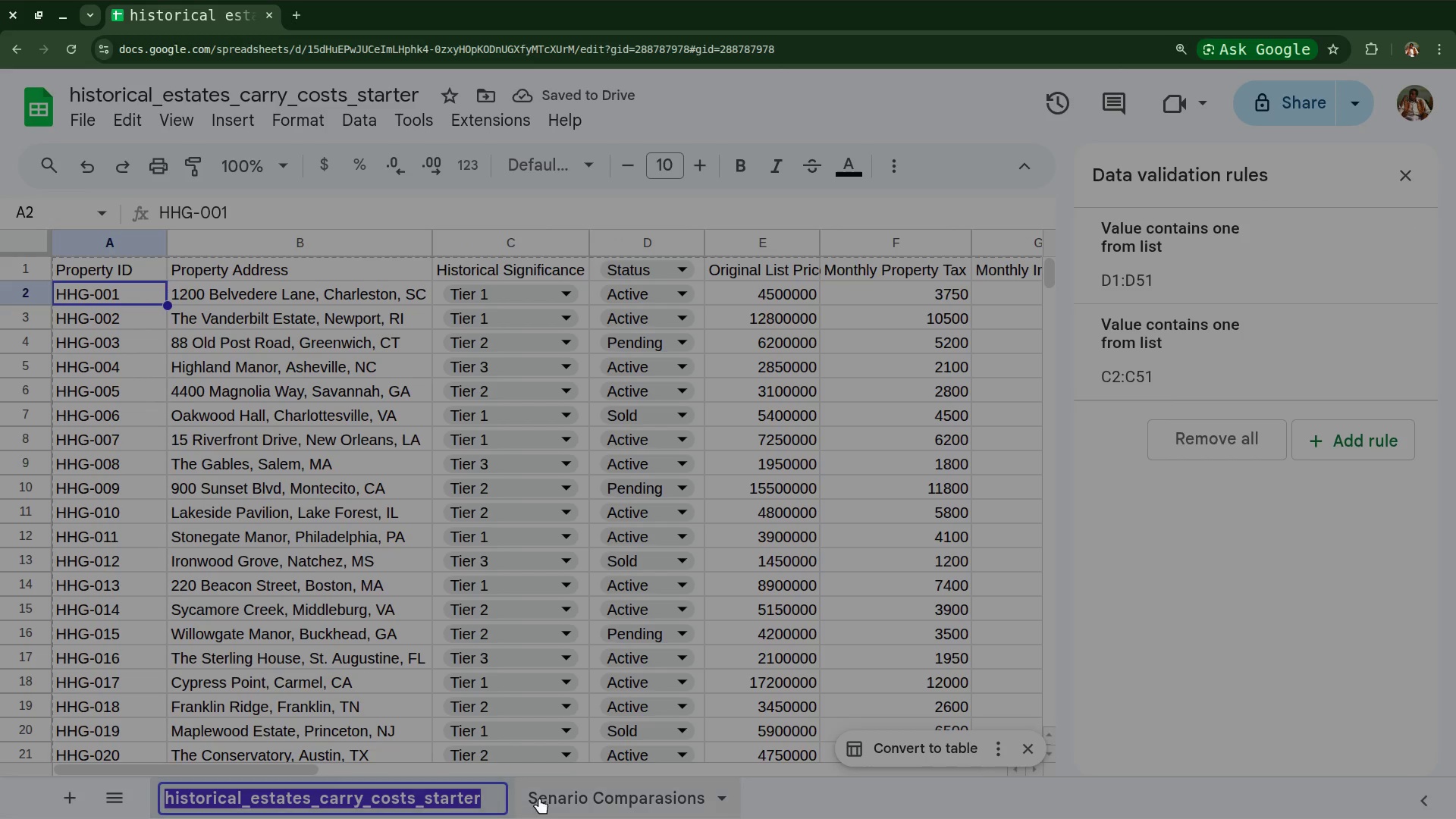 
left_click([561, 790])
 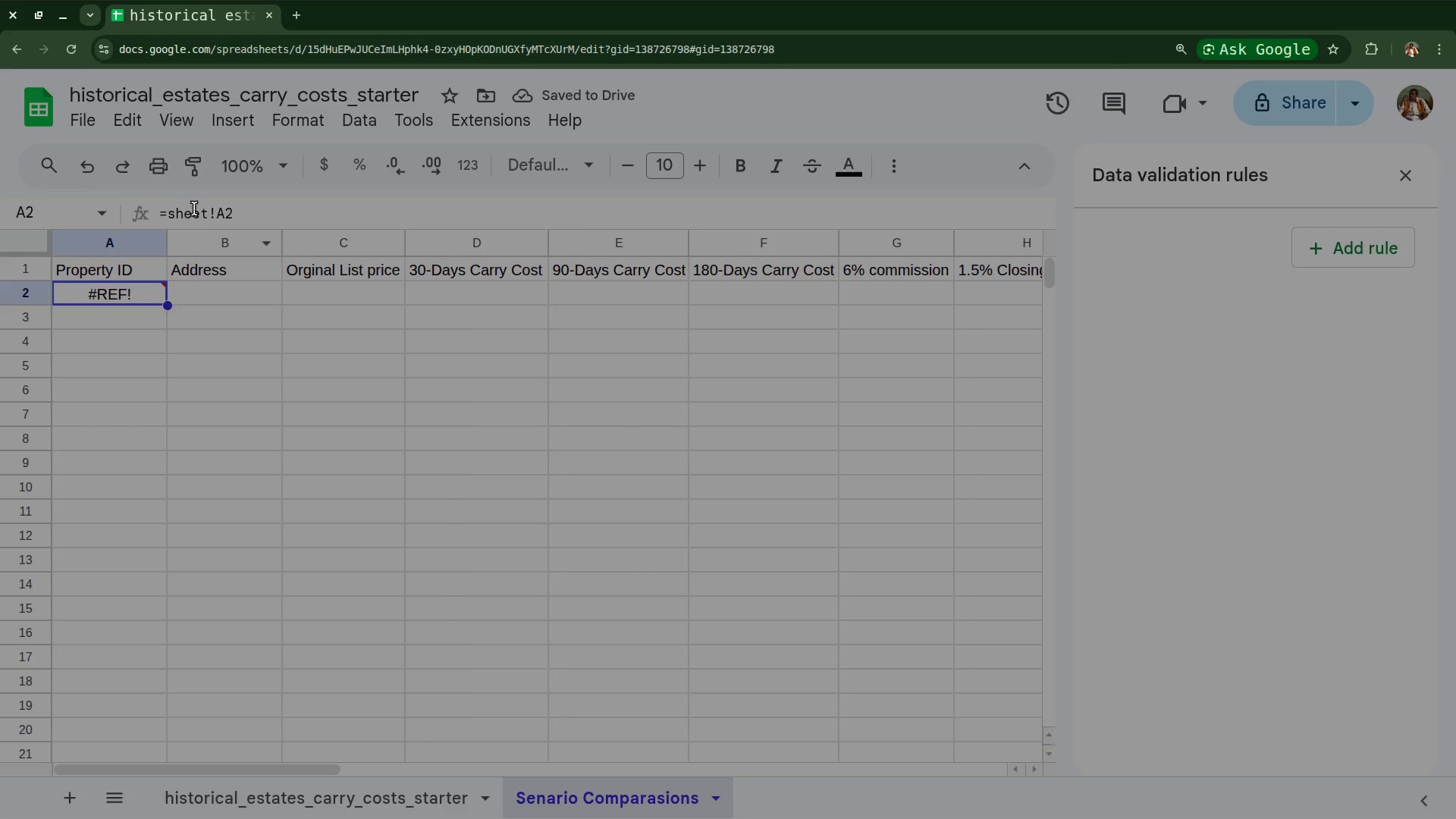 
double_click([194, 209])
 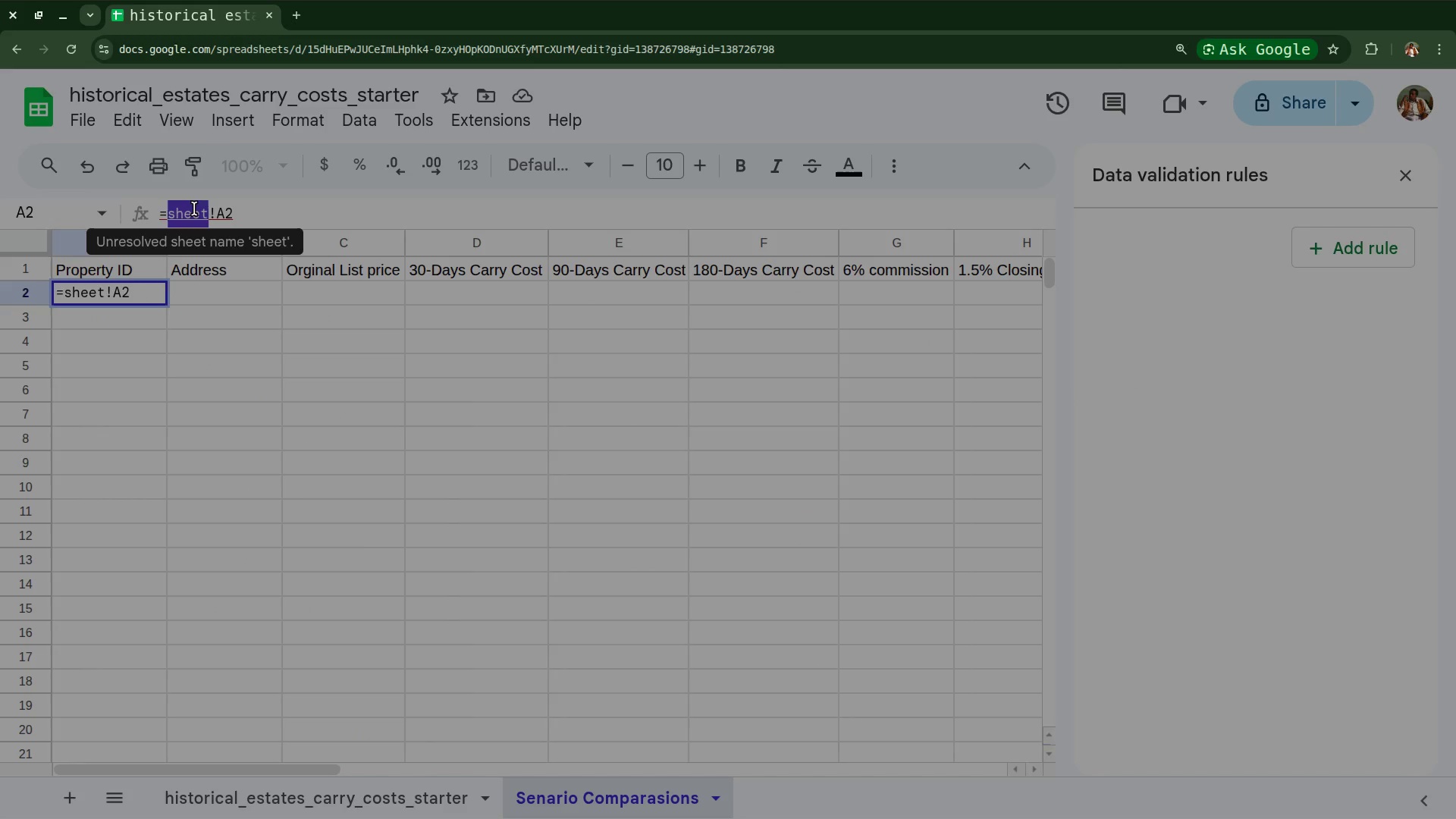 
key(Control+V)
 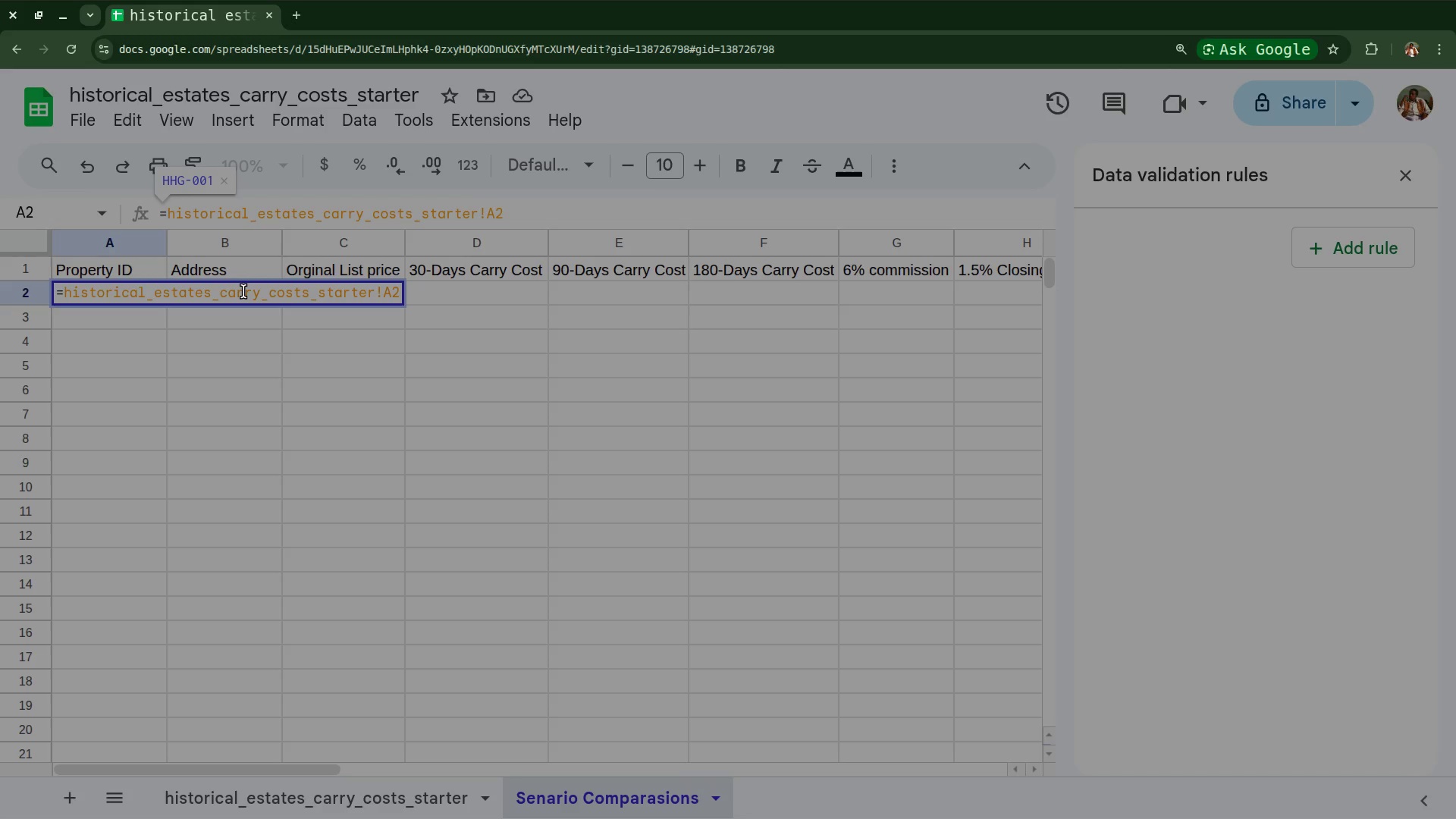 
key(Enter)
 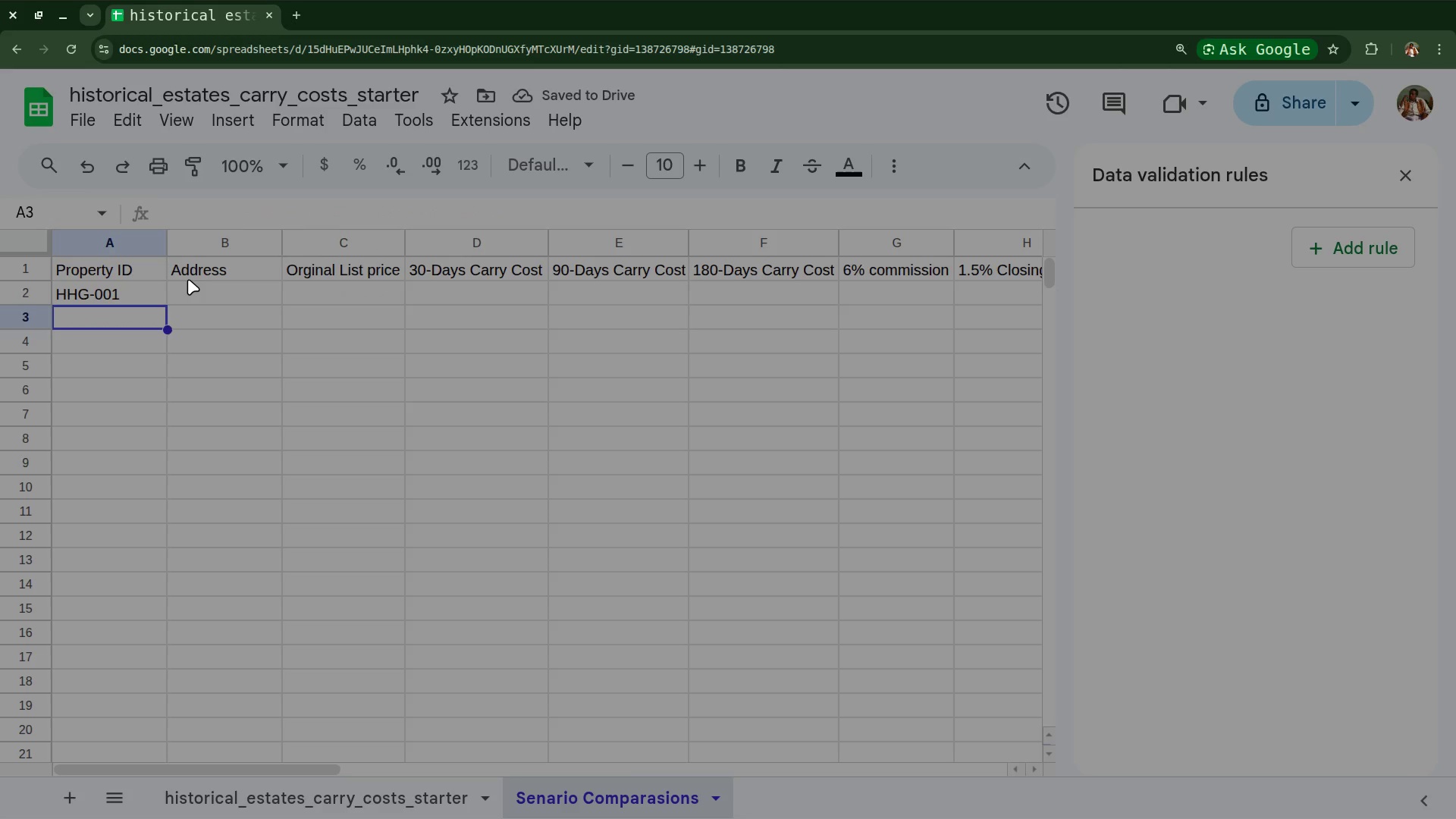 
left_click([134, 295])
 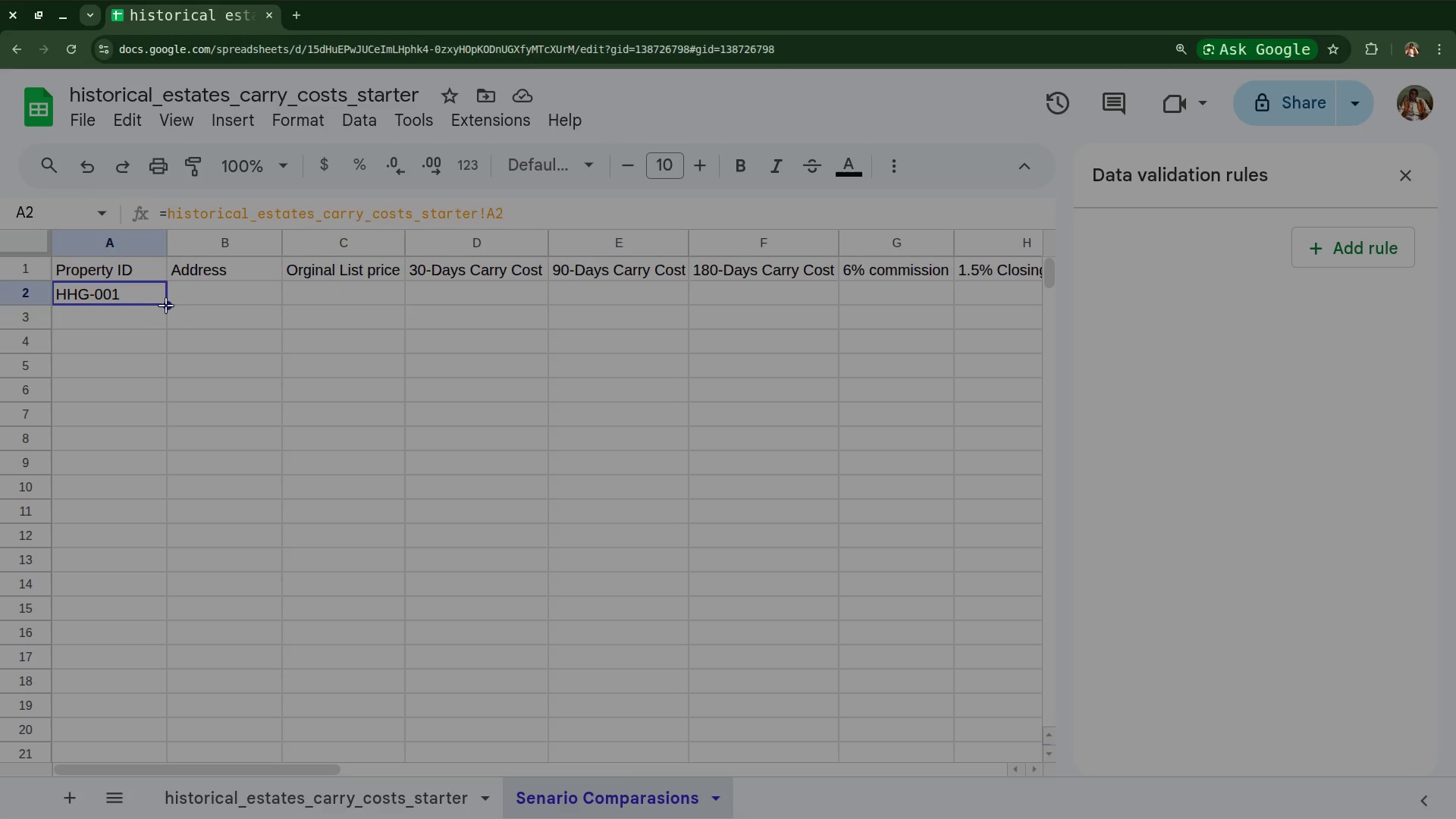 
double_click([166, 306])
 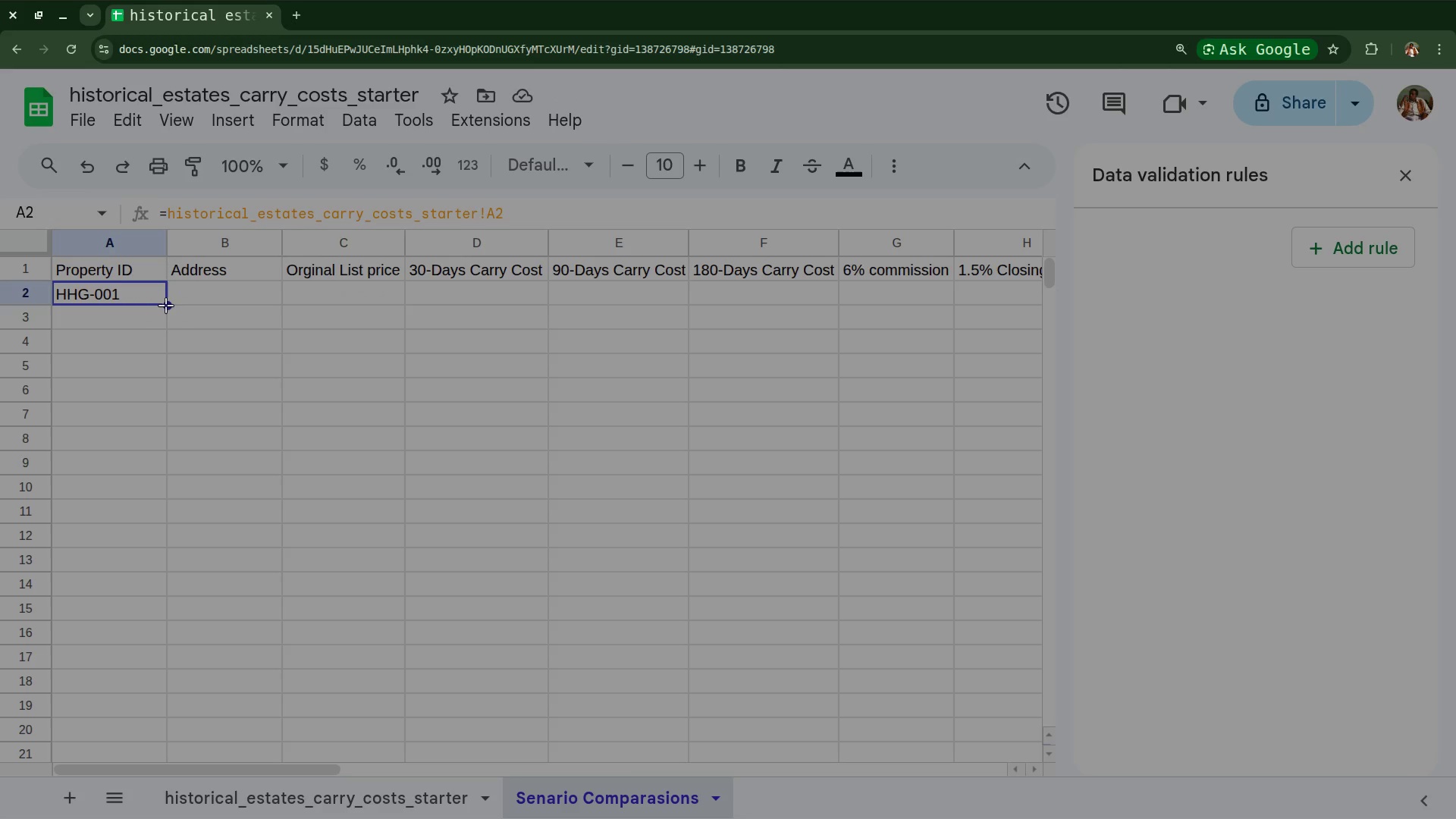 
left_click([166, 306])
 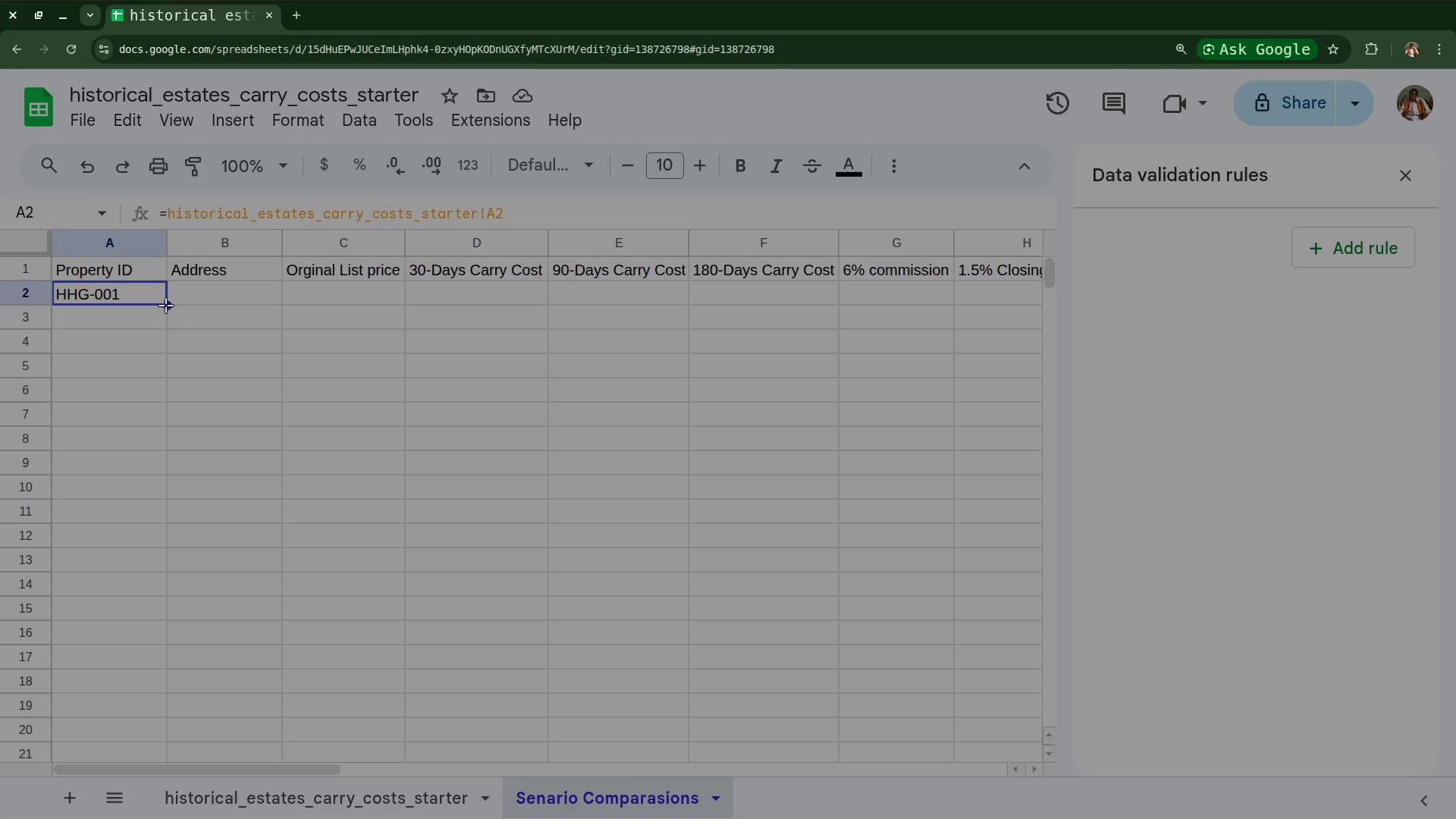 
left_click([166, 306])
 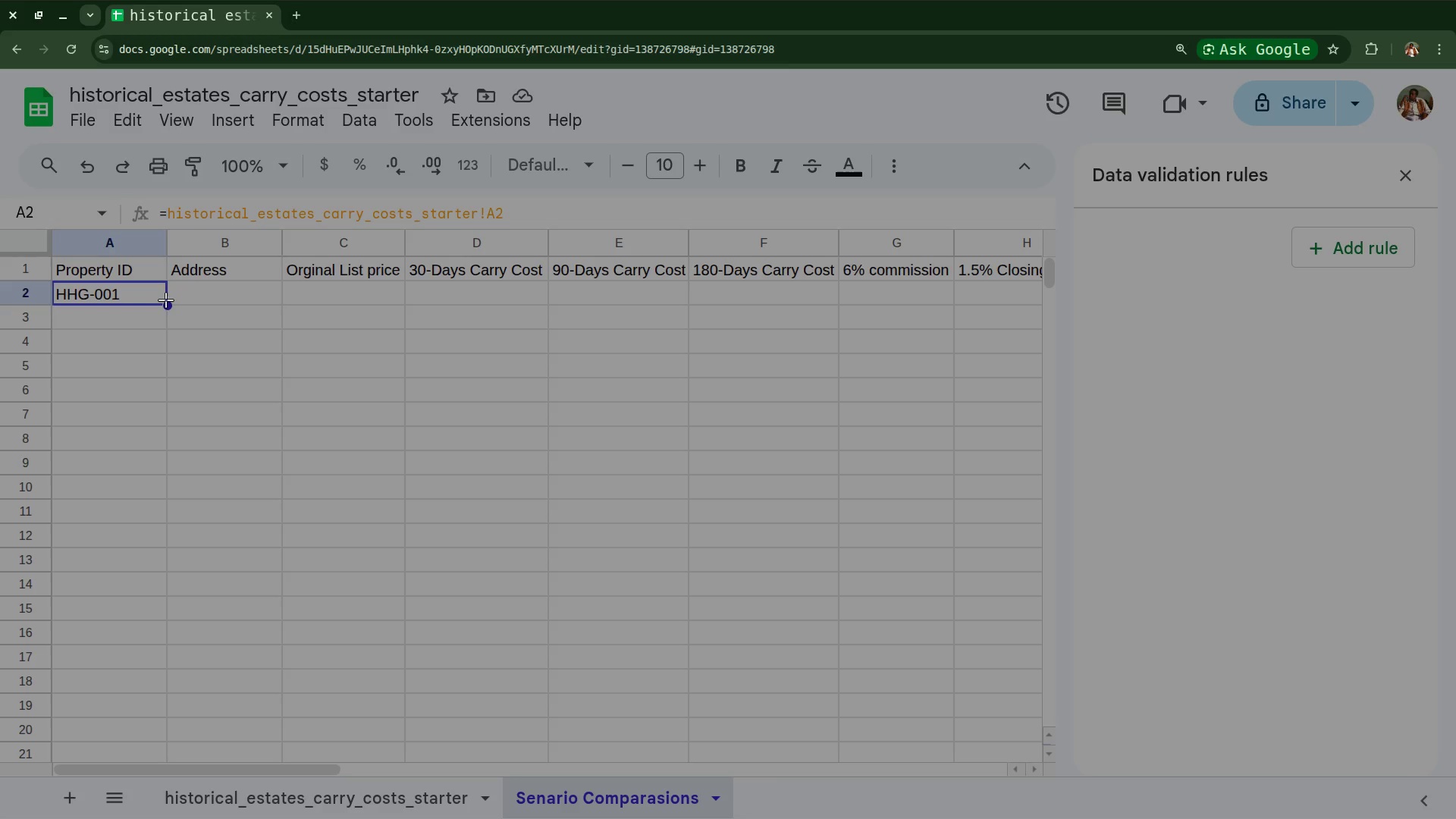 
double_click([166, 300])
 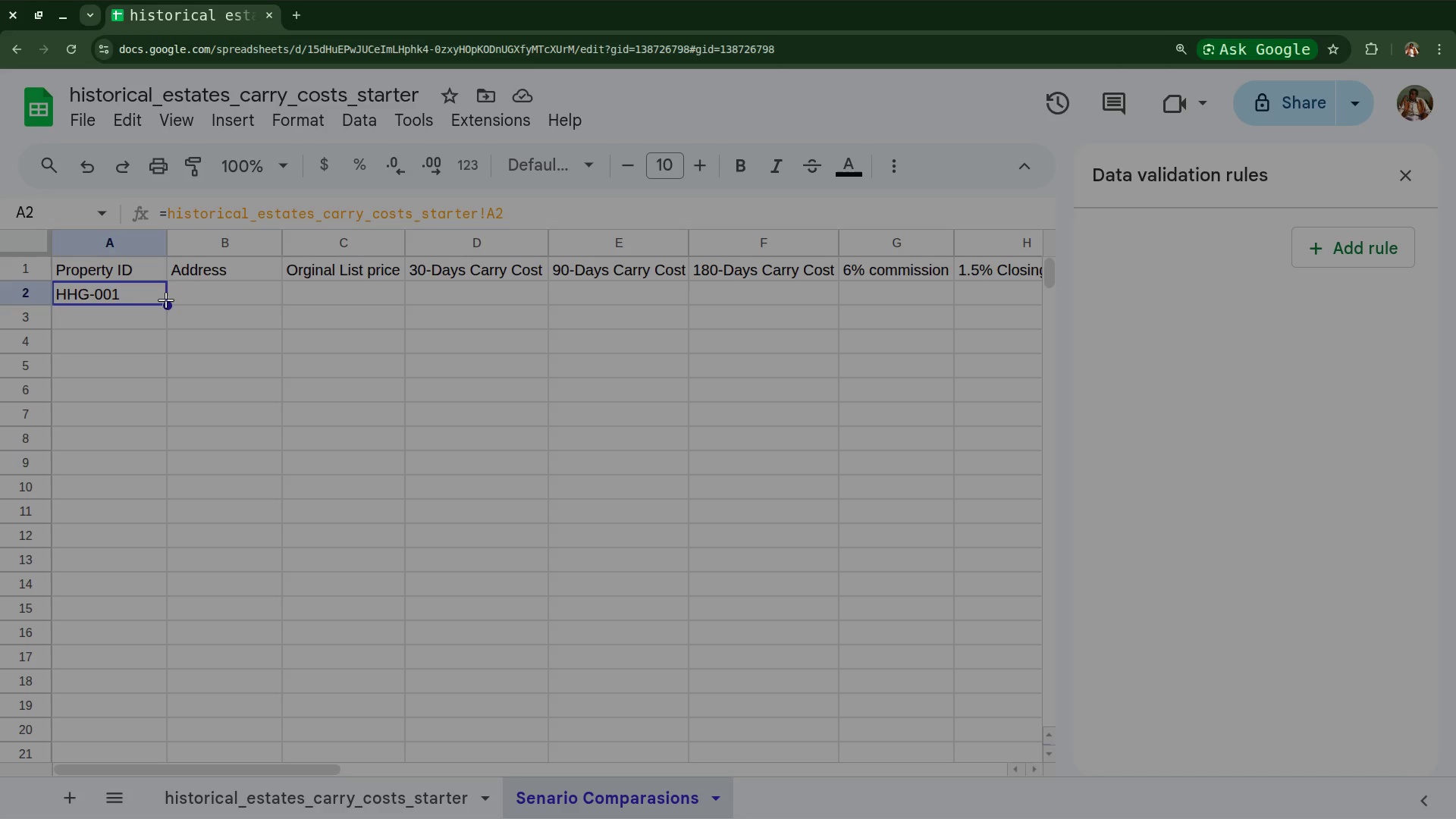 
triple_click([166, 300])
 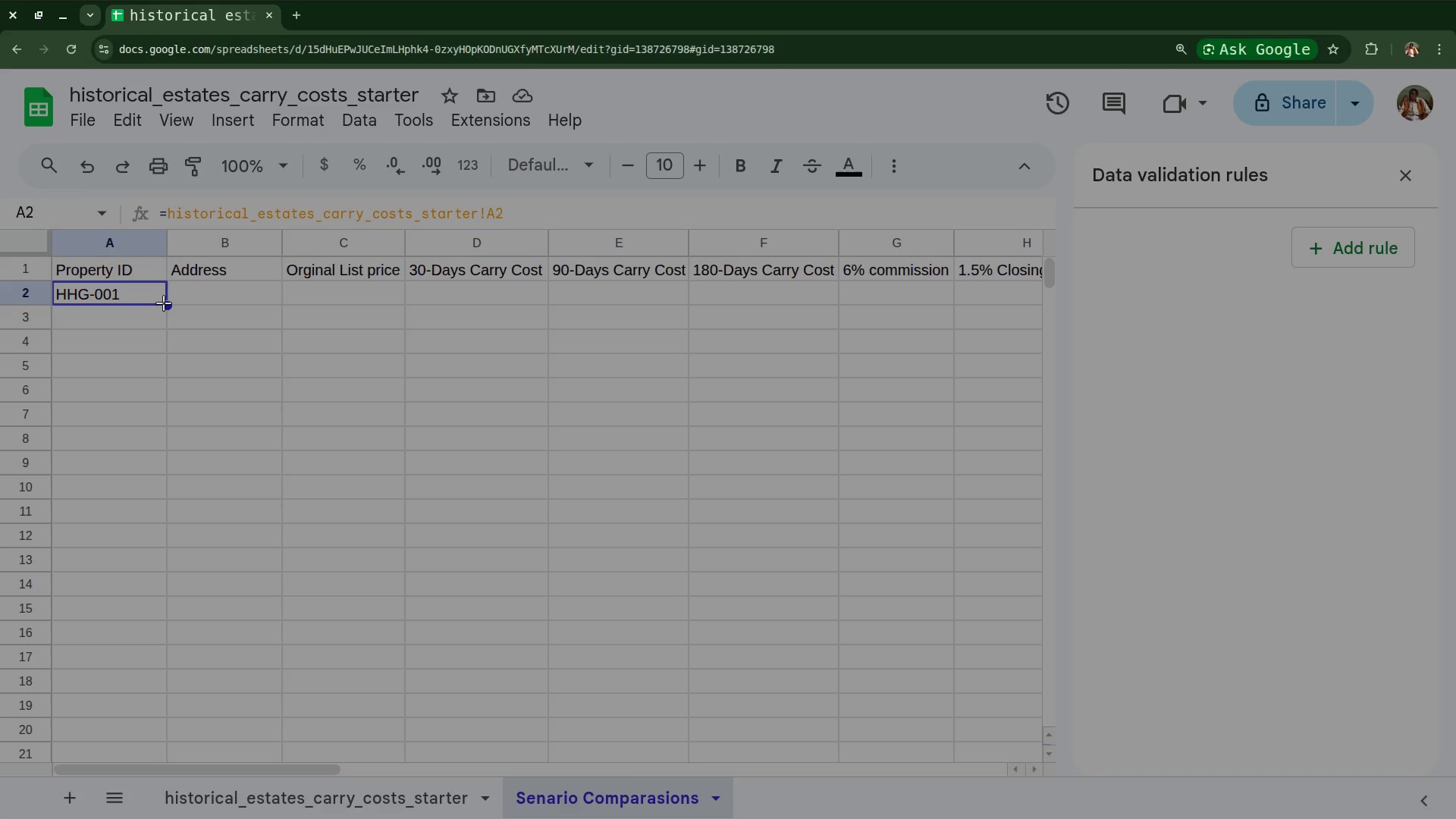 
double_click([164, 303])
 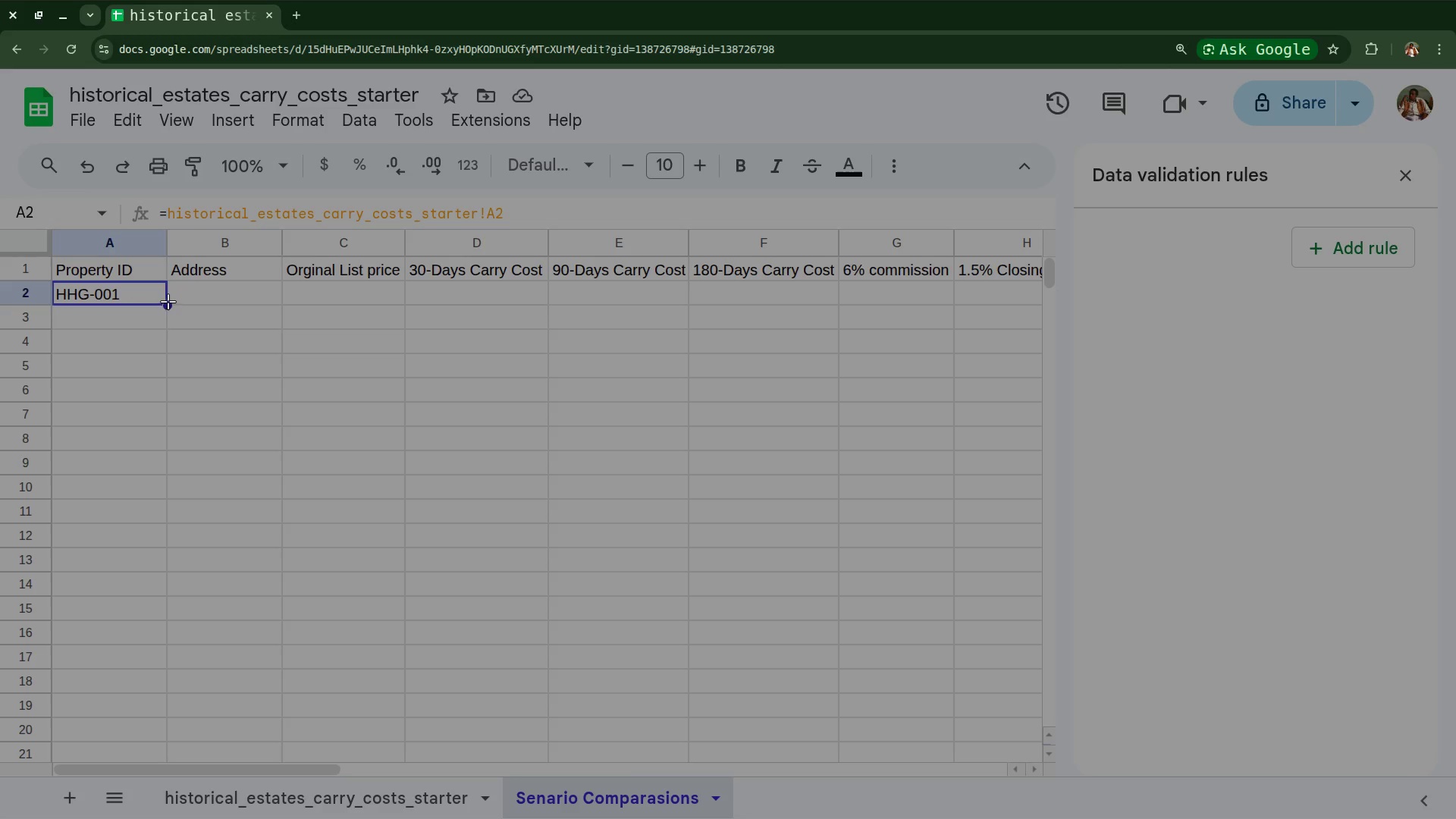 
left_click([168, 302])
 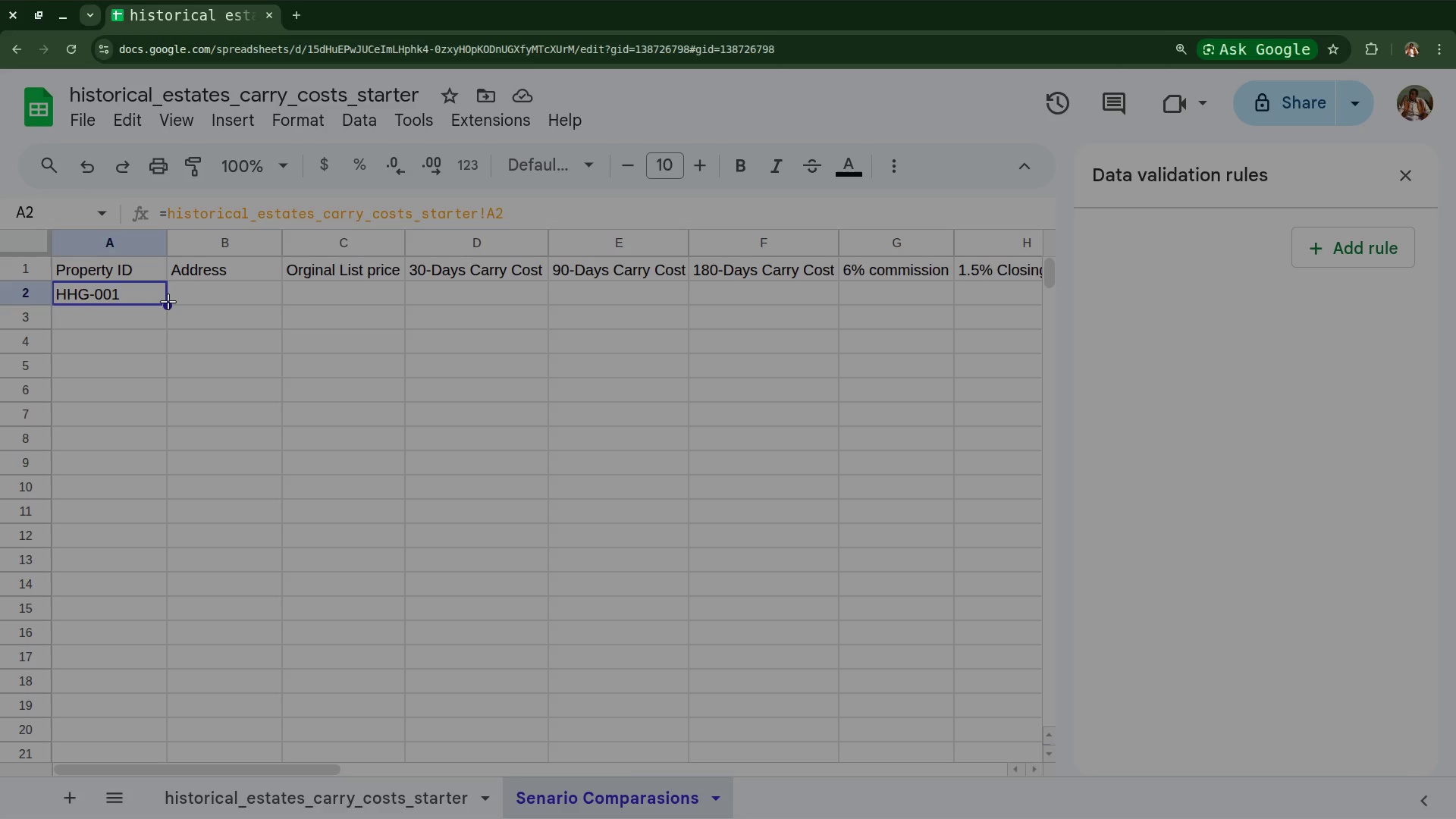 
double_click([168, 302])
 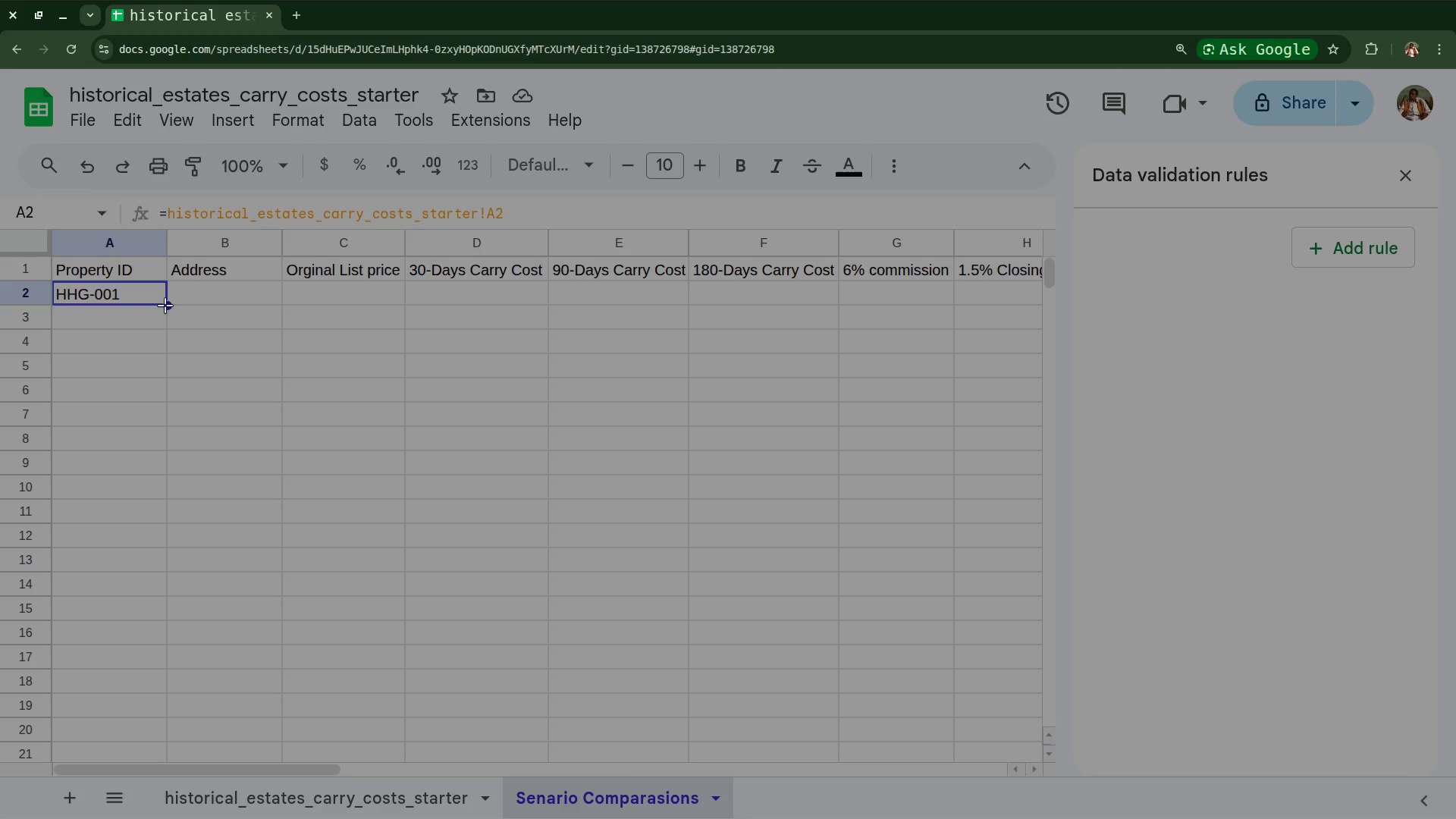 
double_click([165, 307])
 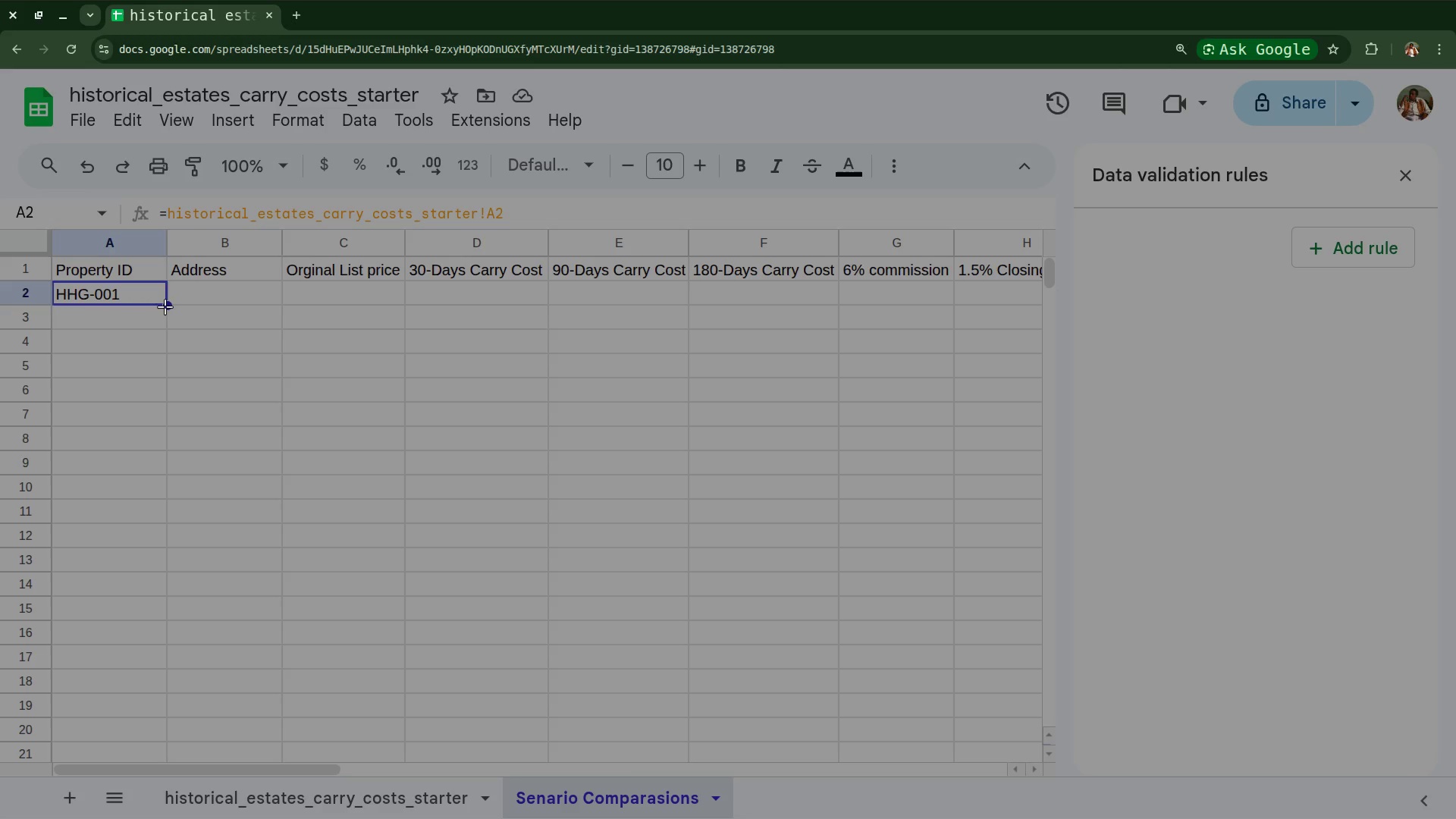 
triple_click([165, 307])
 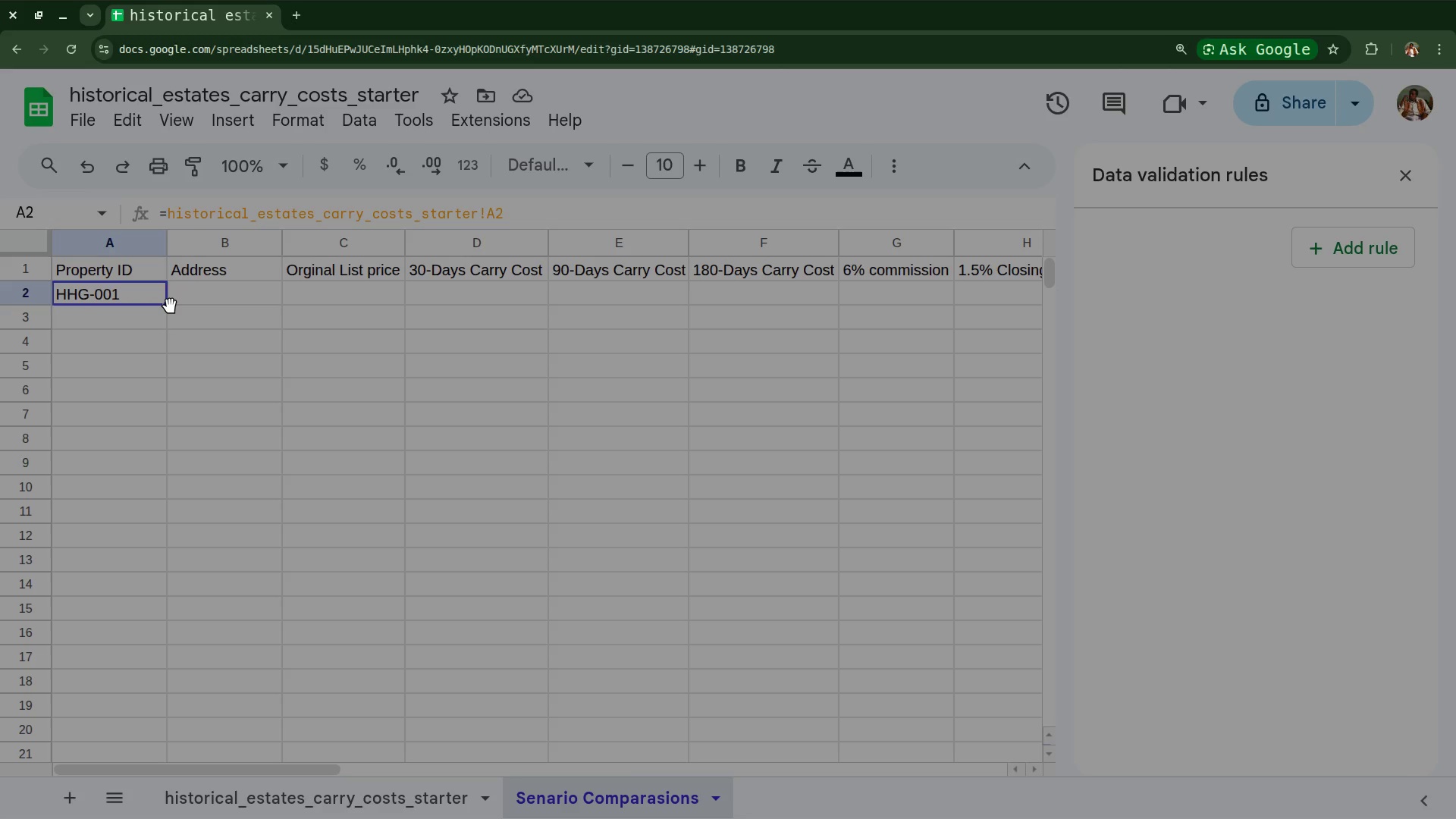 
wait(13.49)
 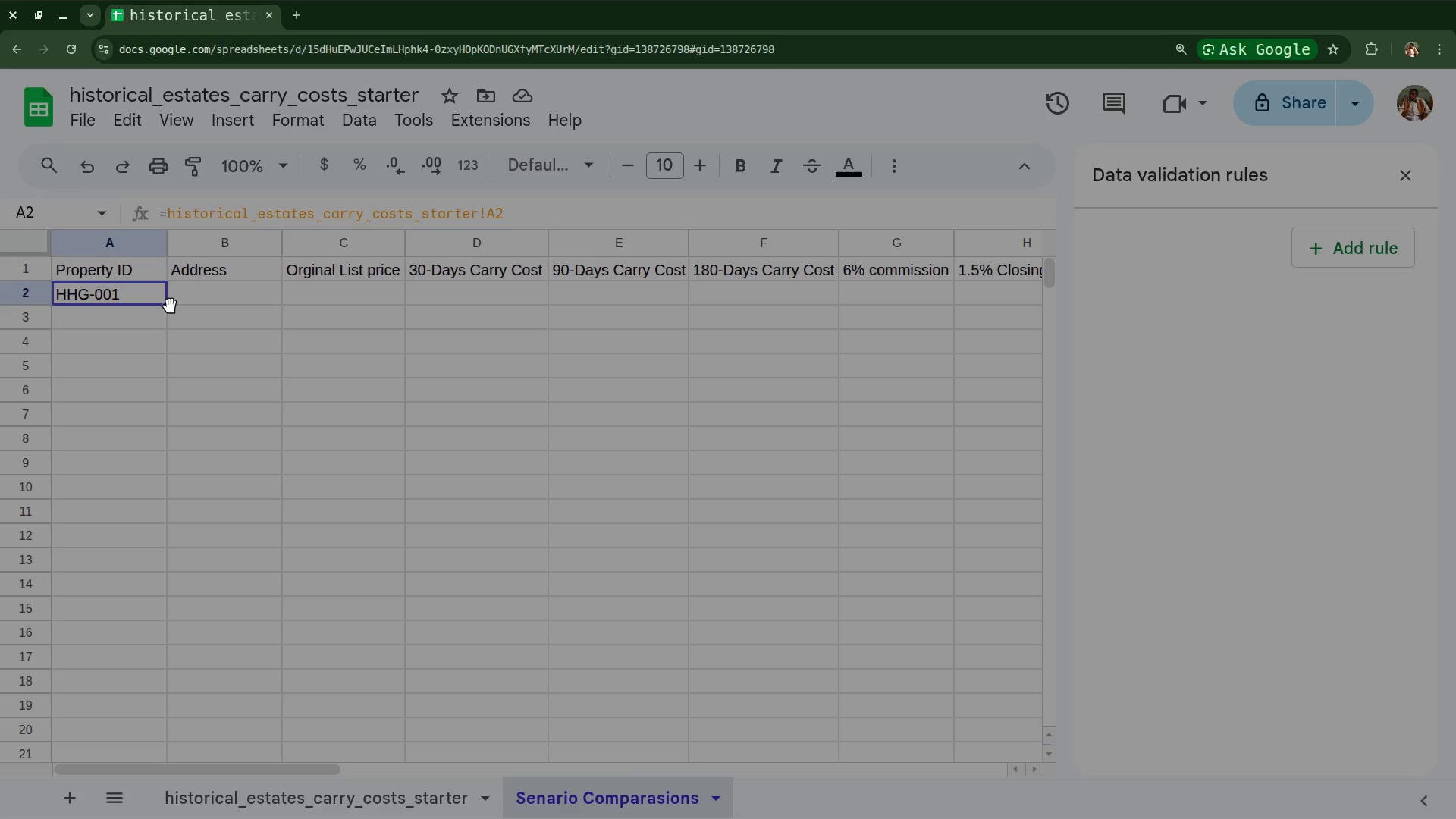 
left_click_drag(start_coordinate=[168, 303], to_coordinate=[160, 708])
 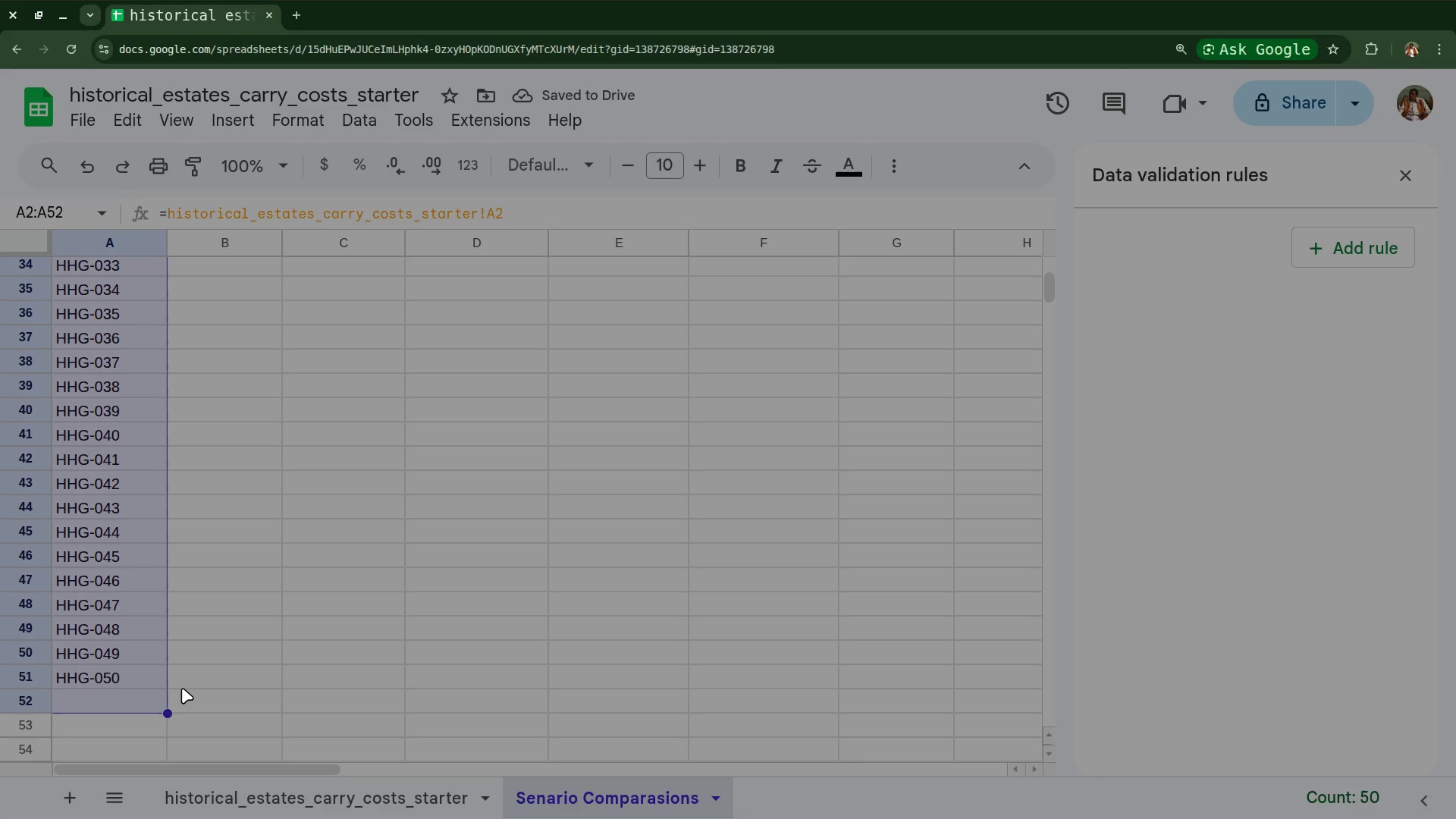 
wait(6.47)
 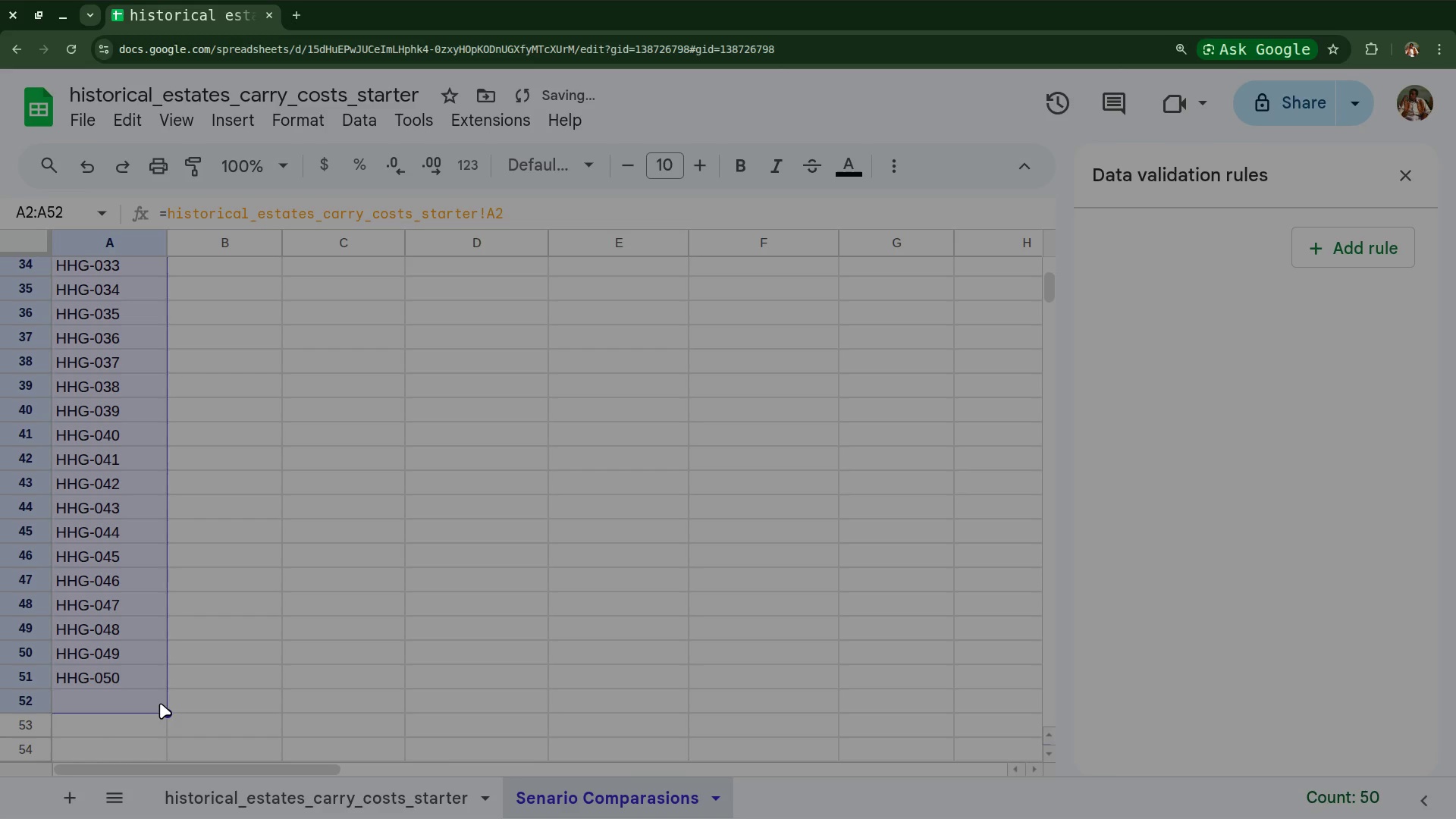 
left_click_drag(start_coordinate=[165, 711], to_coordinate=[165, 682])
 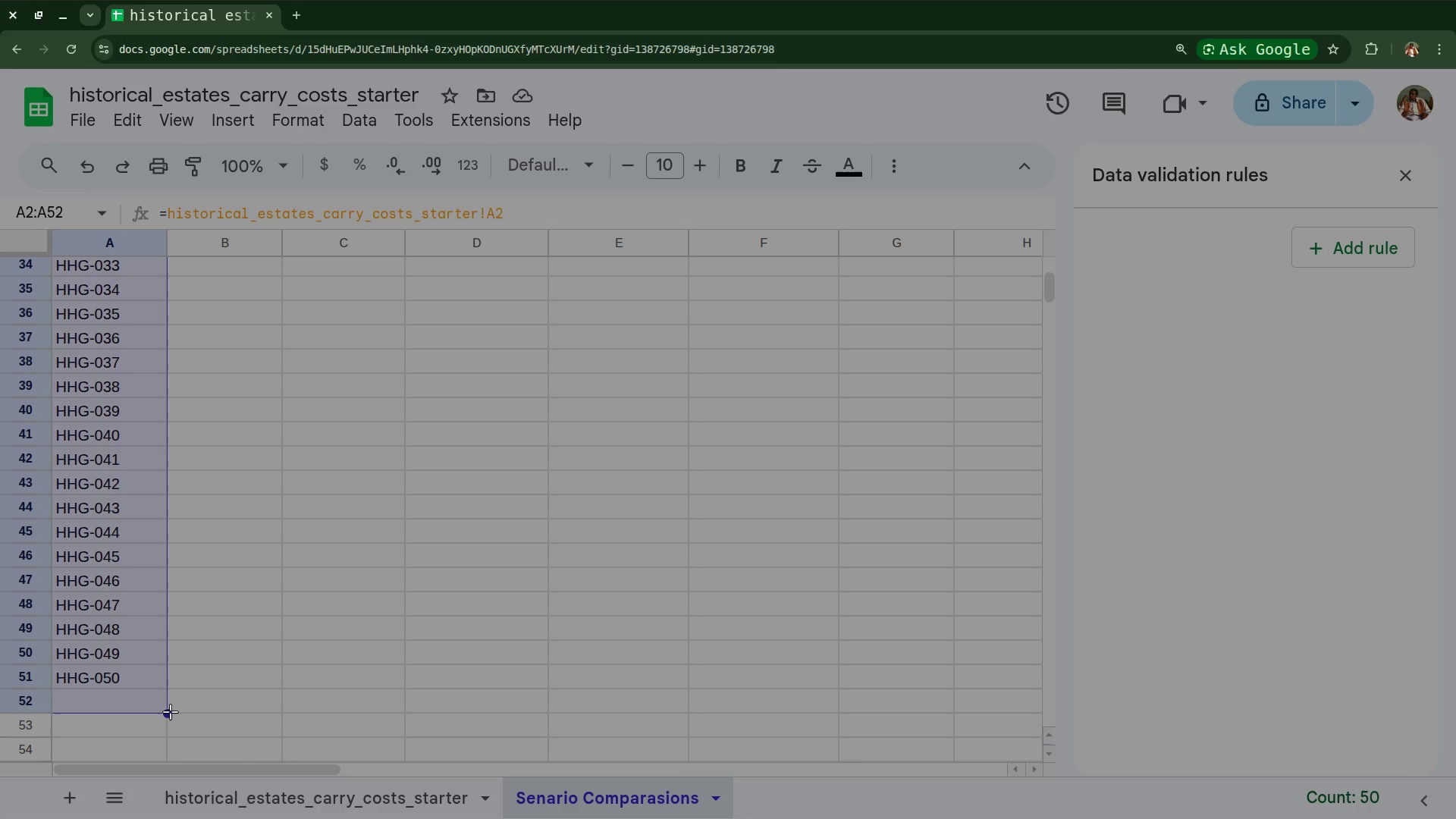 
left_click_drag(start_coordinate=[171, 712], to_coordinate=[164, 703])
 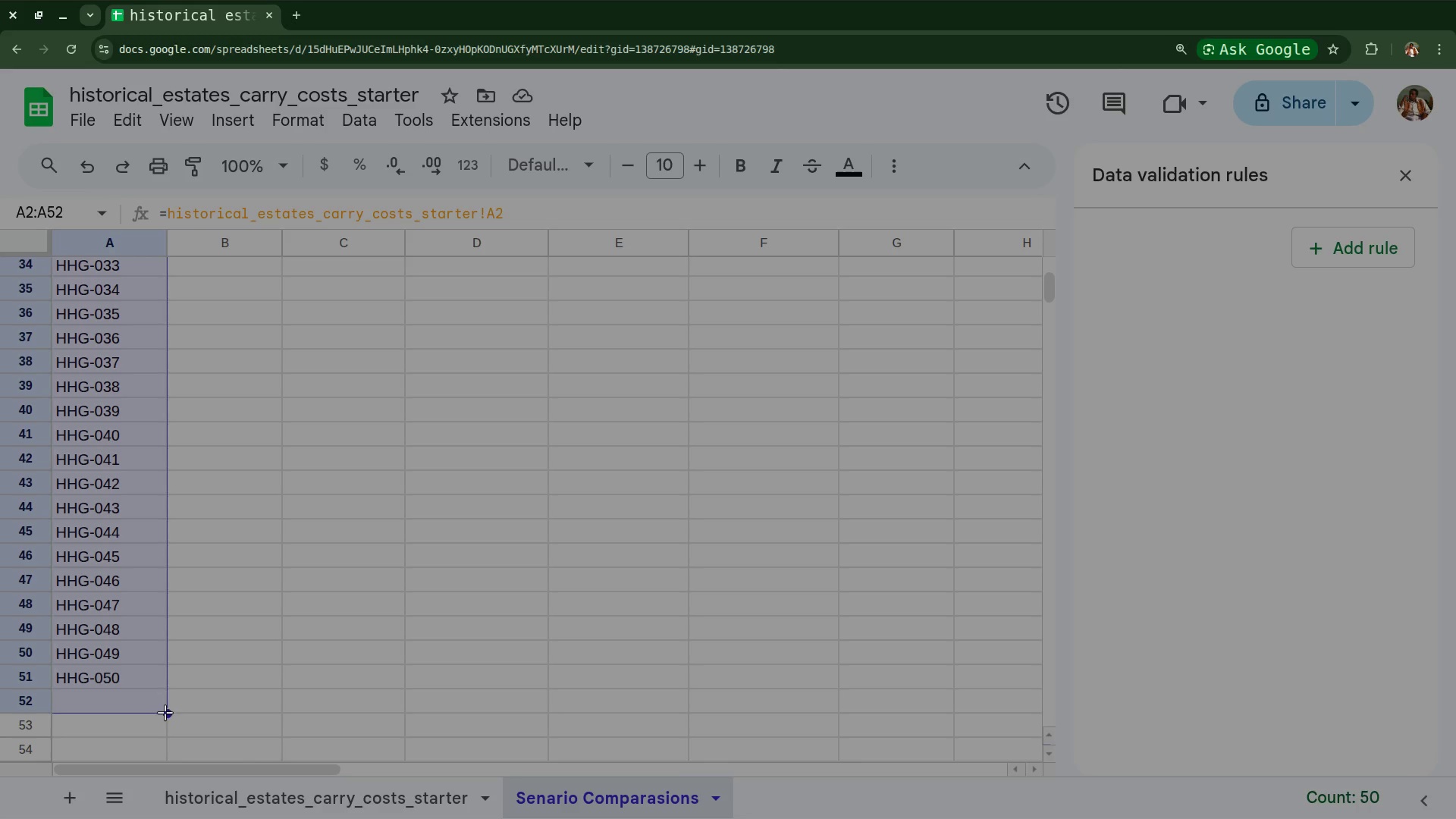 
left_click_drag(start_coordinate=[165, 713], to_coordinate=[165, 680])
 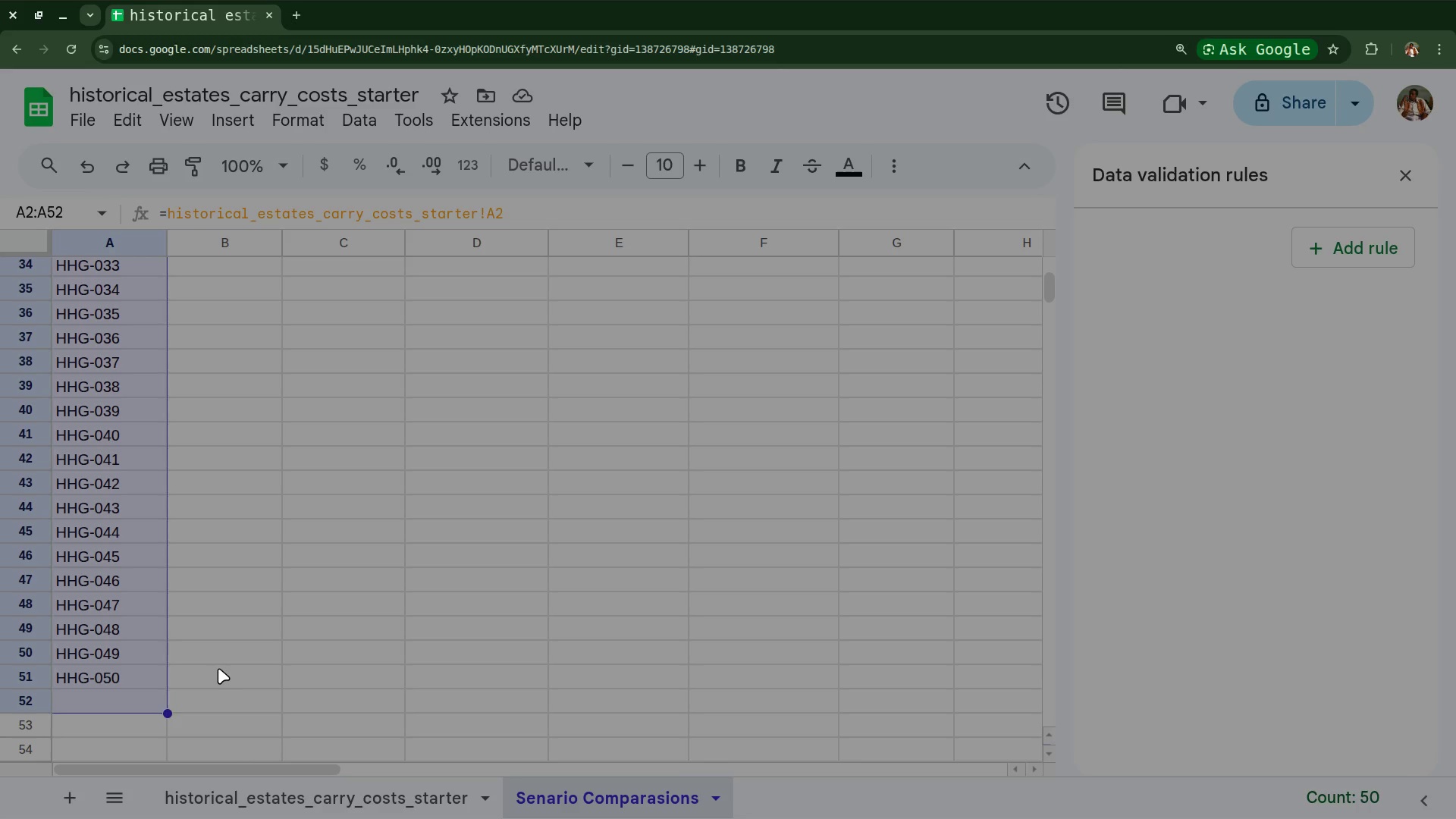 
left_click([218, 668])
 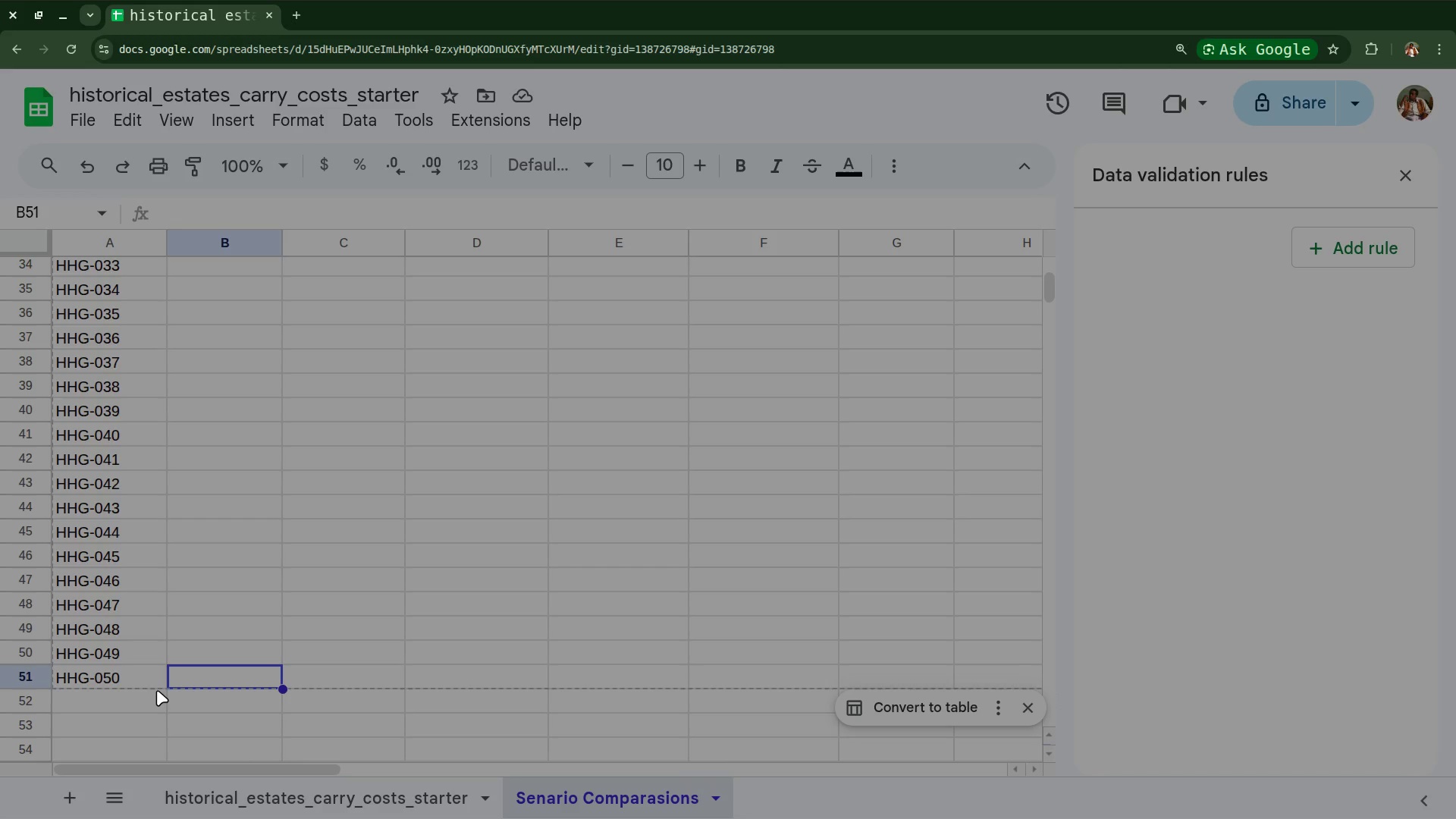 
left_click([155, 698])
 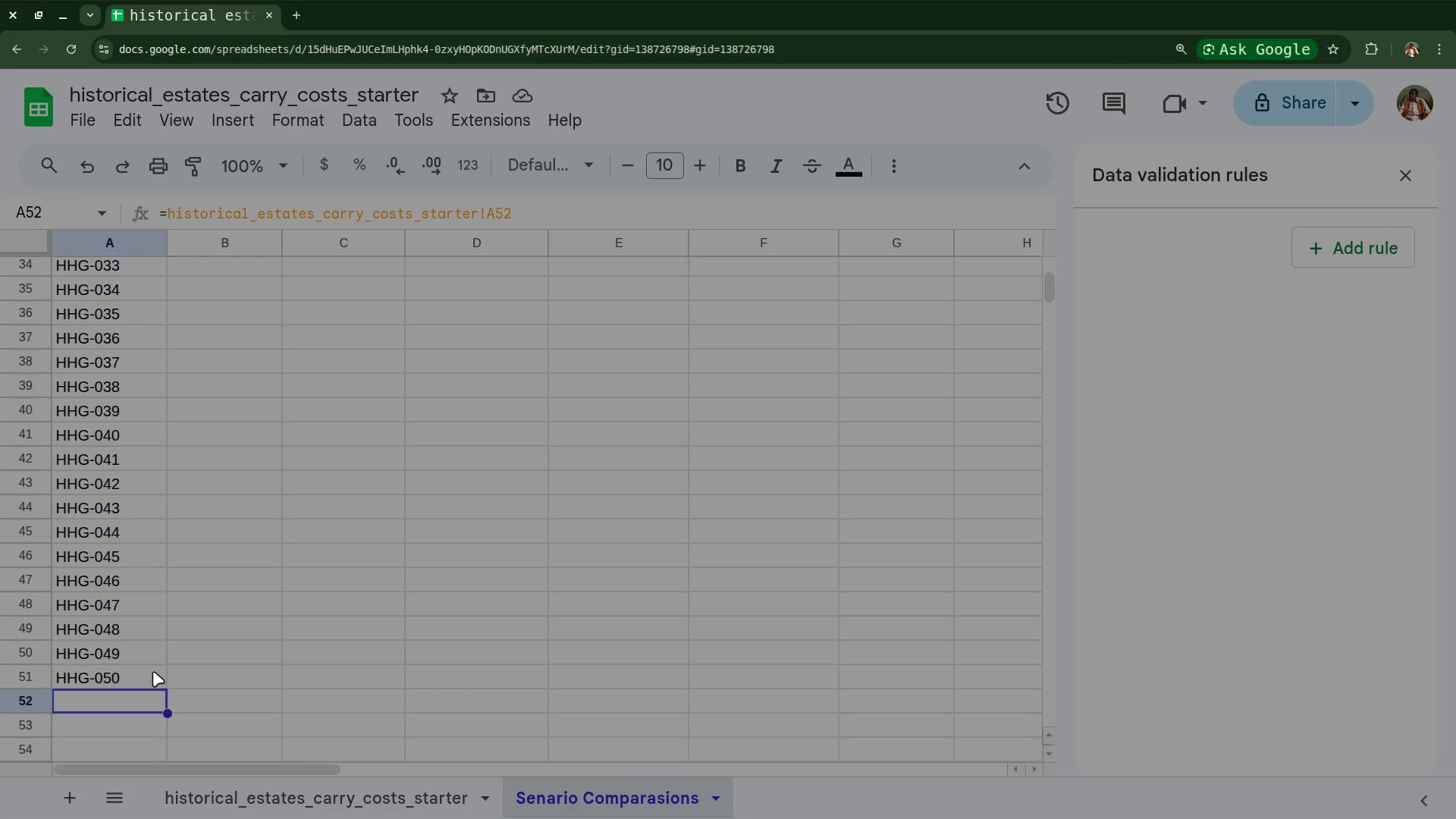 
left_click([152, 671])
 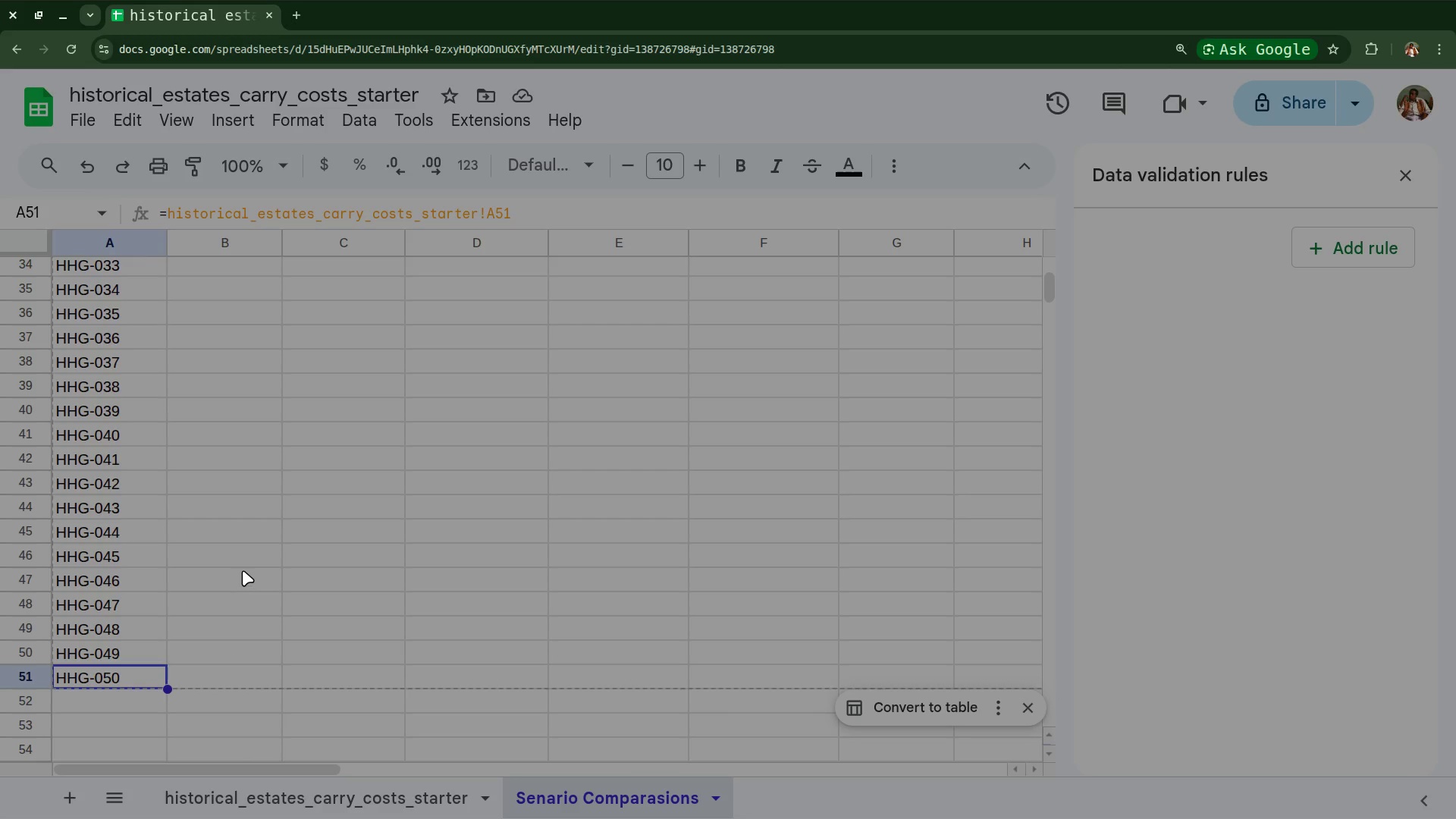 
scroll: coordinate [243, 570], scroll_direction: up, amount: 12.0
 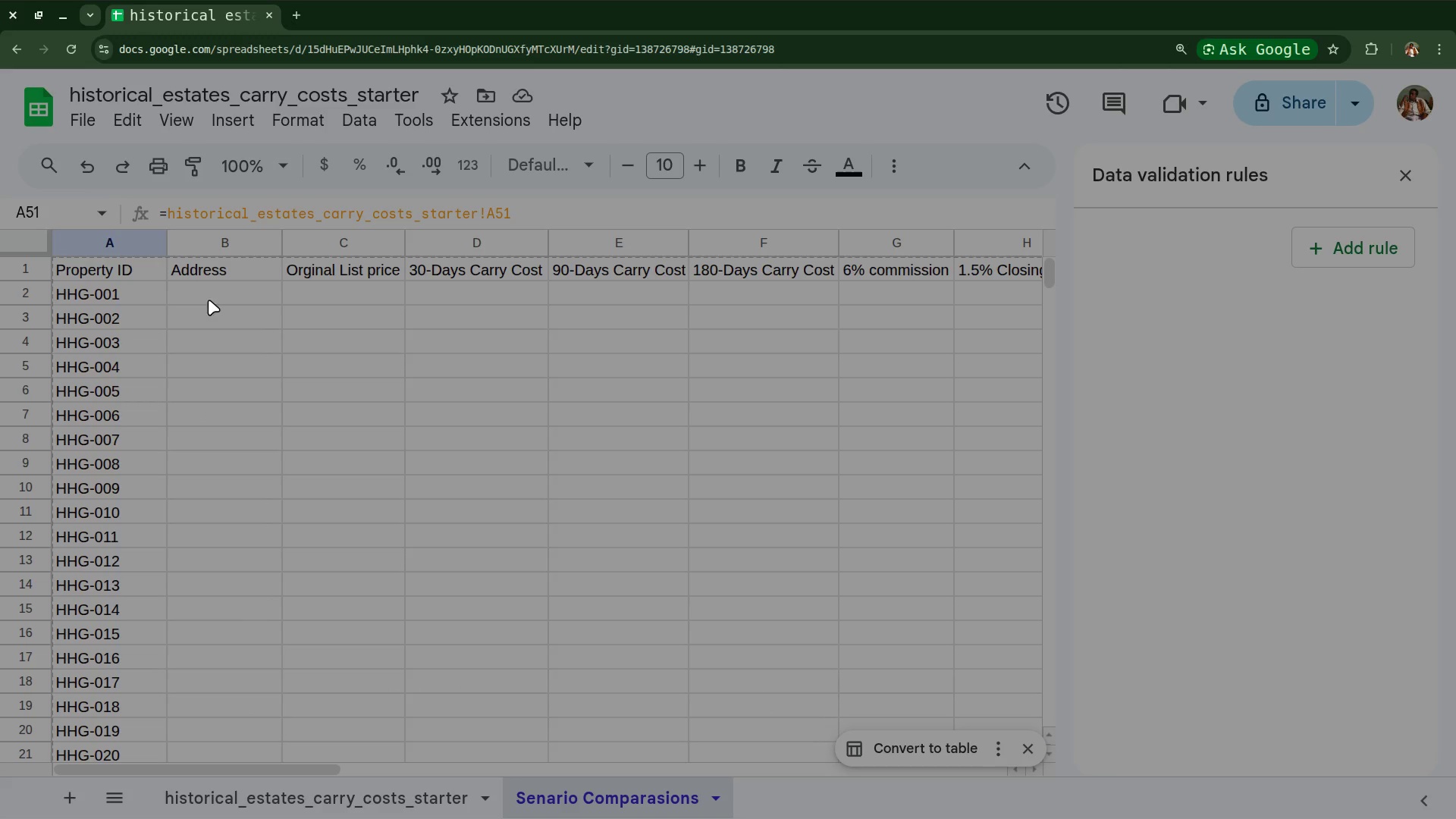 
left_click([208, 293])
 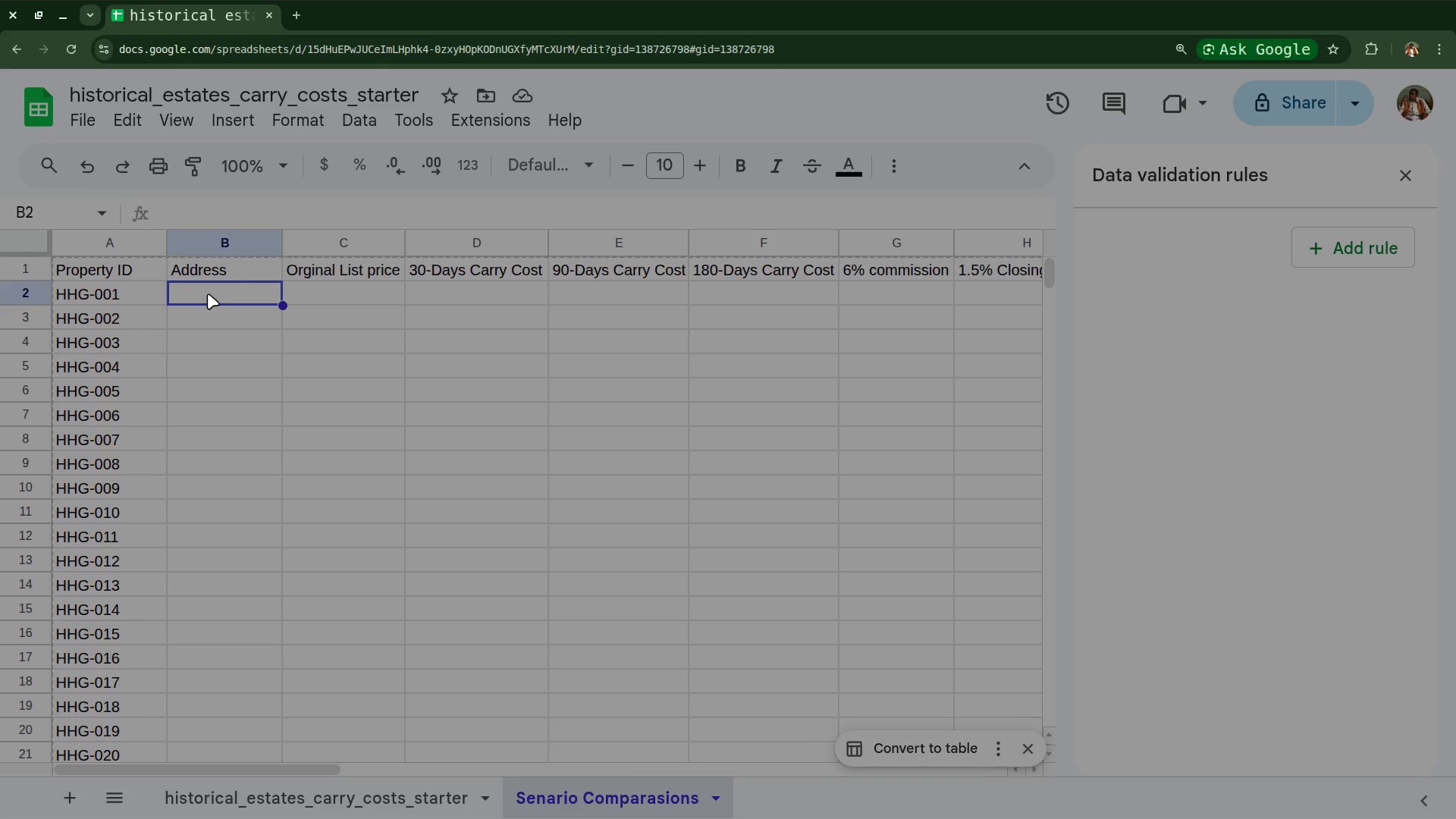 
key(Equal)
 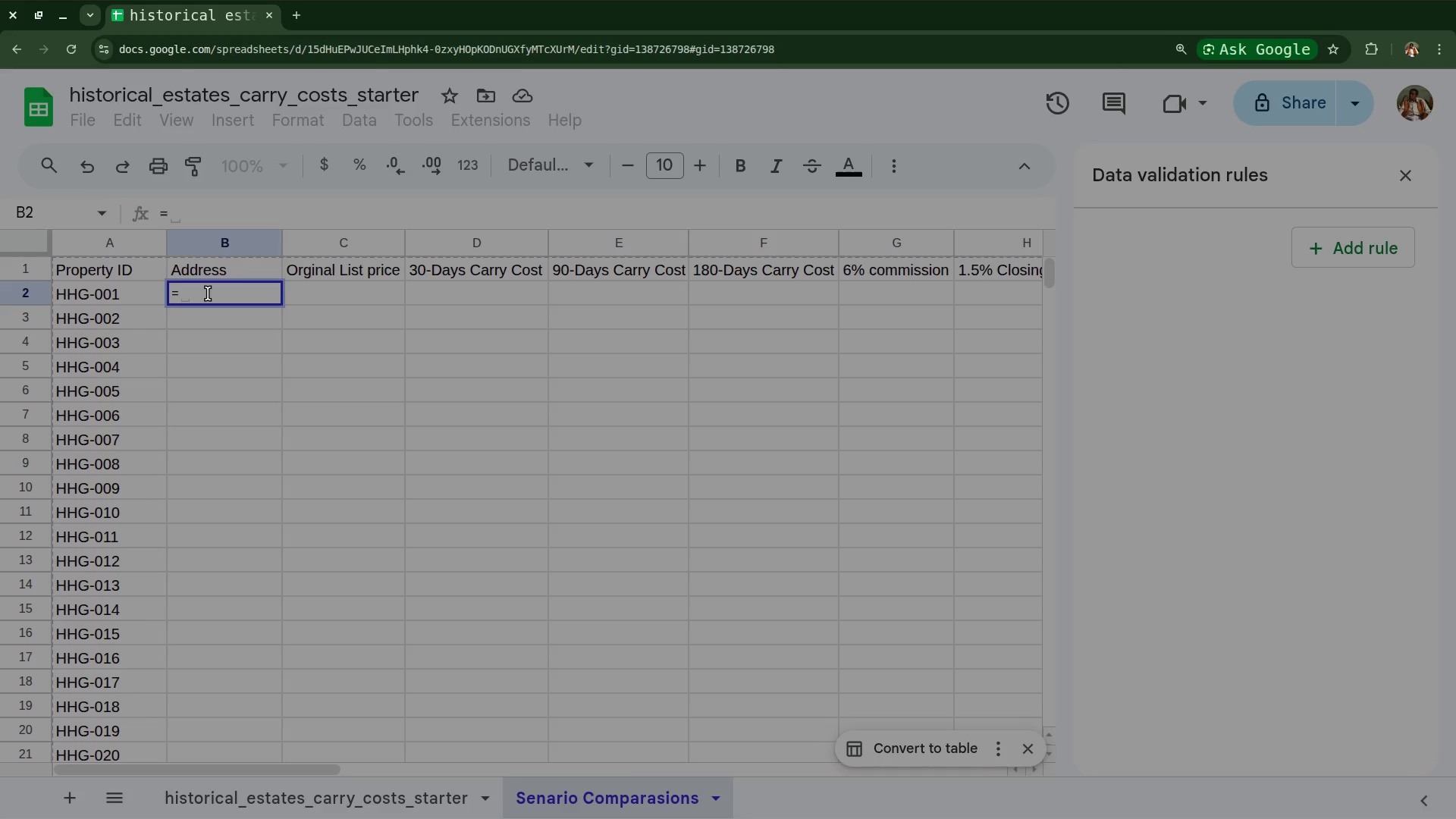 
key(Control+V)
 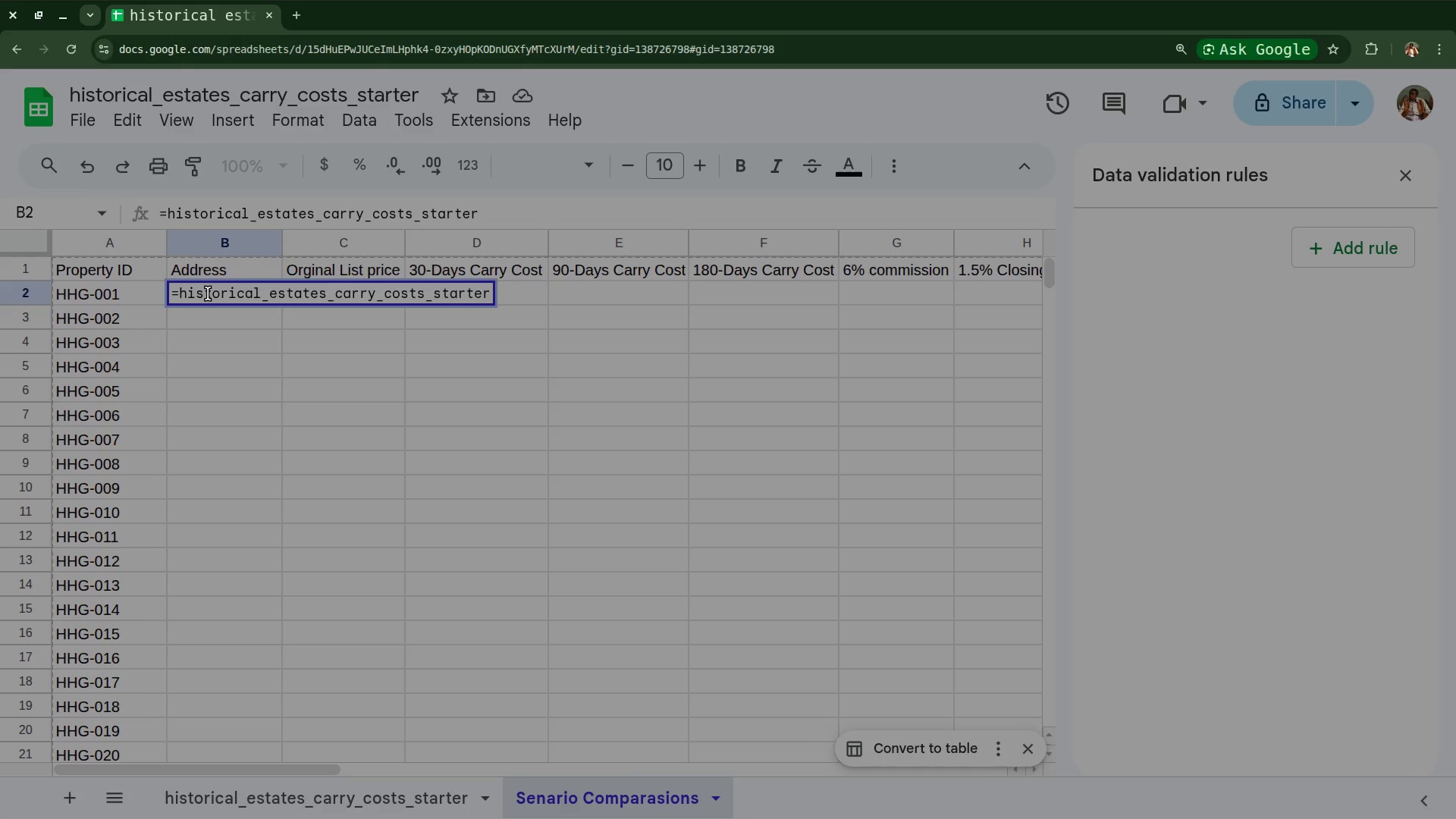 
wait(15.79)
 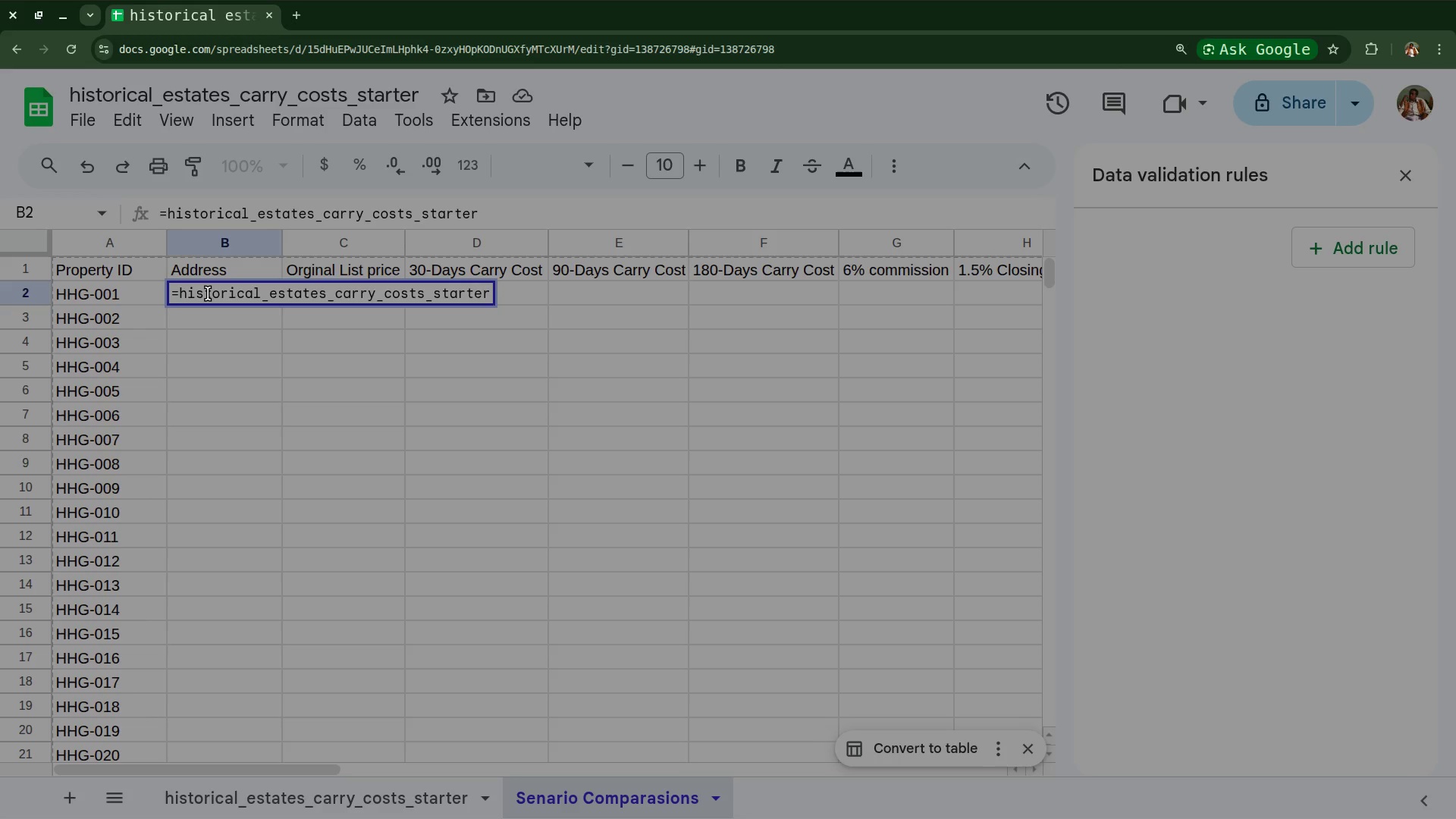 
type(!b)
key(Backspace)
type(B2)
 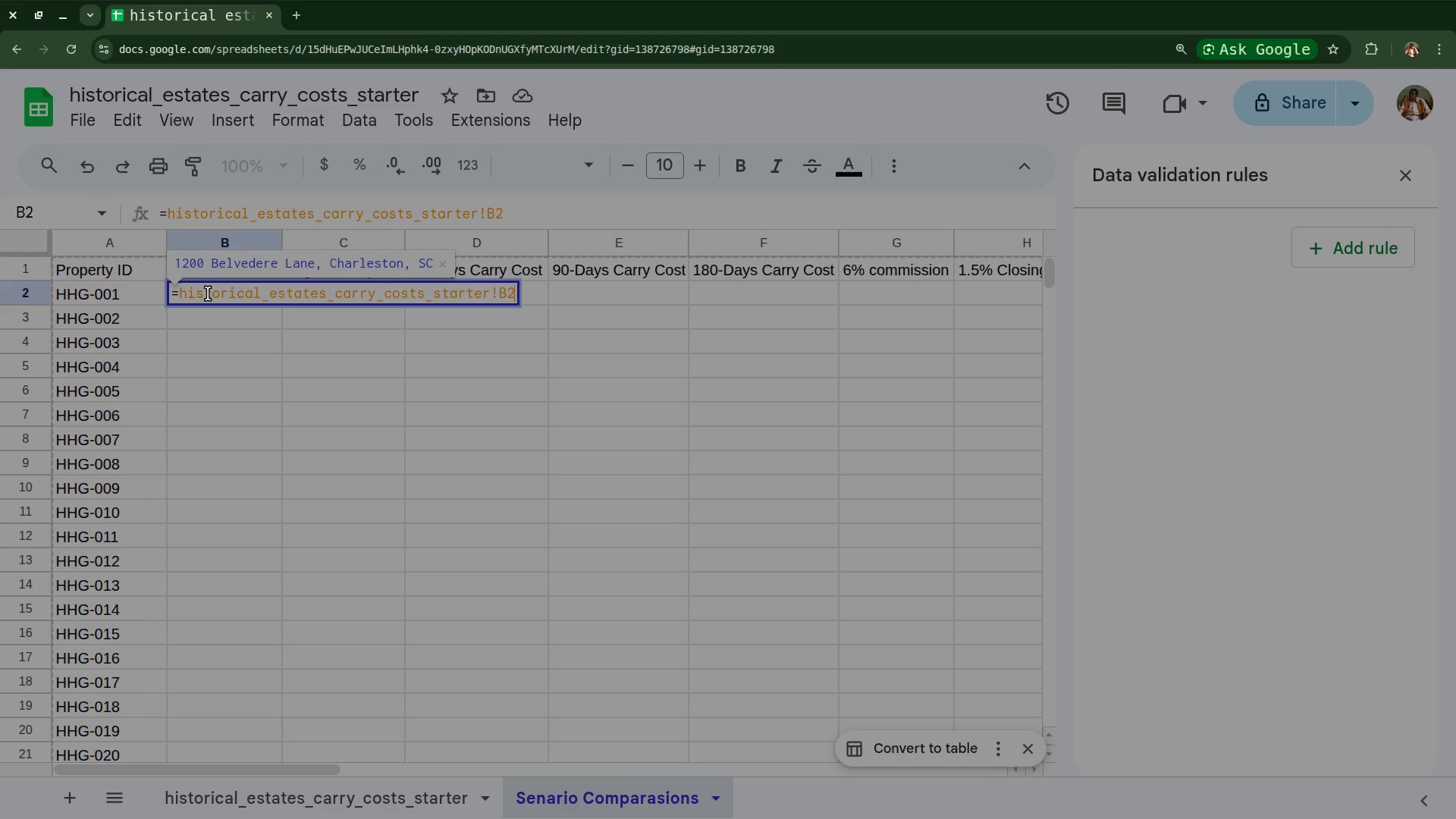 
key(Enter)
 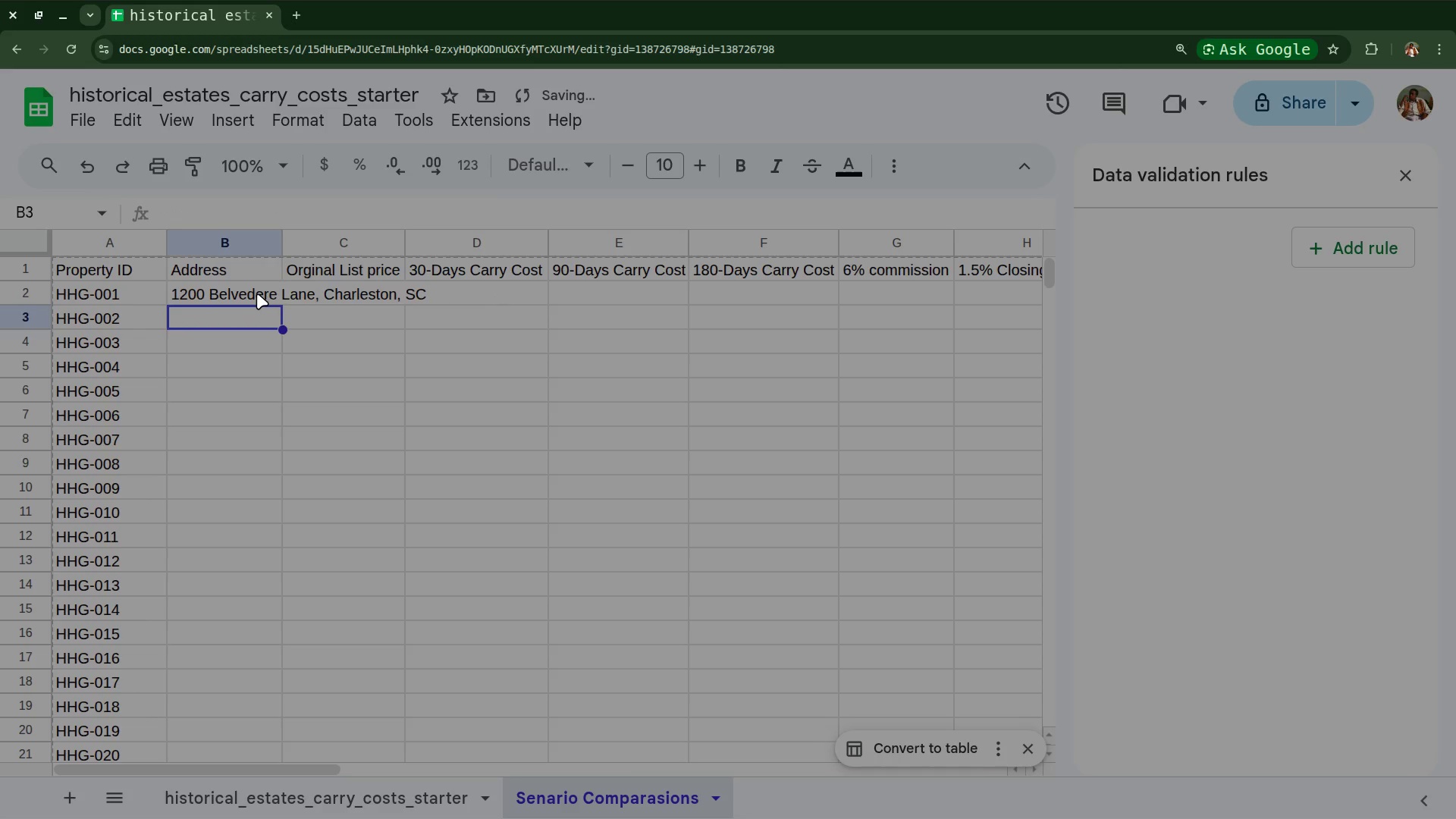 
left_click([257, 293])
 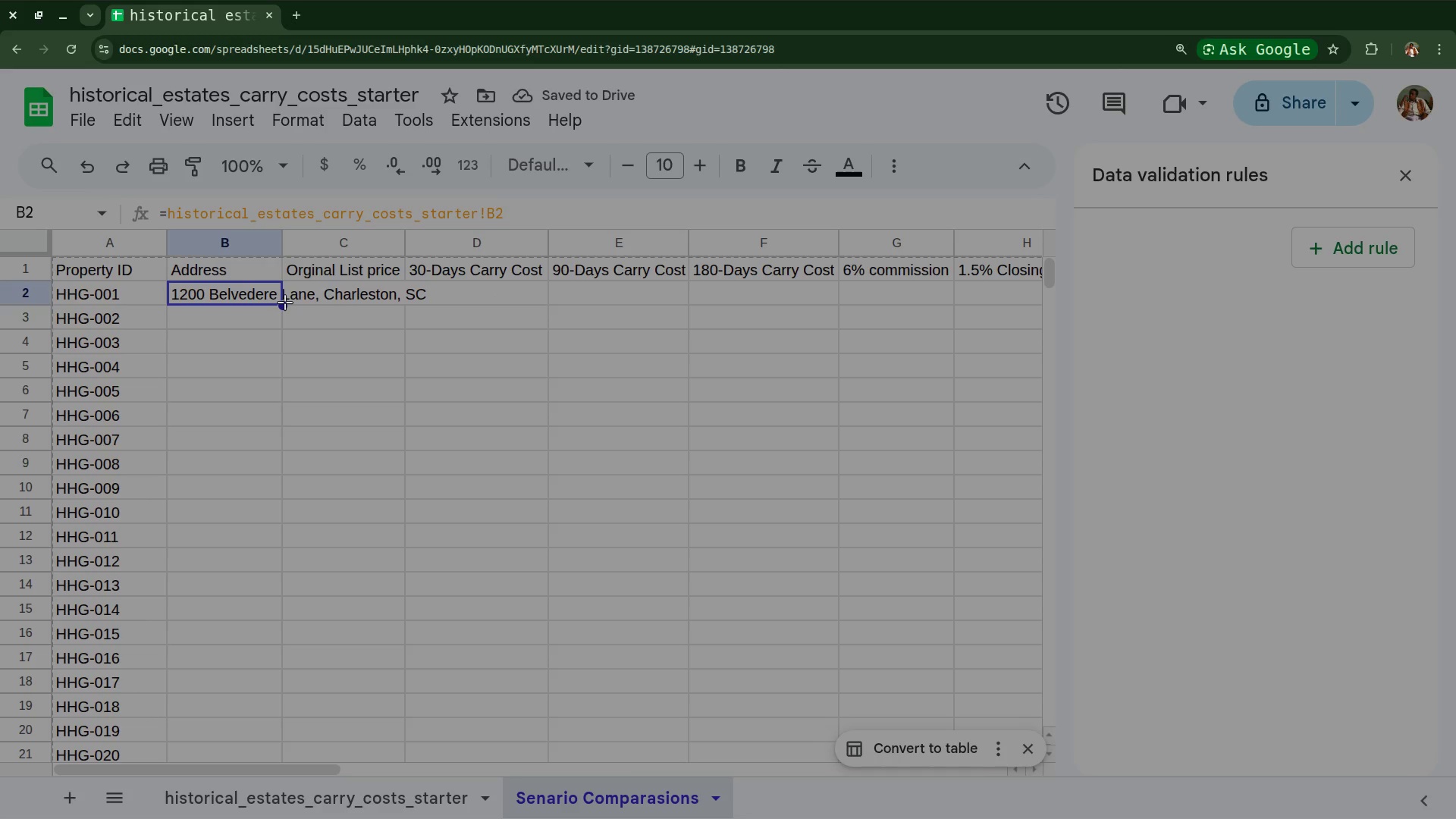 
left_click_drag(start_coordinate=[283, 303], to_coordinate=[284, 737])
 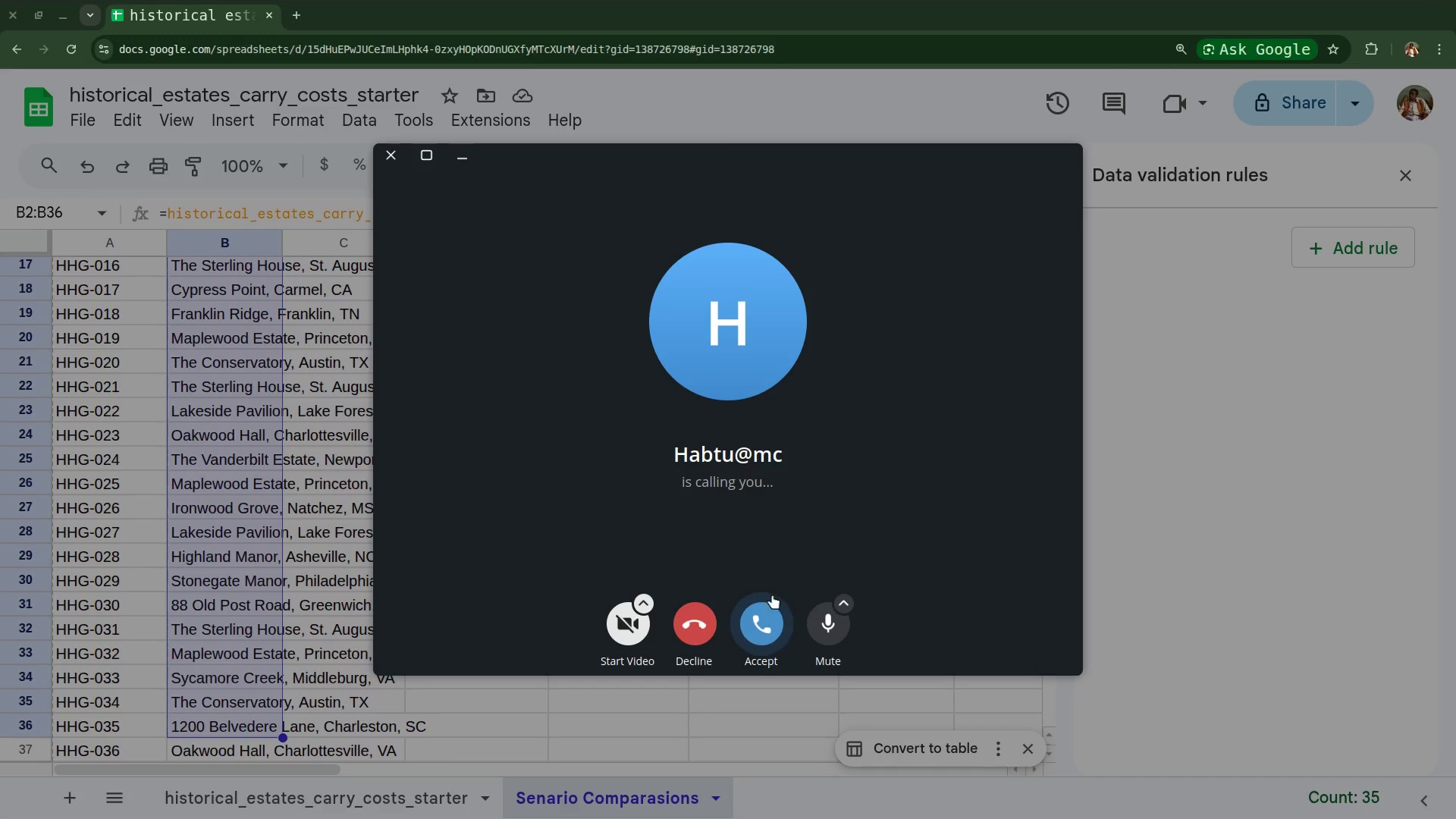 
wait(10.07)
 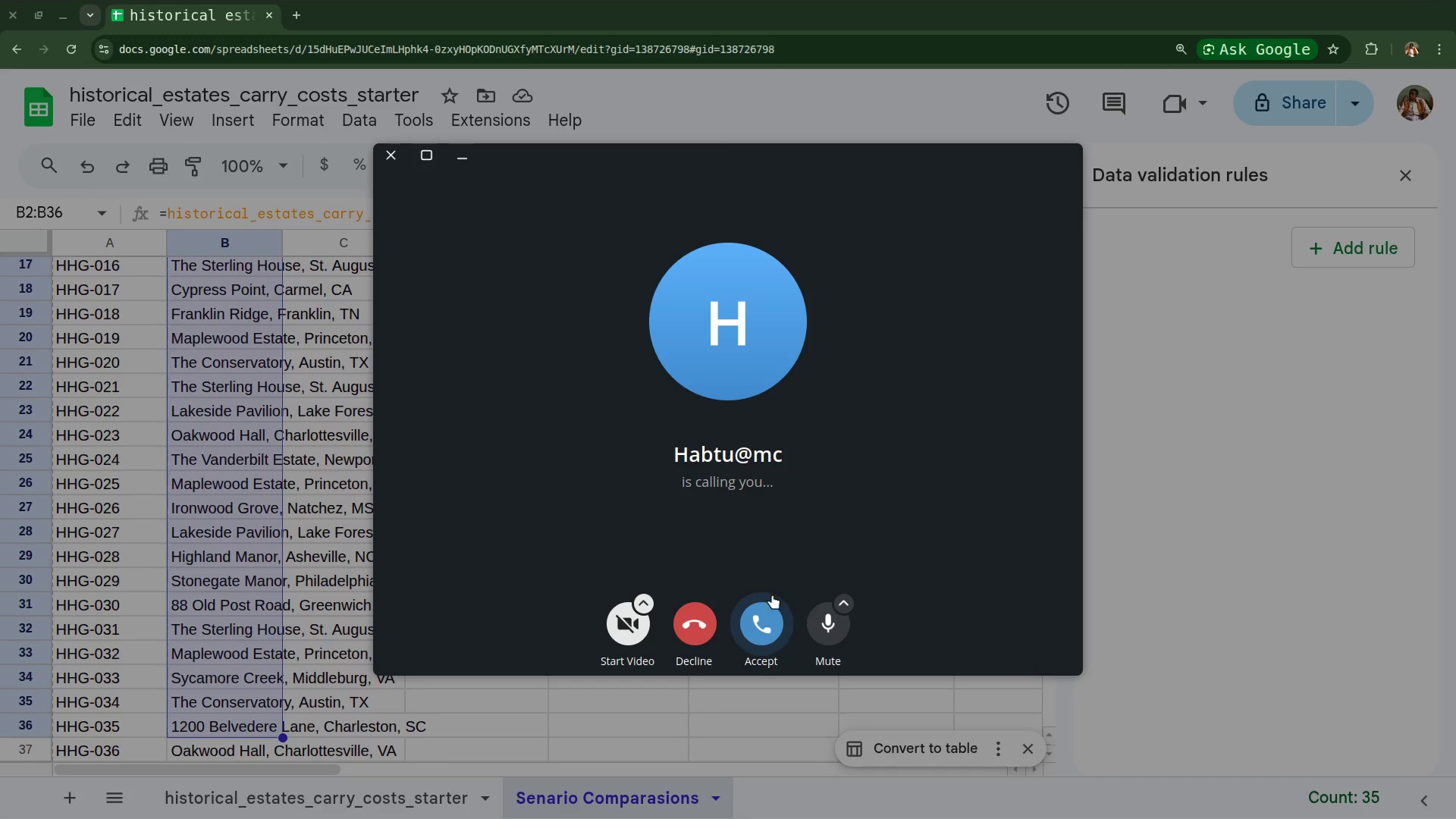 
left_click([398, 155])
 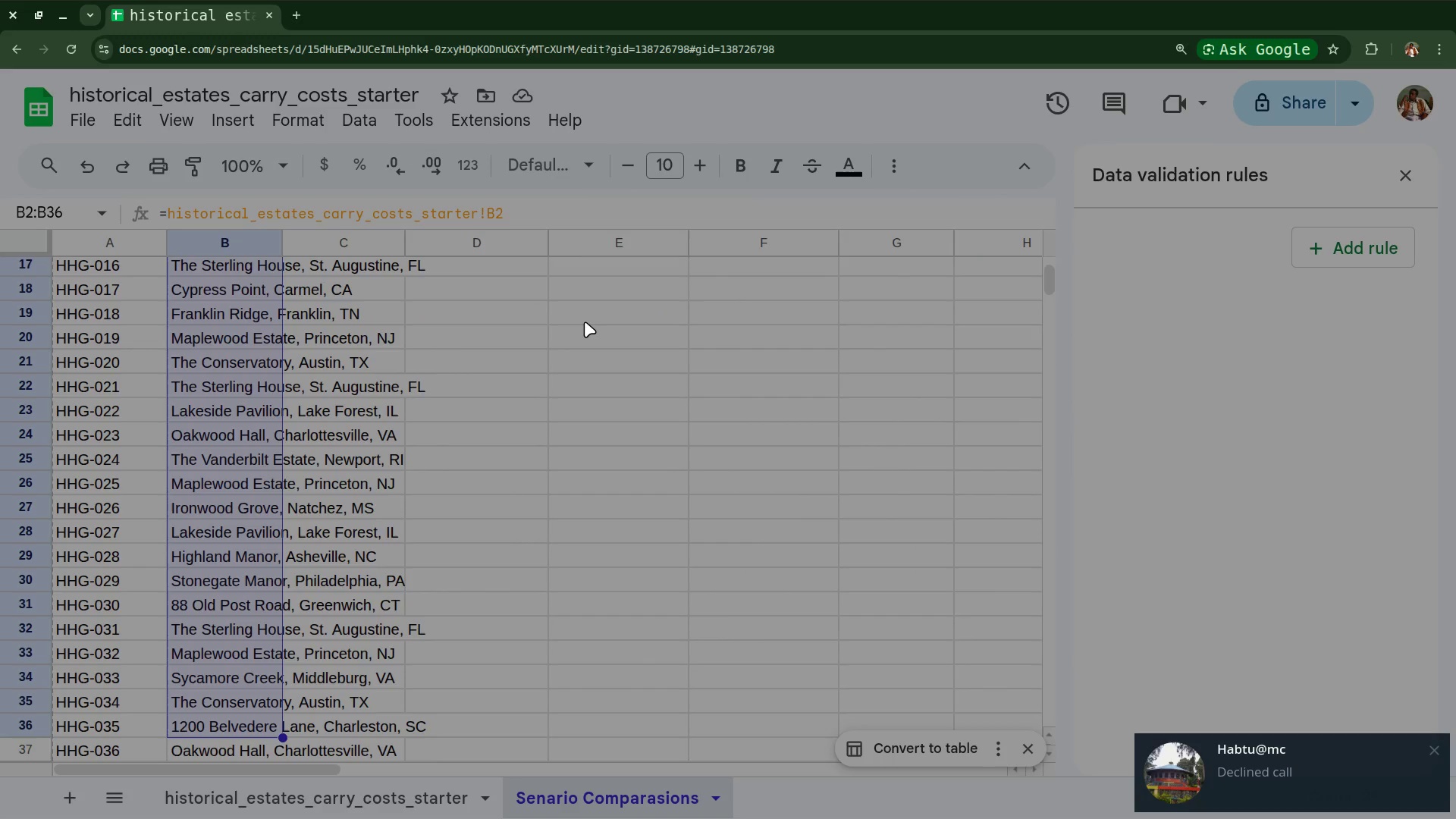 
wait(10.33)
 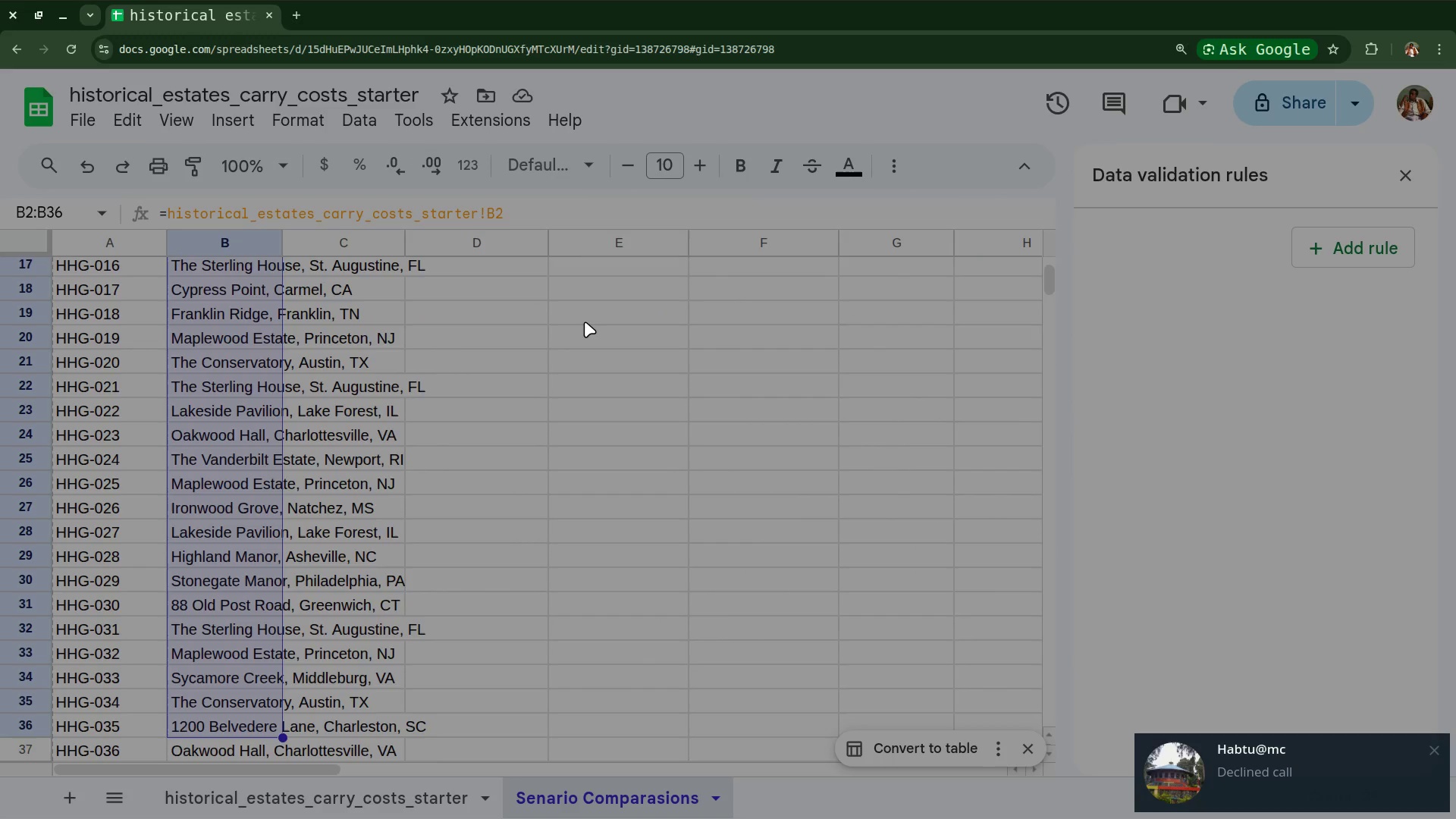 
mouse_move([674, 38])
 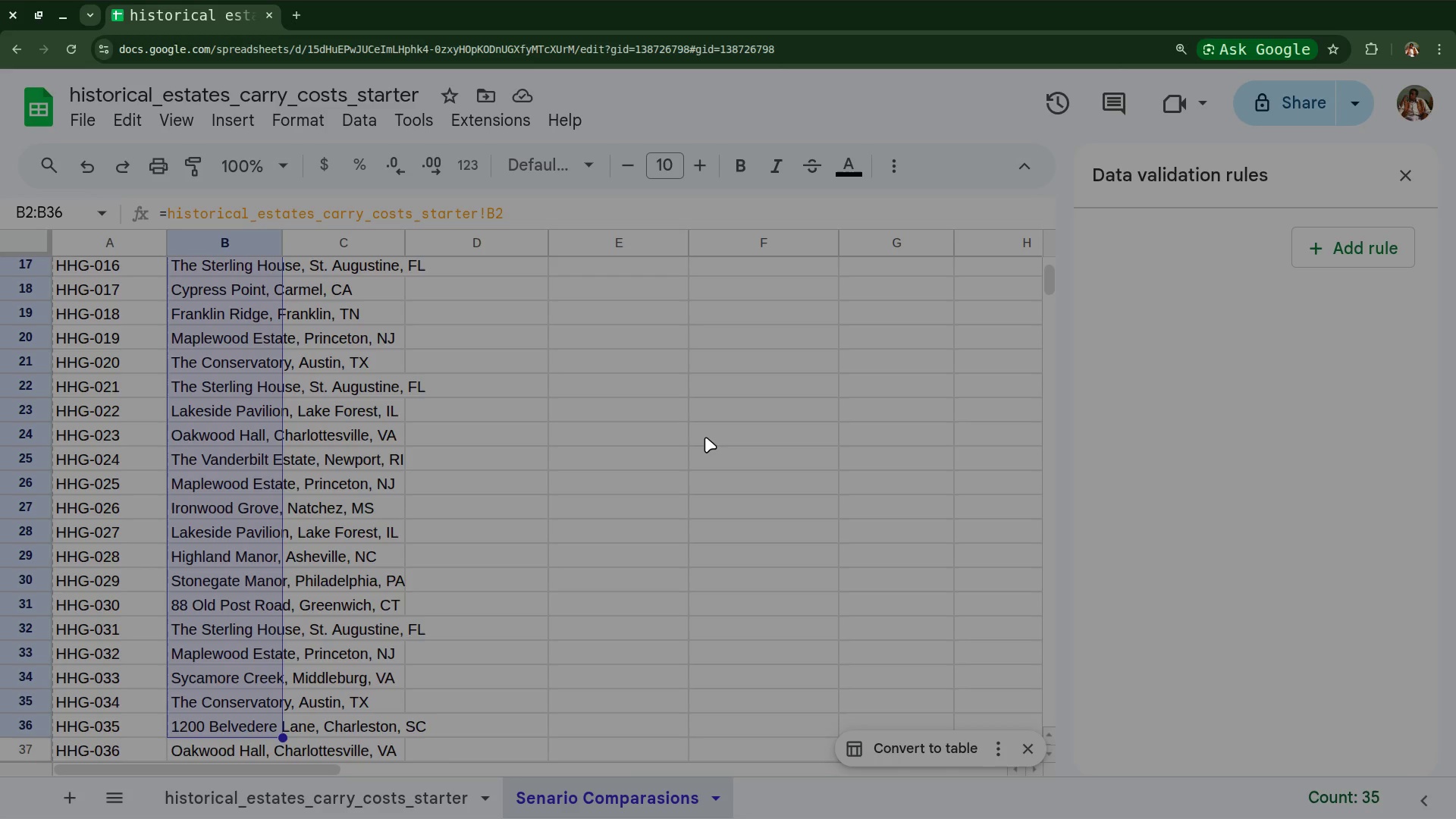 
wait(49.71)
 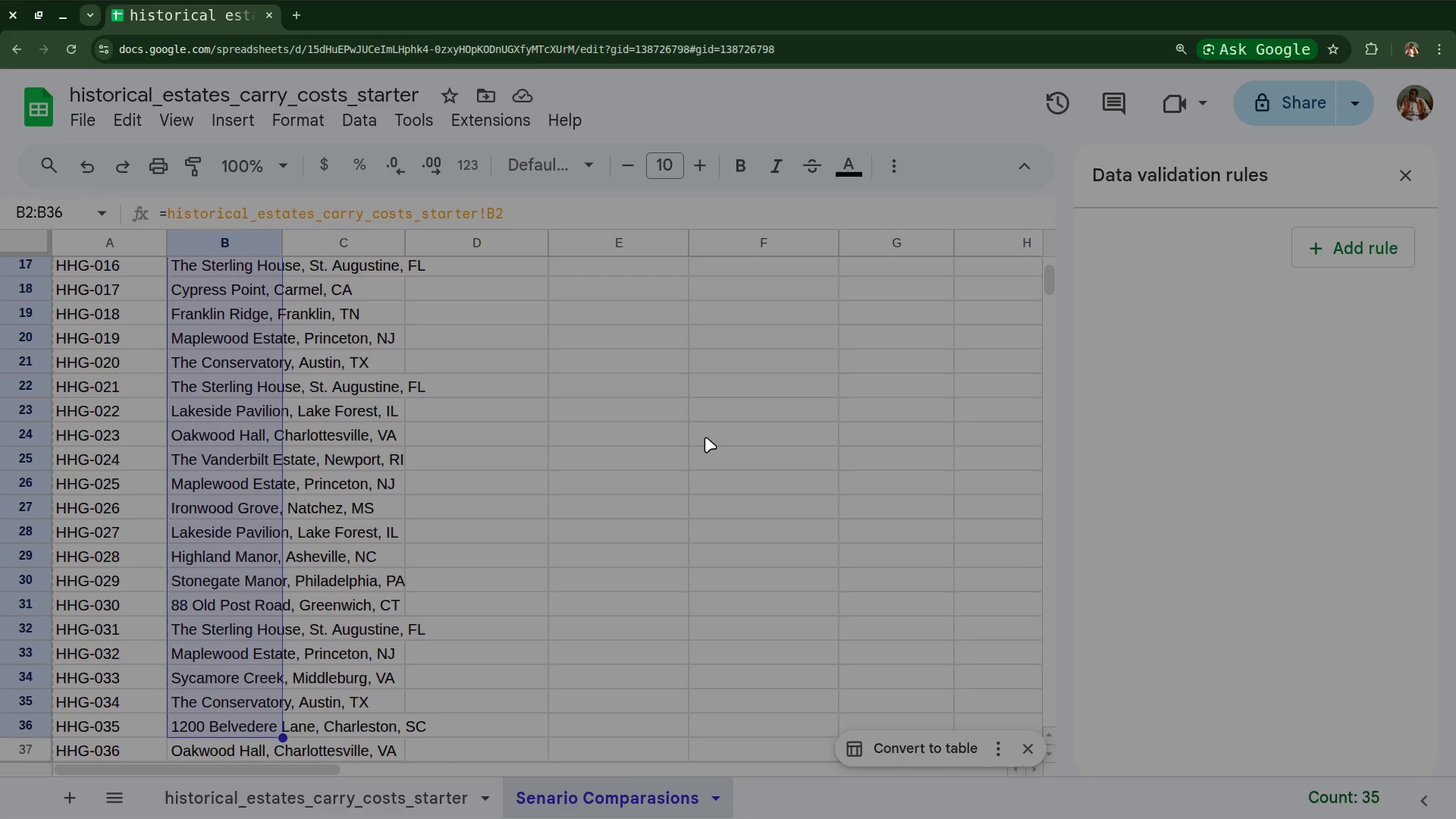 
scroll: coordinate [596, 466], scroll_direction: down, amount: 5.0
 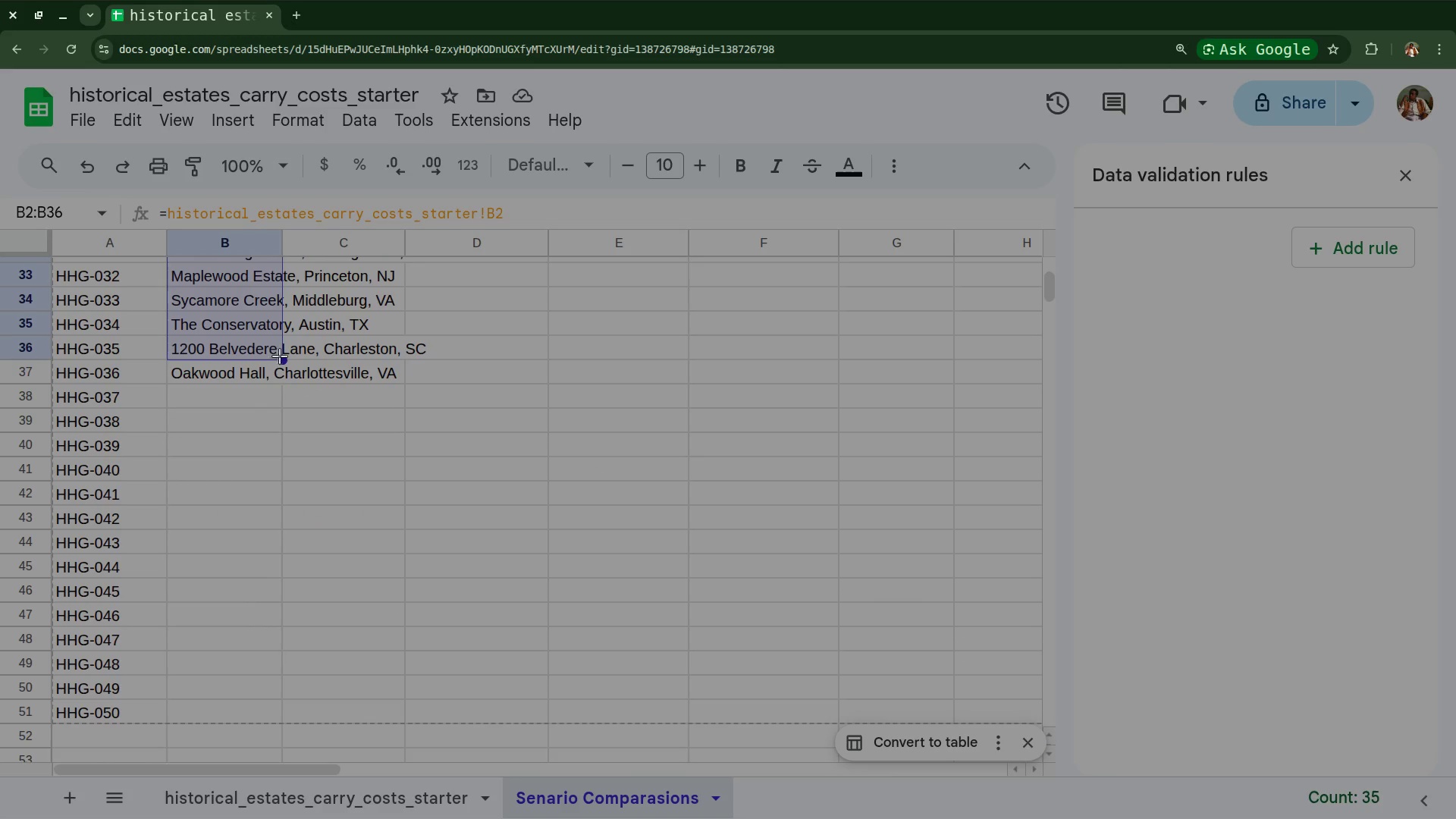 
left_click_drag(start_coordinate=[284, 361], to_coordinate=[287, 720])
 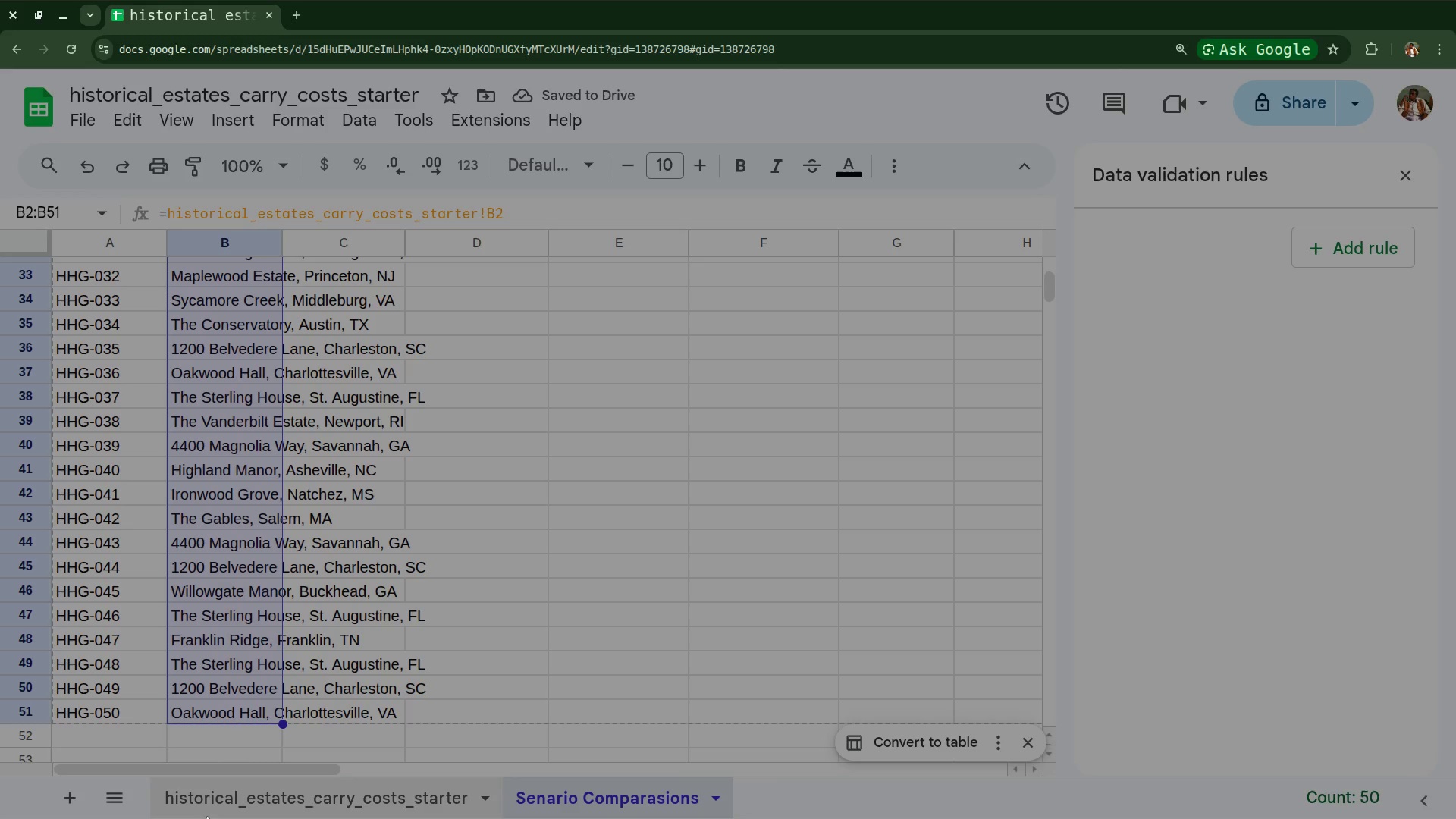 
left_click([218, 805])
 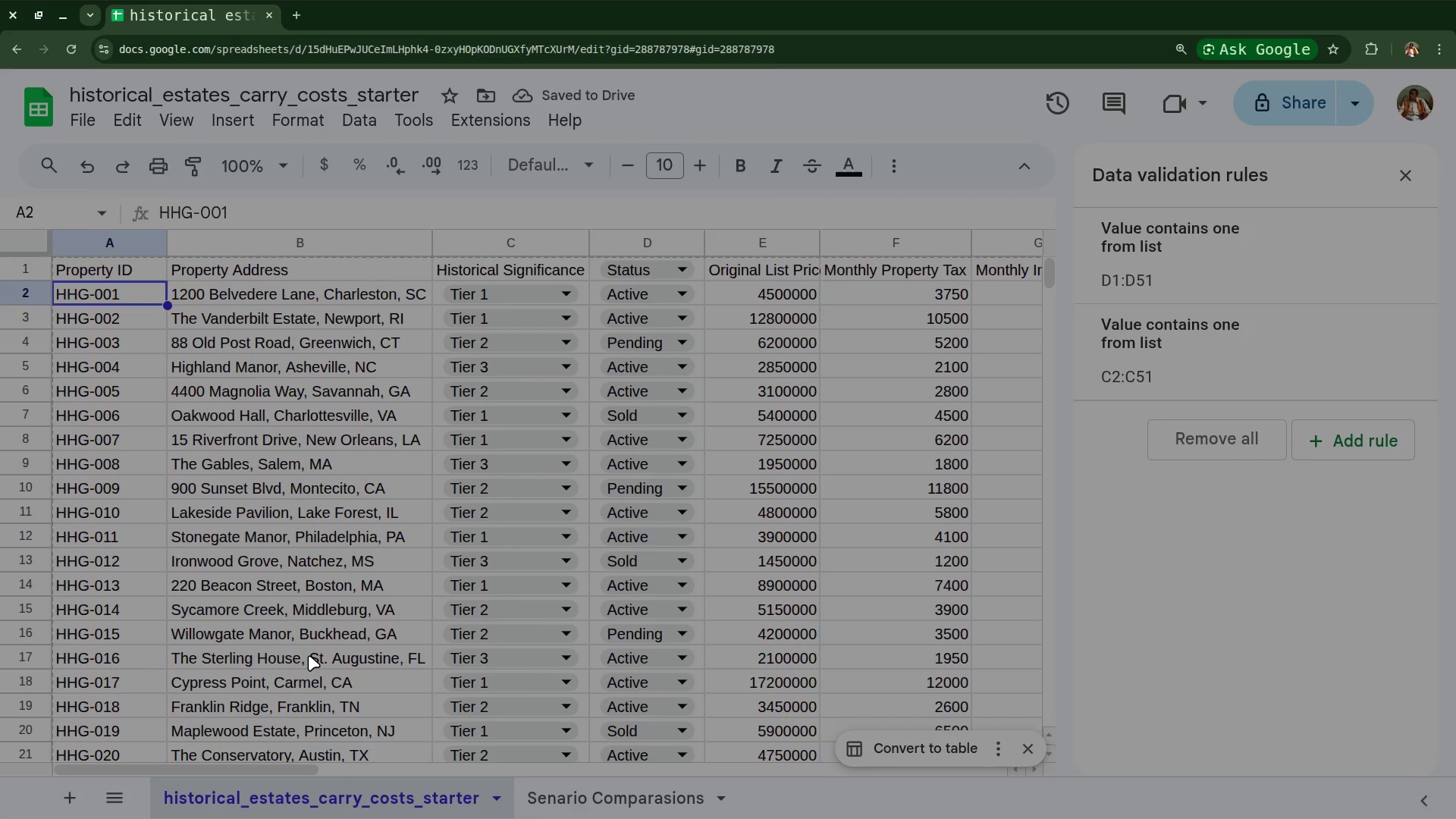 
scroll: coordinate [309, 655], scroll_direction: down, amount: 11.0
 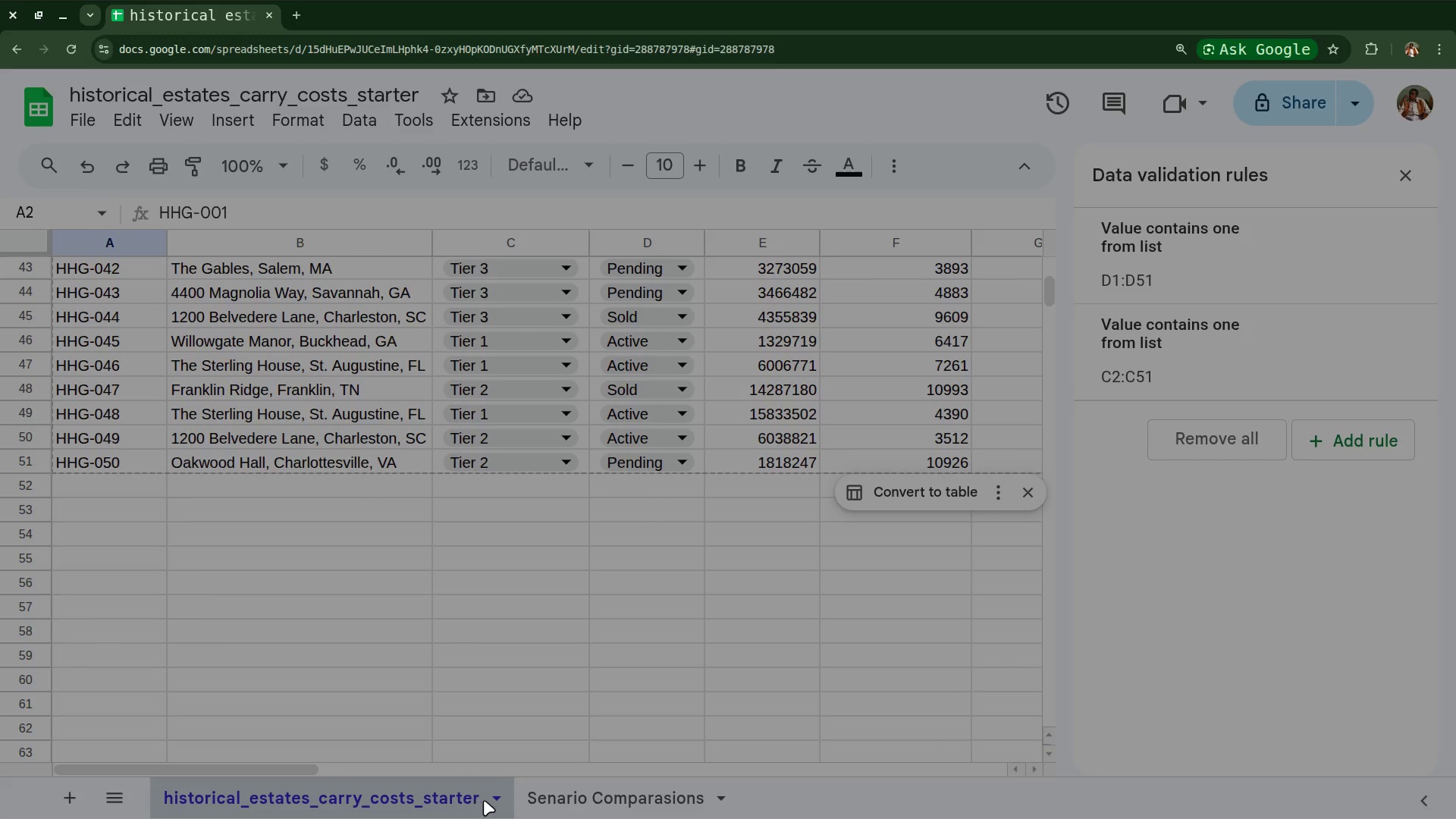 
left_click([565, 792])
 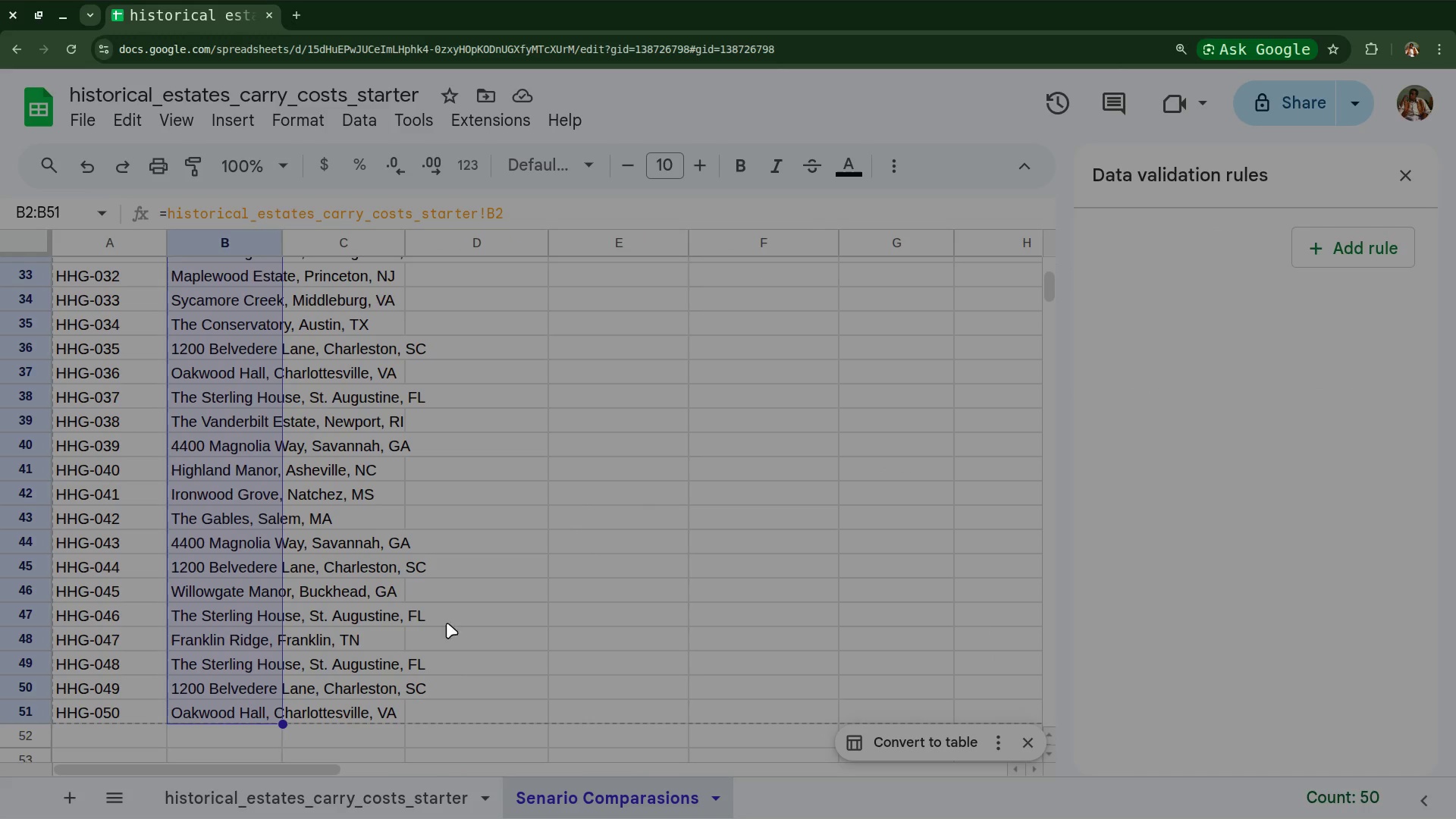 
left_click([470, 596])
 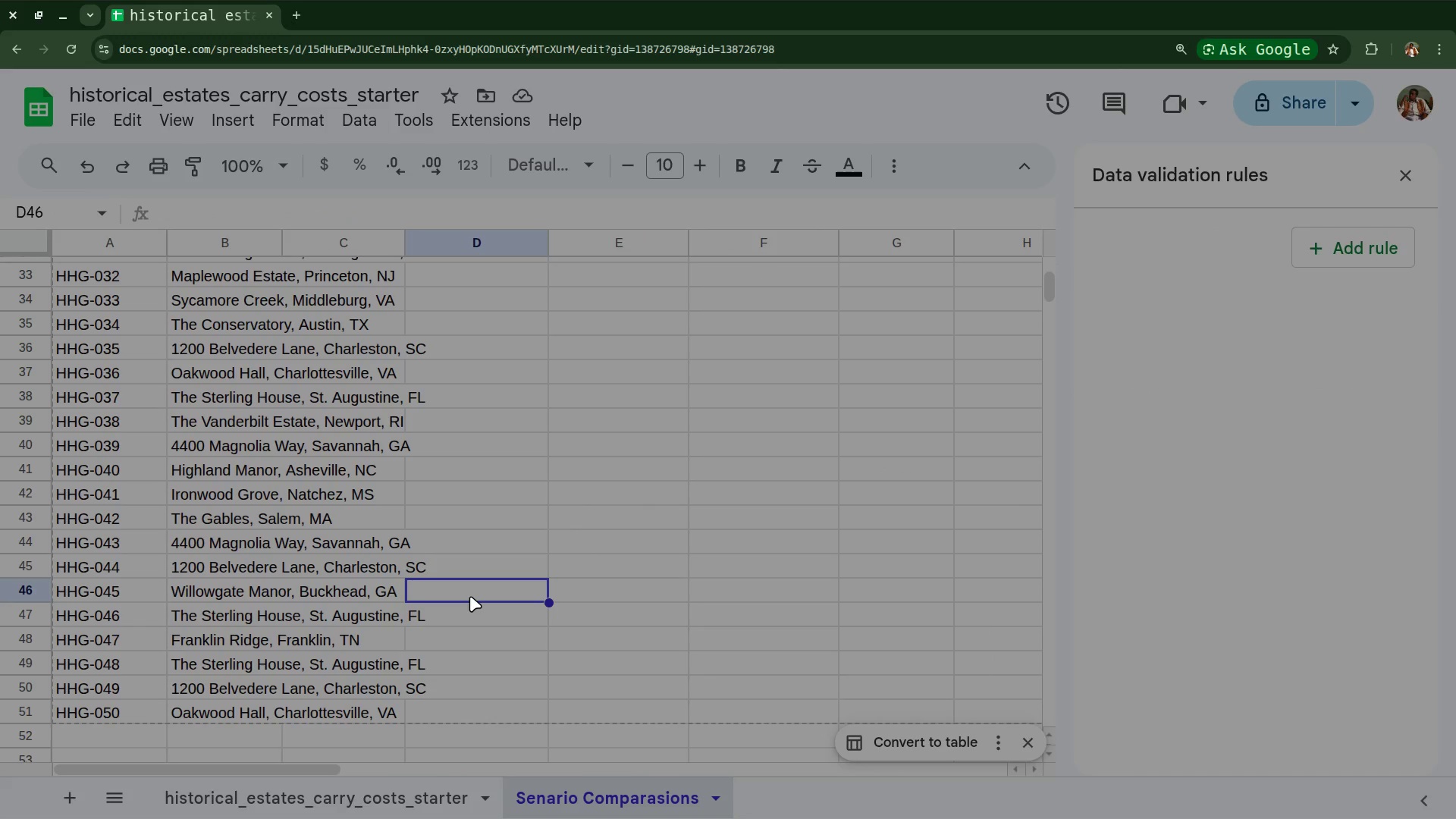 
scroll: coordinate [470, 596], scroll_direction: up, amount: 26.0
 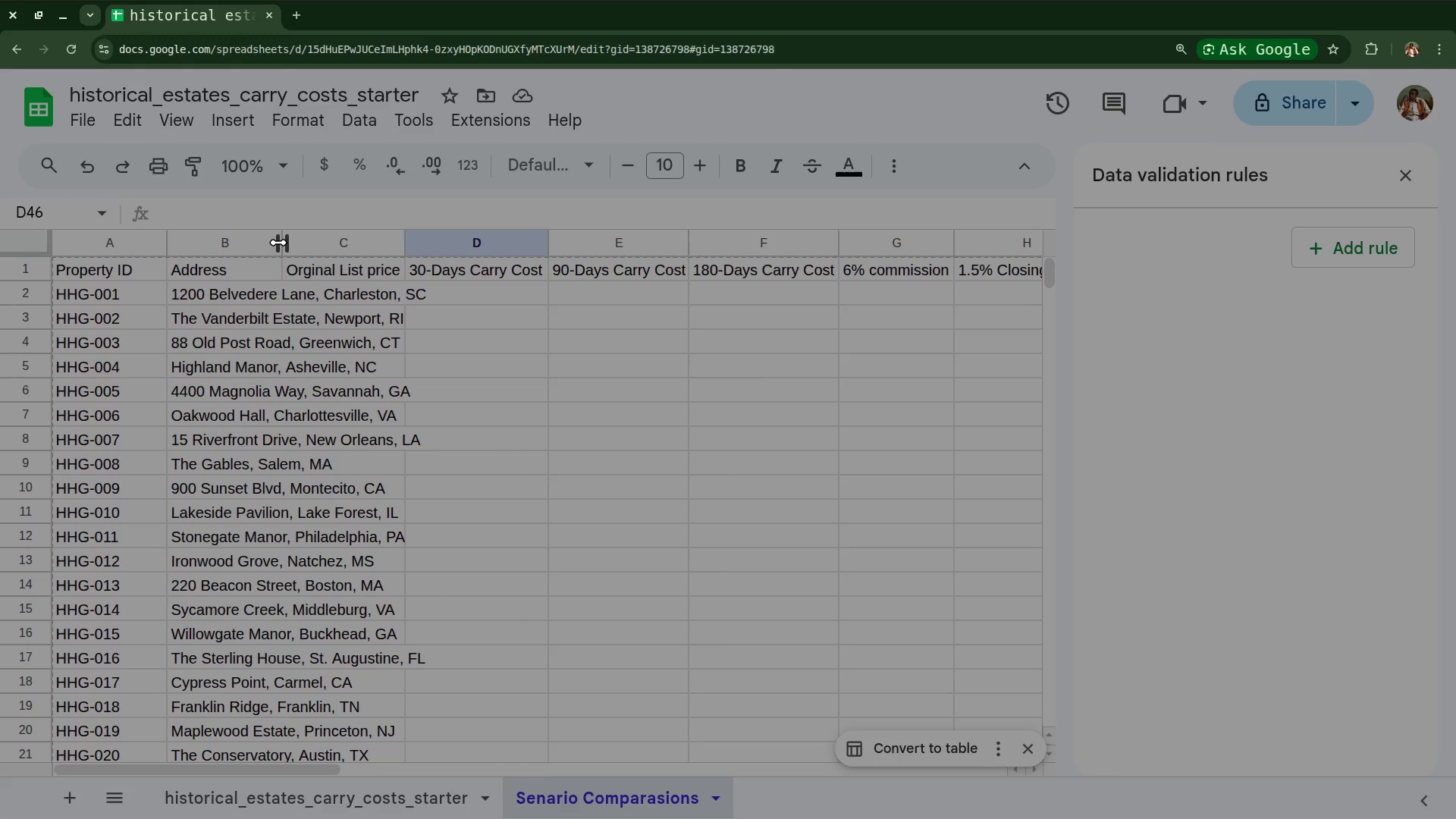 
double_click([281, 243])
 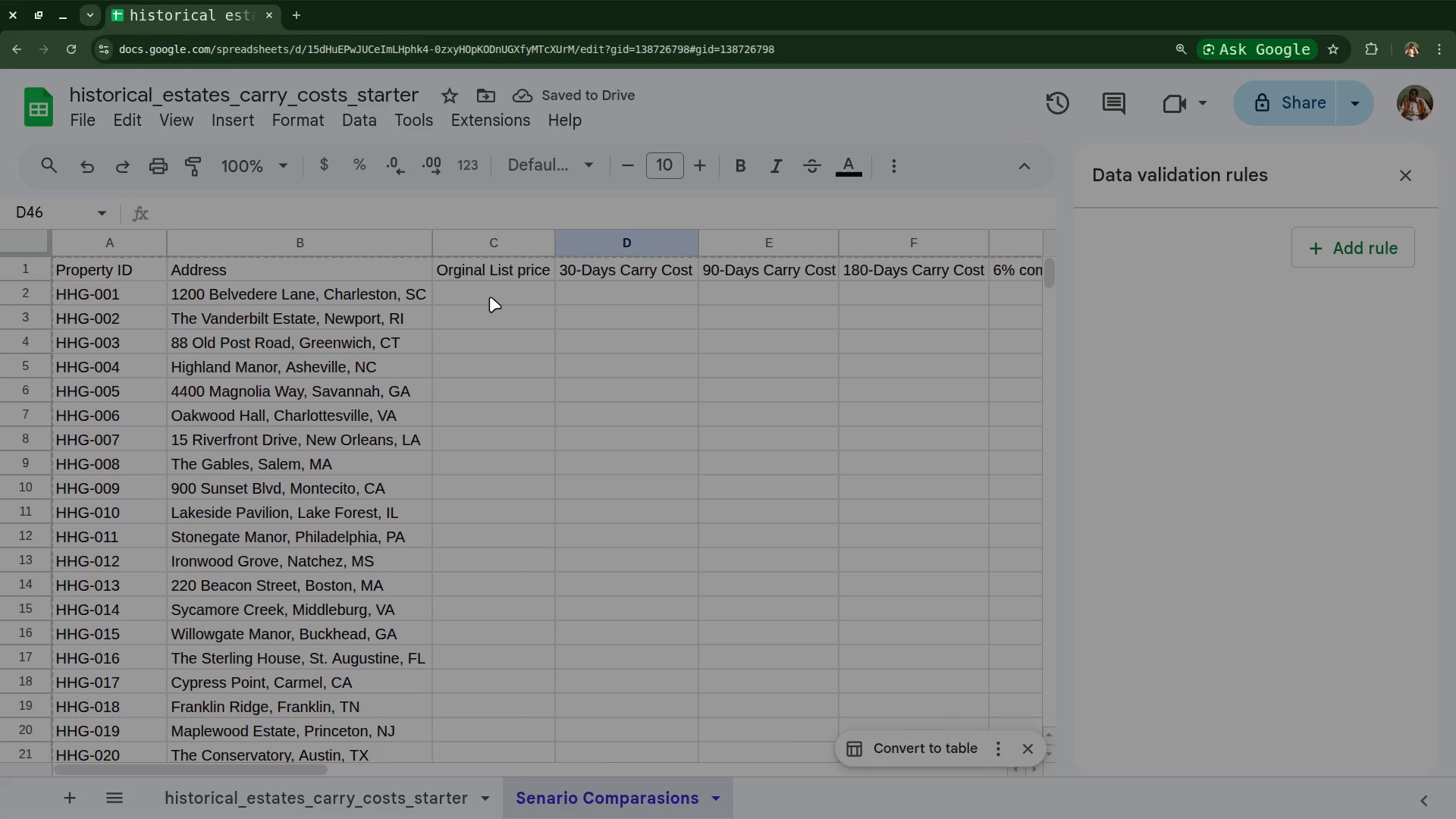 
wait(6.47)
 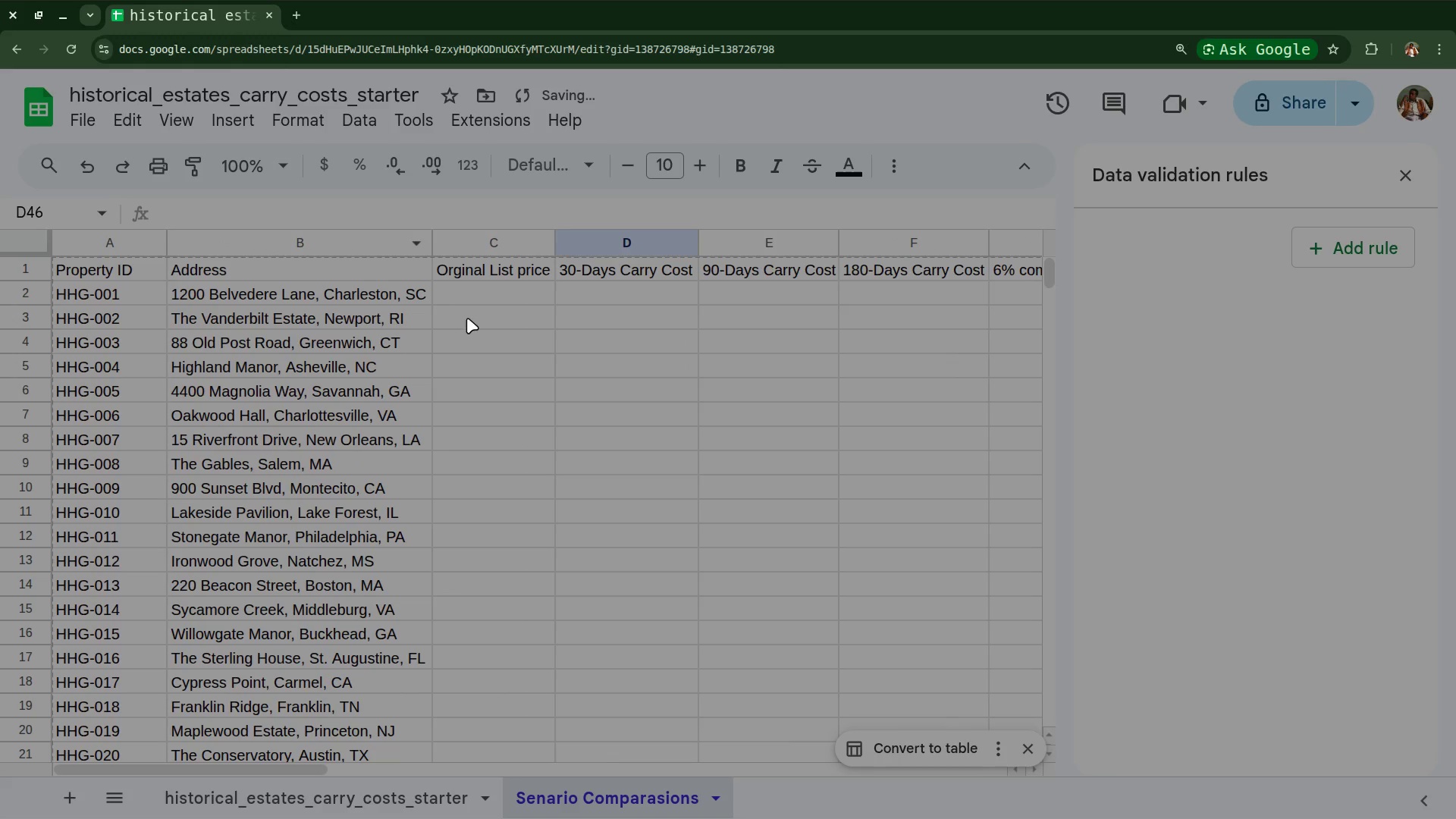 
left_click([490, 297])
 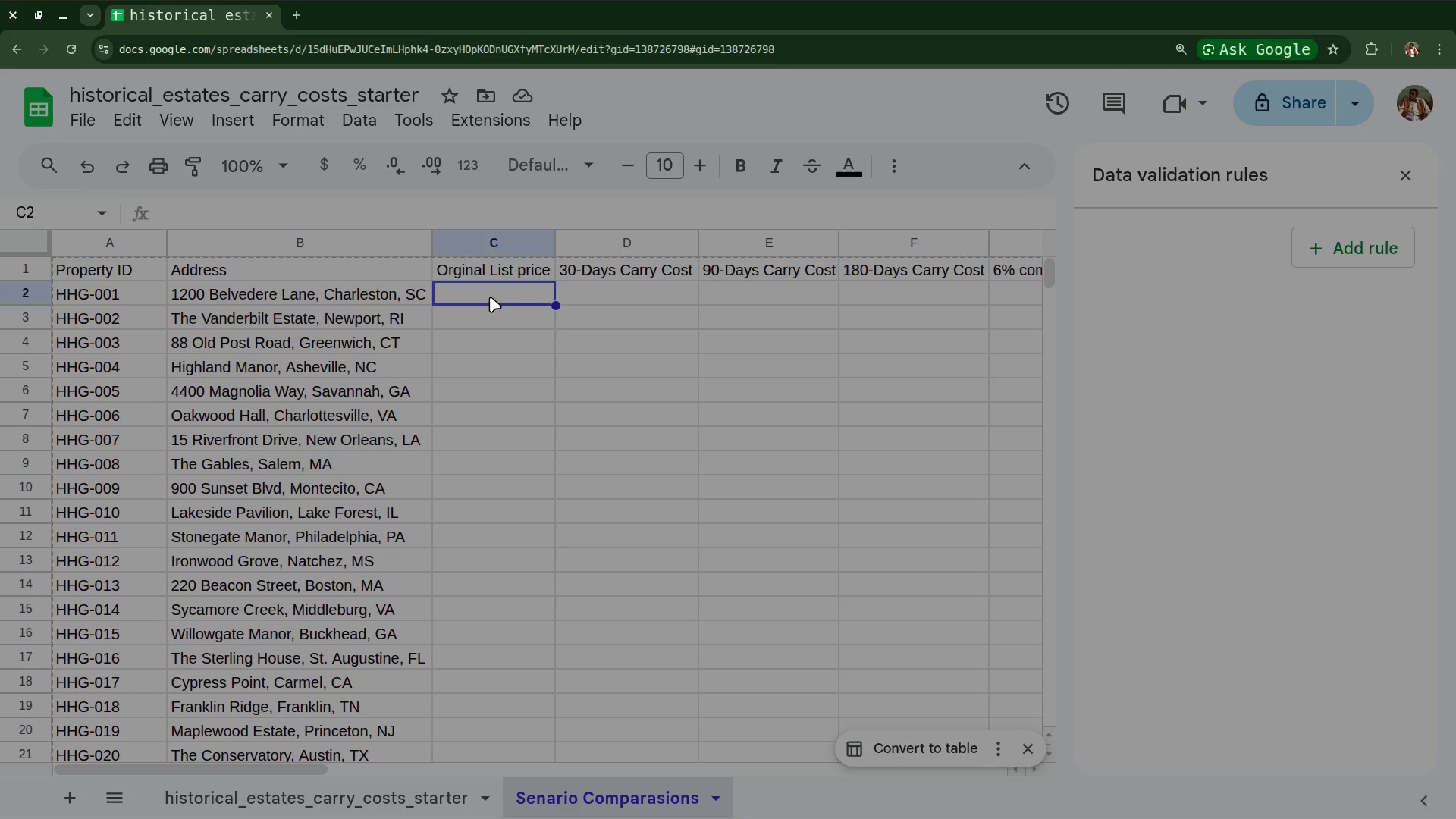 
hold_key(key=ShiftLeft, duration=0.94)
 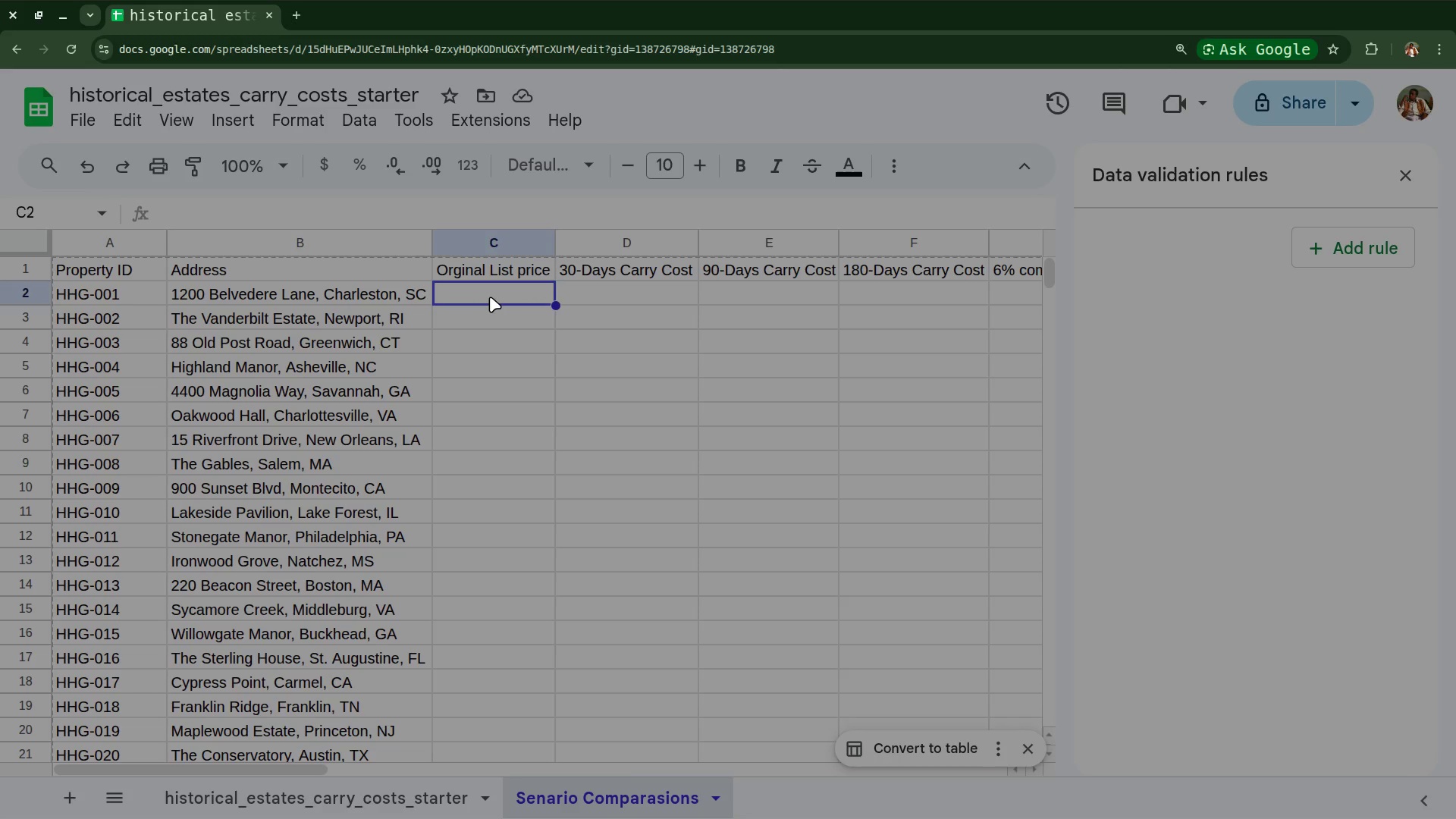 
key(Shift+Equal)
 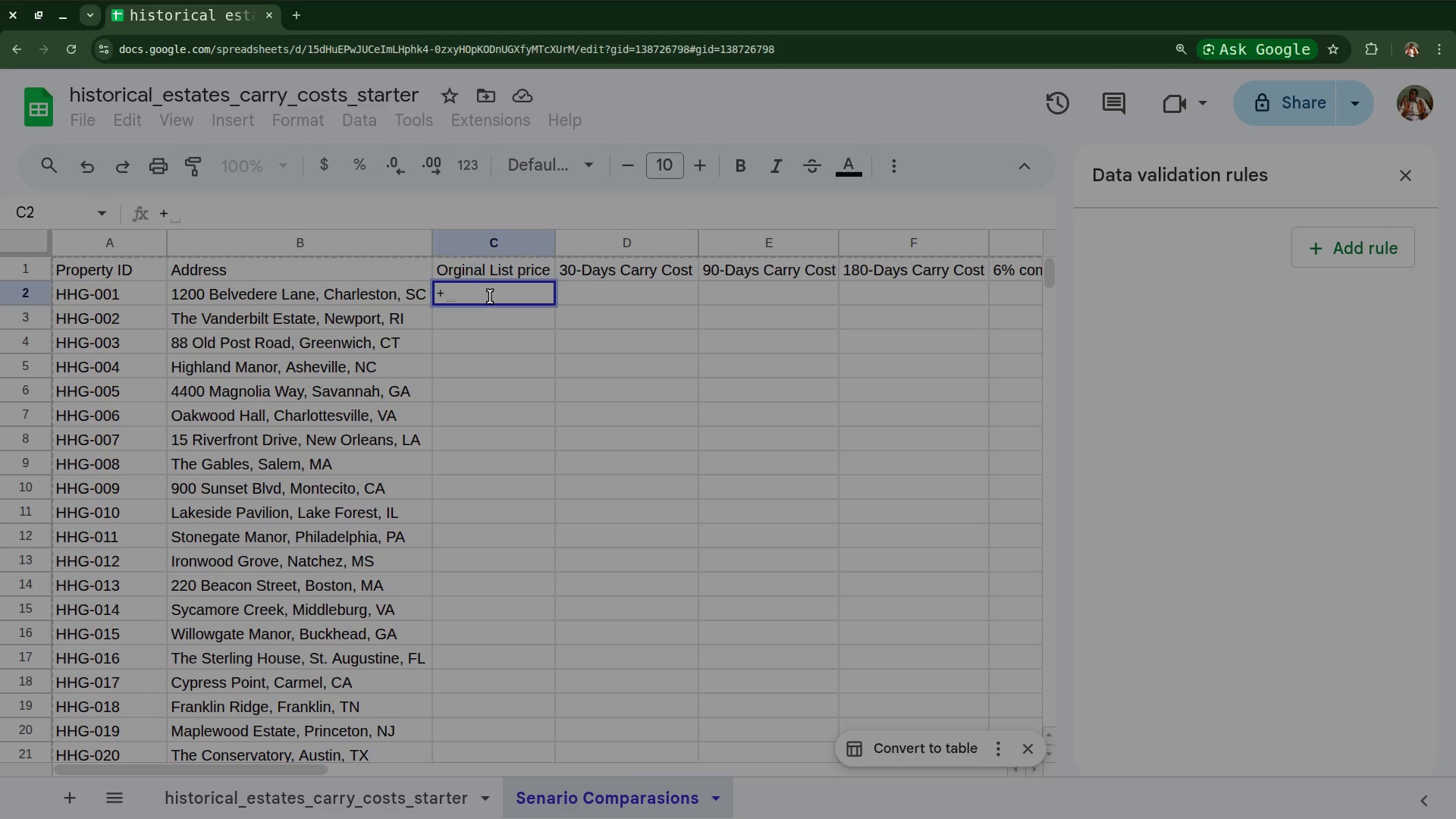 
key(Backspace)
 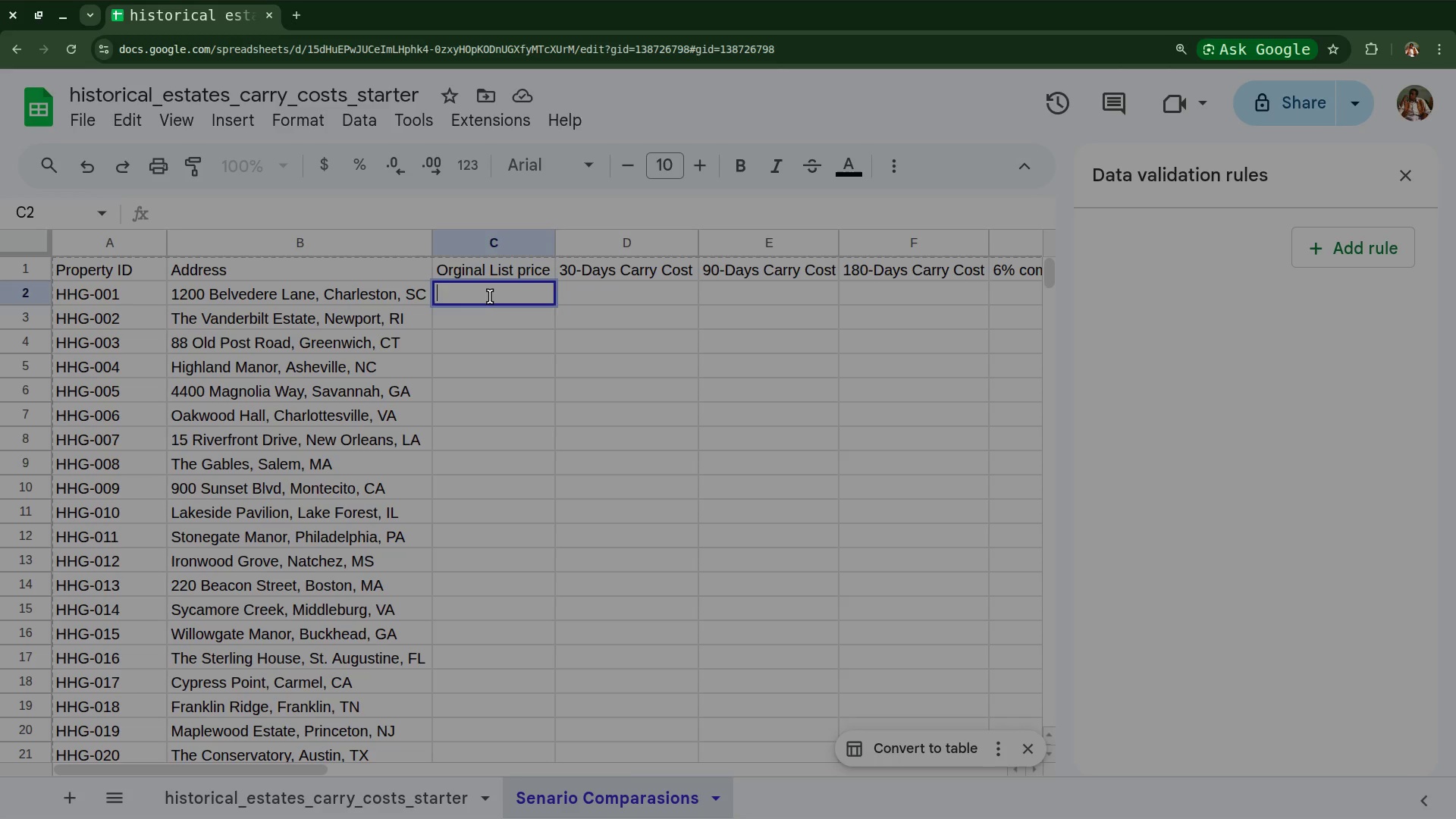 
key(Equal)
 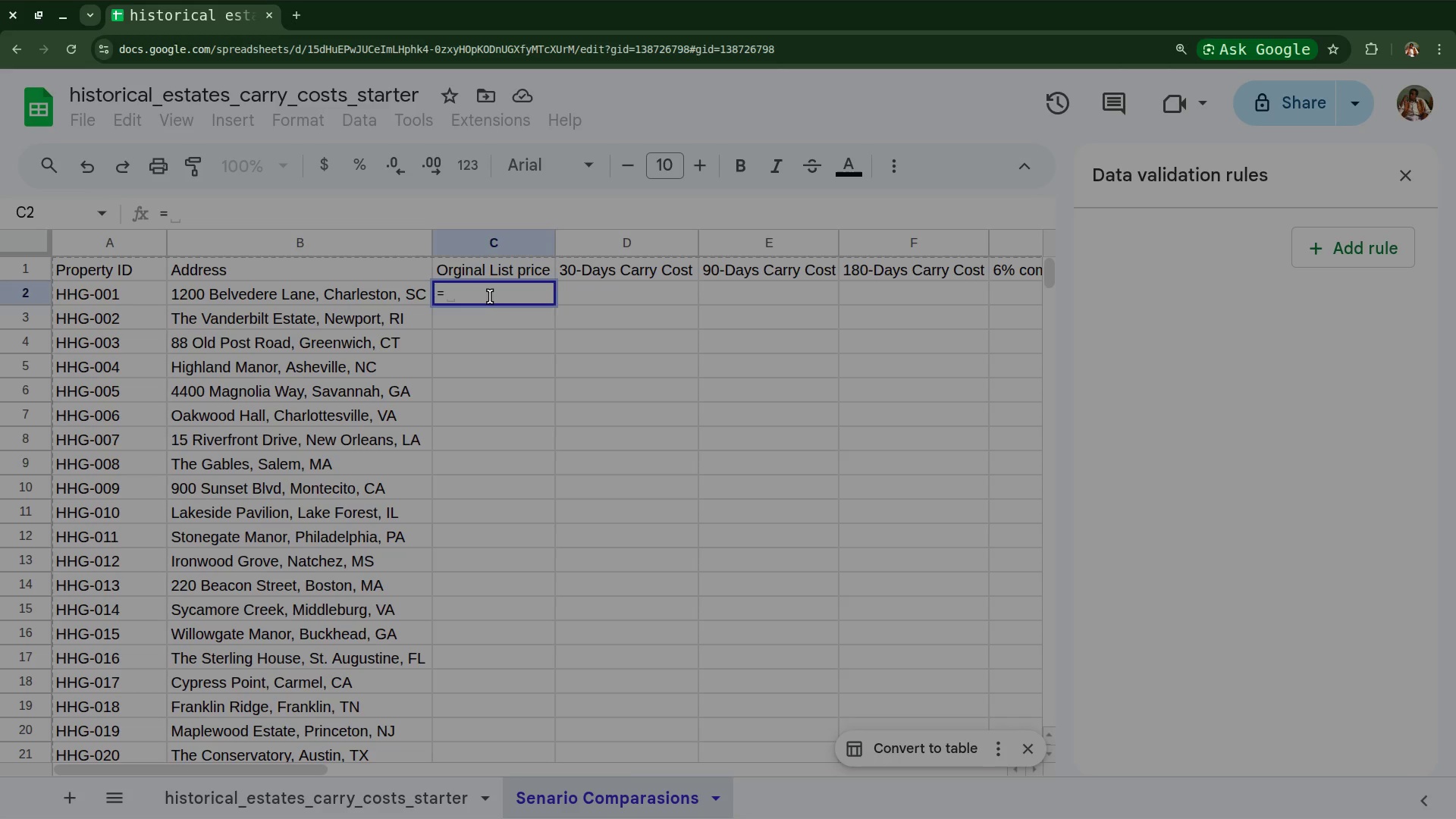 
hold_key(key=ControlLeft, duration=0.38)
 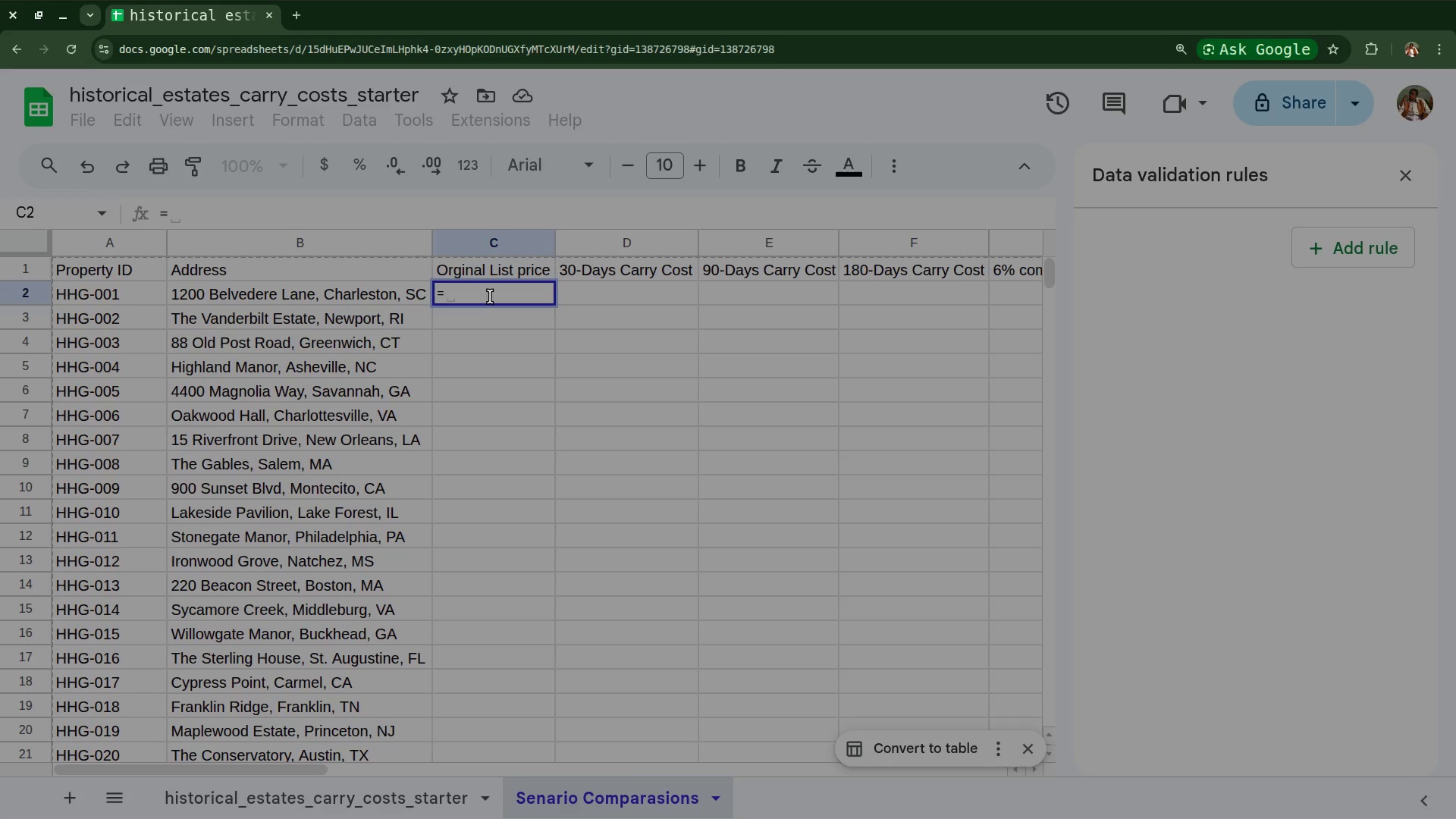 
key(Shift+V)
 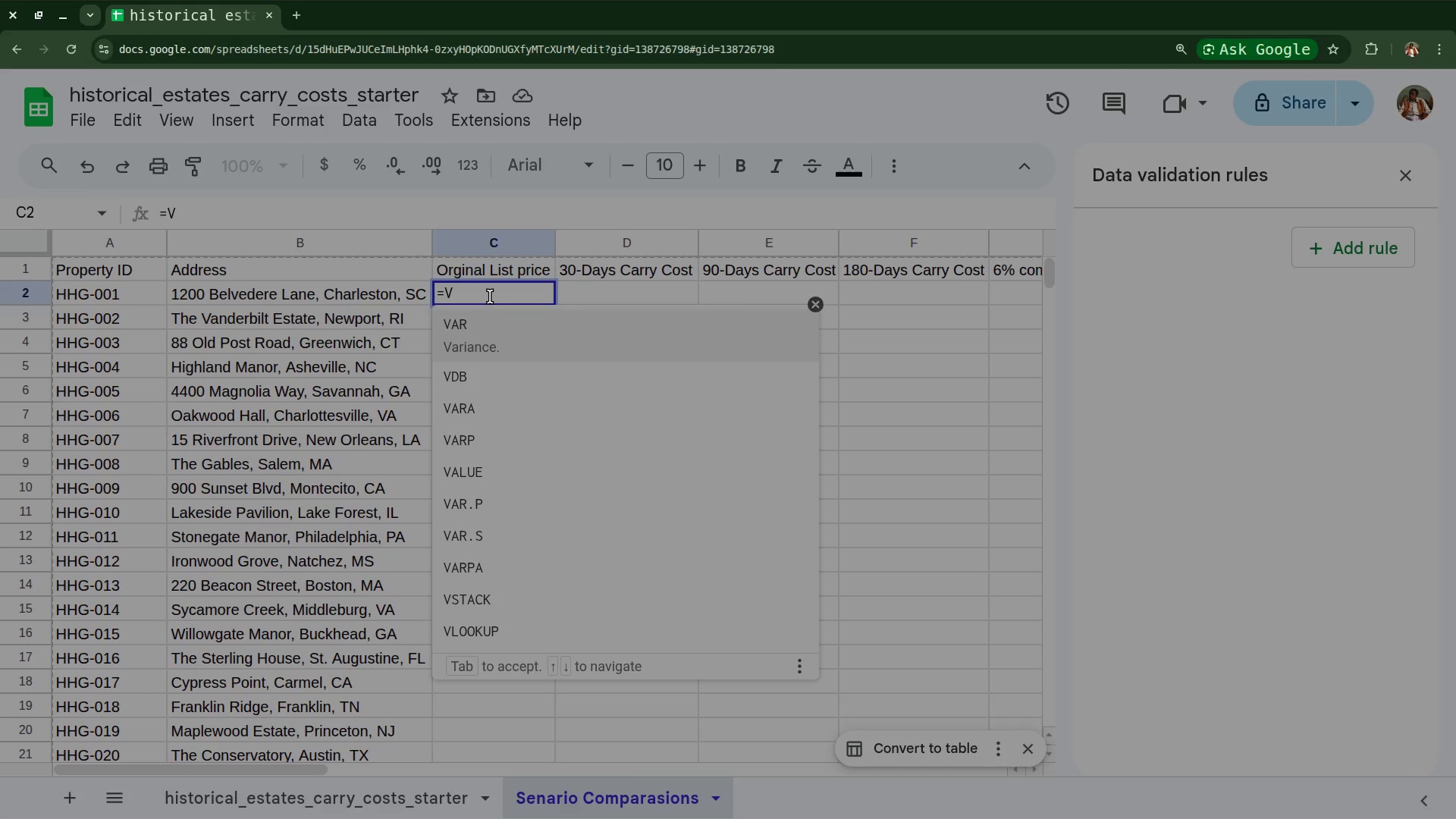 
key(Backspace)
 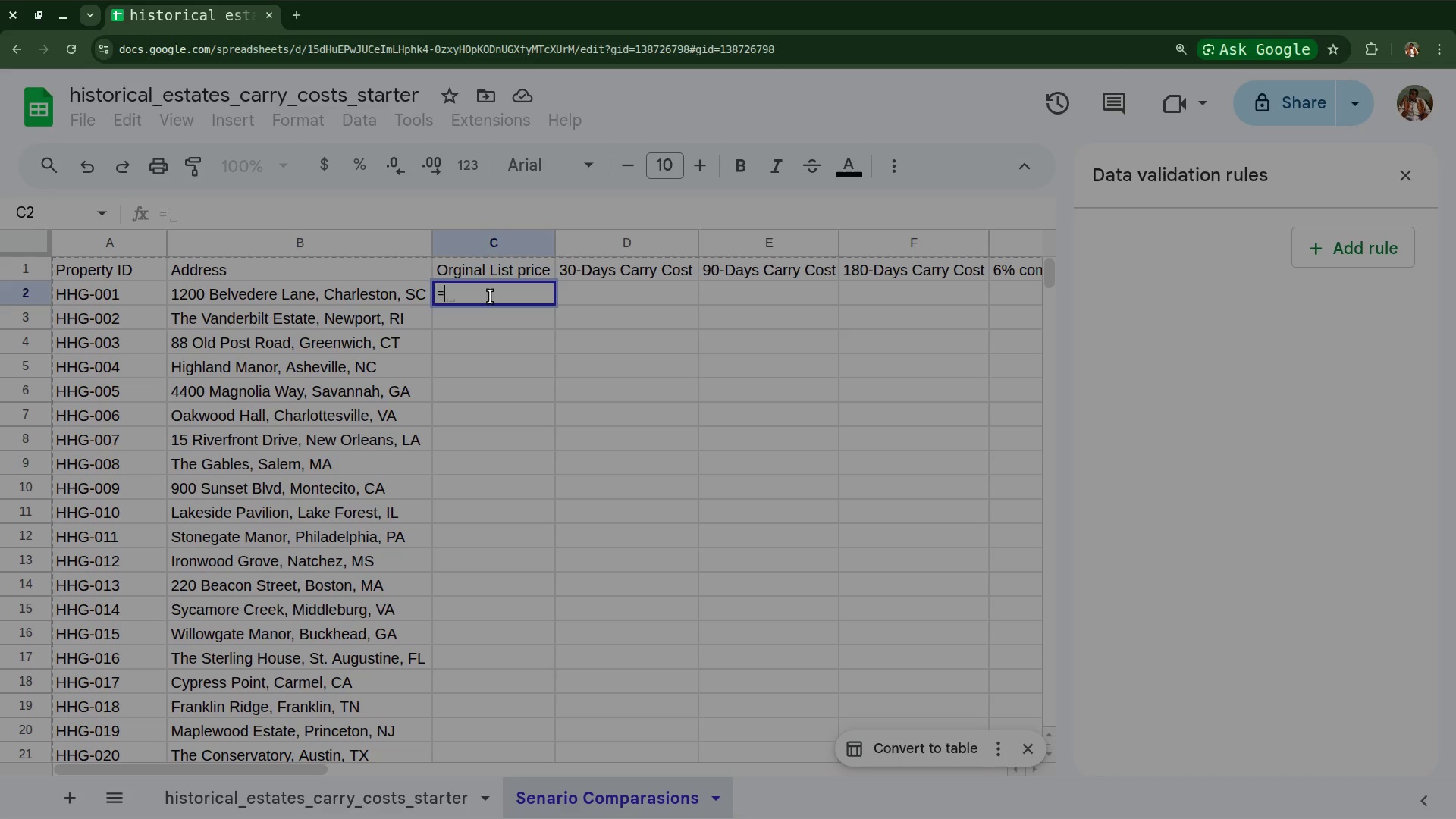 
key(Control+C)
 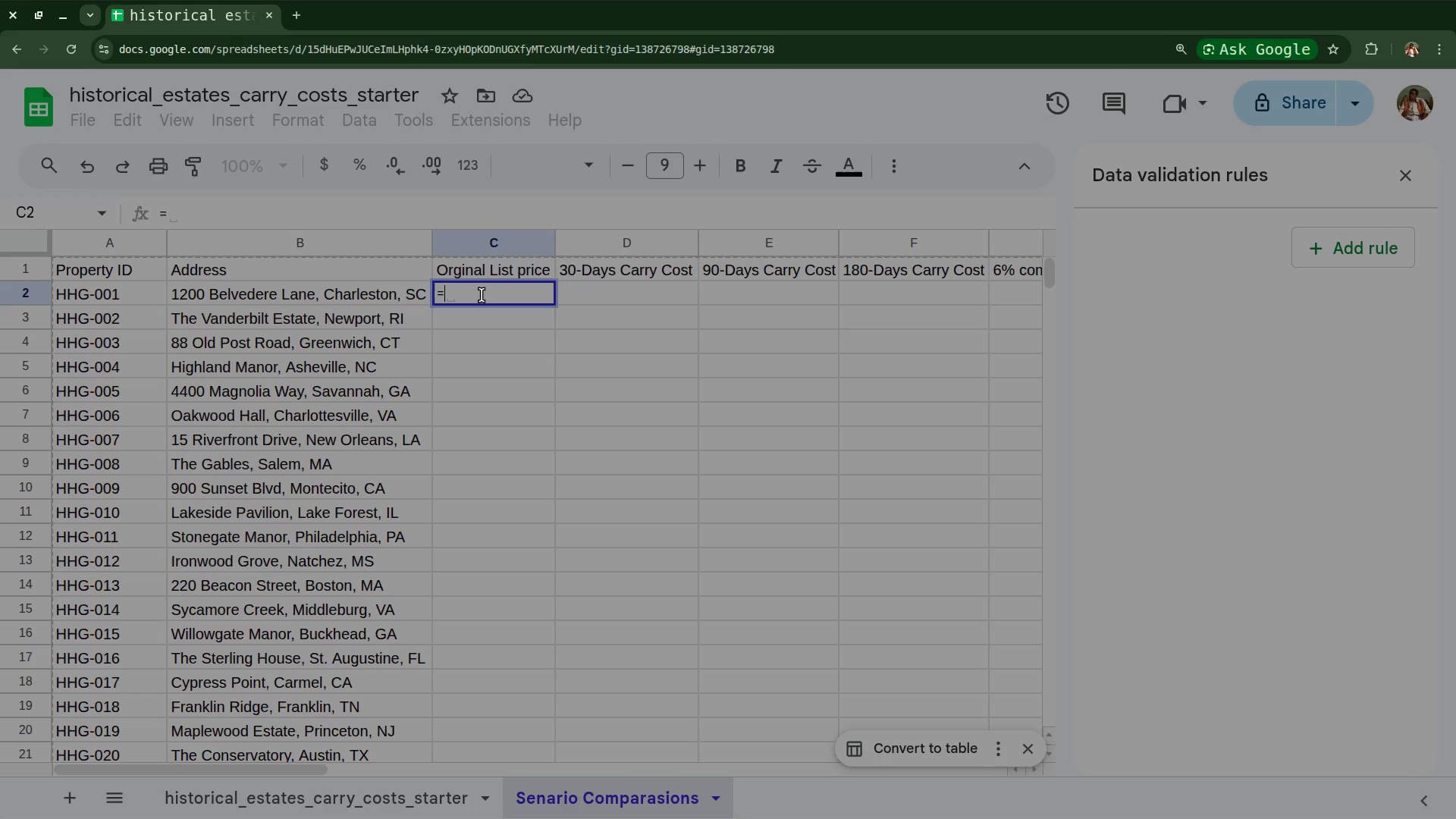 
left_click([476, 292])
 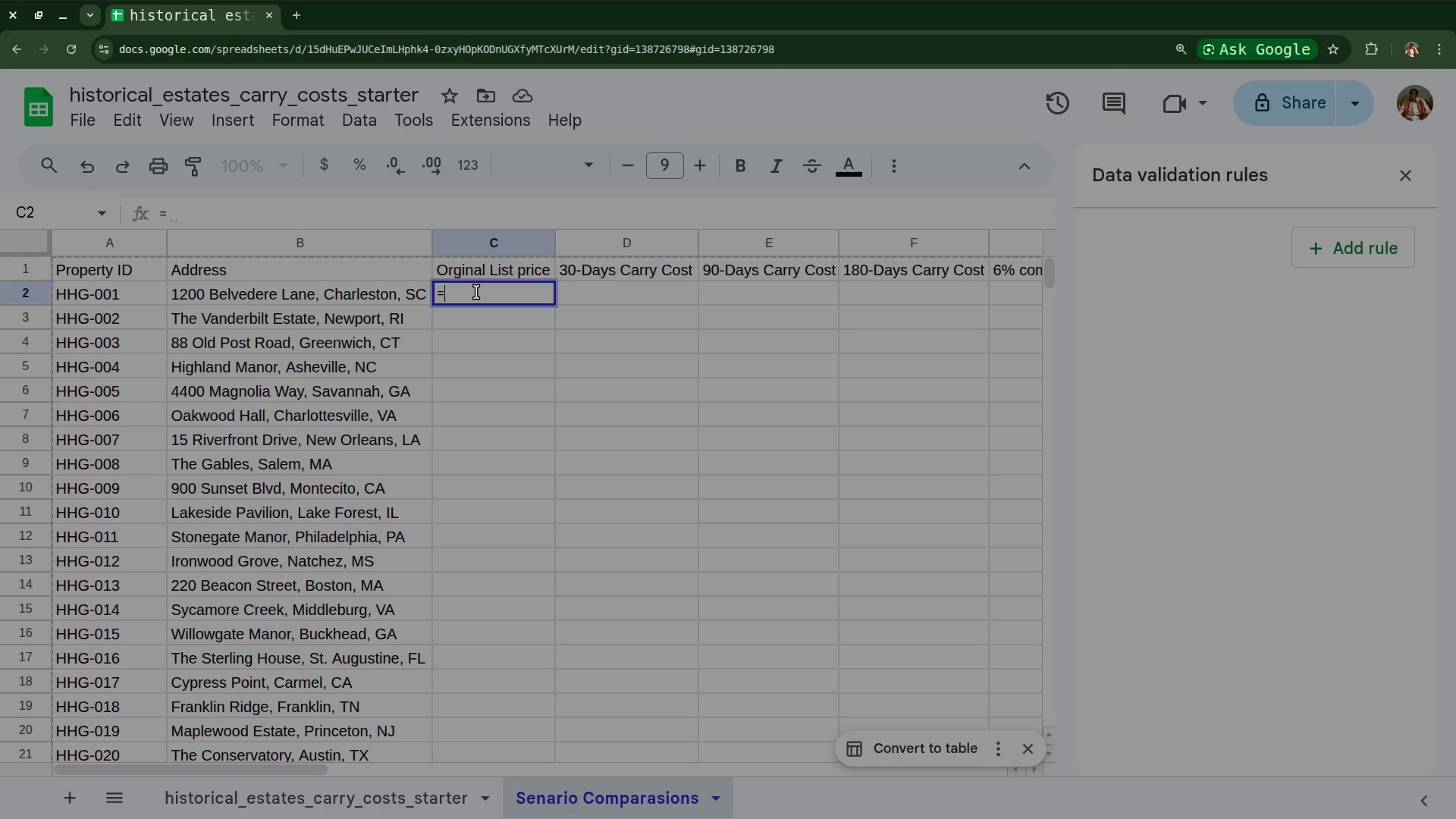 
key(Control+V)
 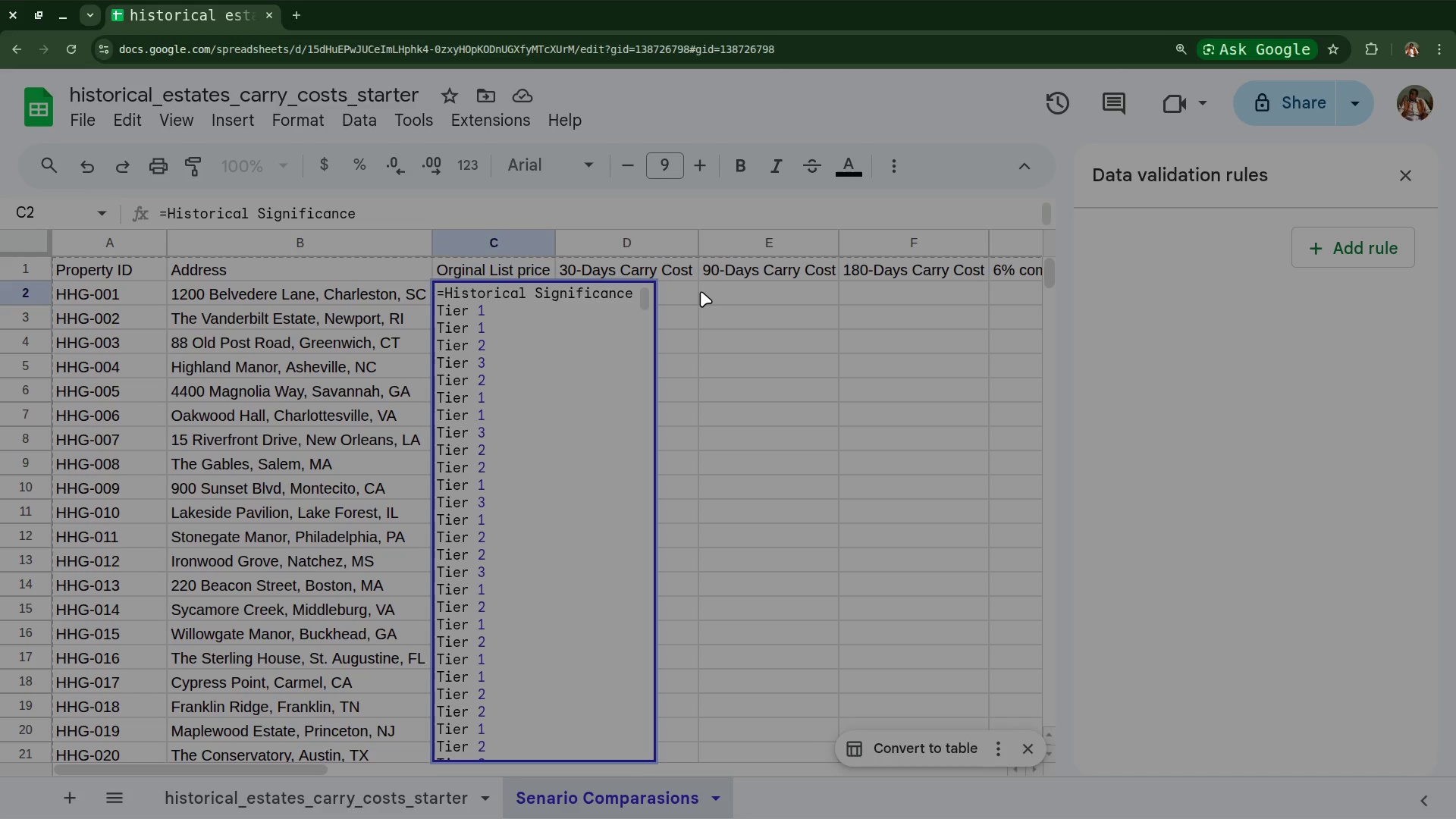 
wait(11.96)
 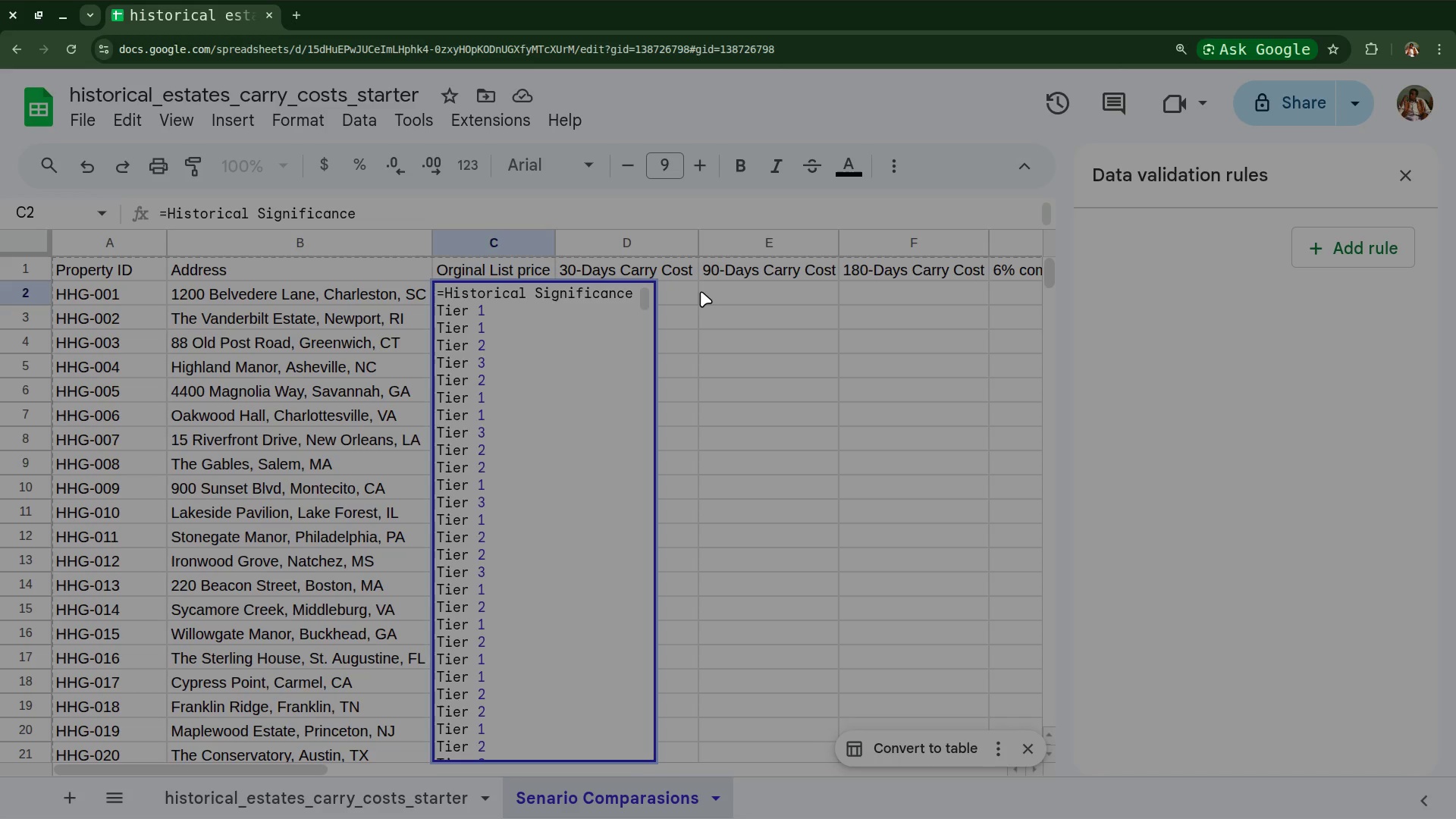 
key(Control+Z)
 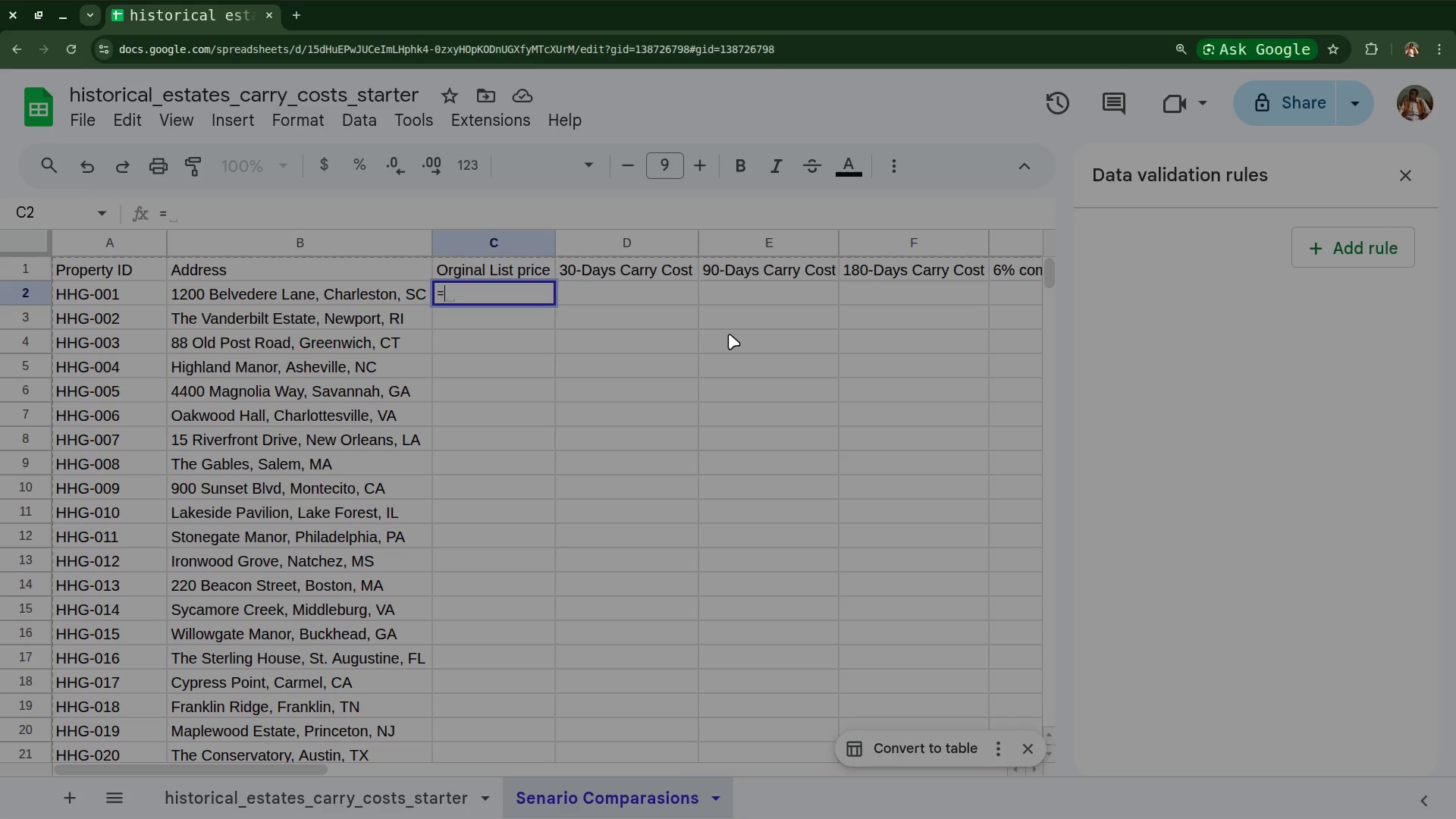 
wait(10.3)
 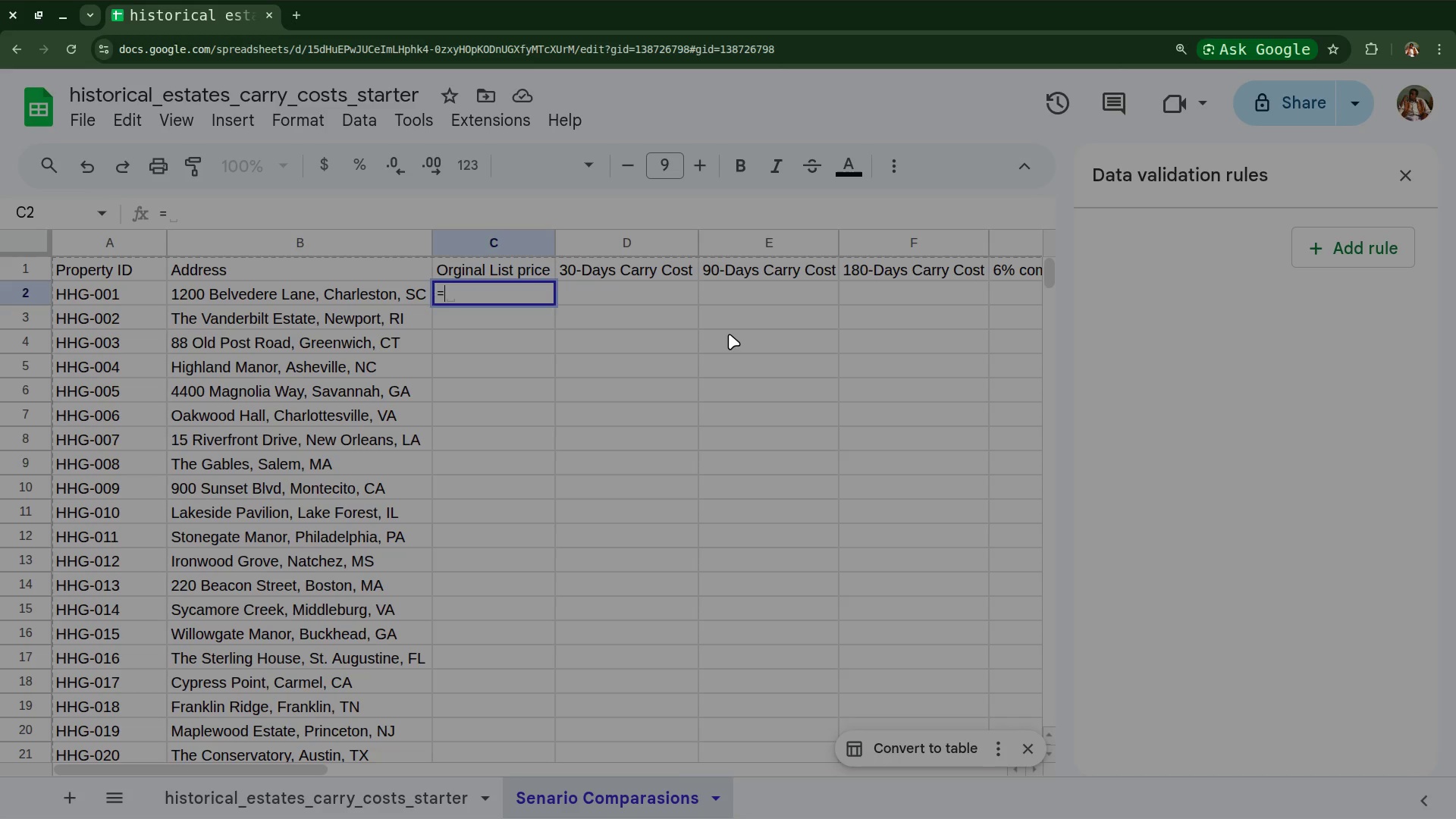 
left_click([297, 802])
 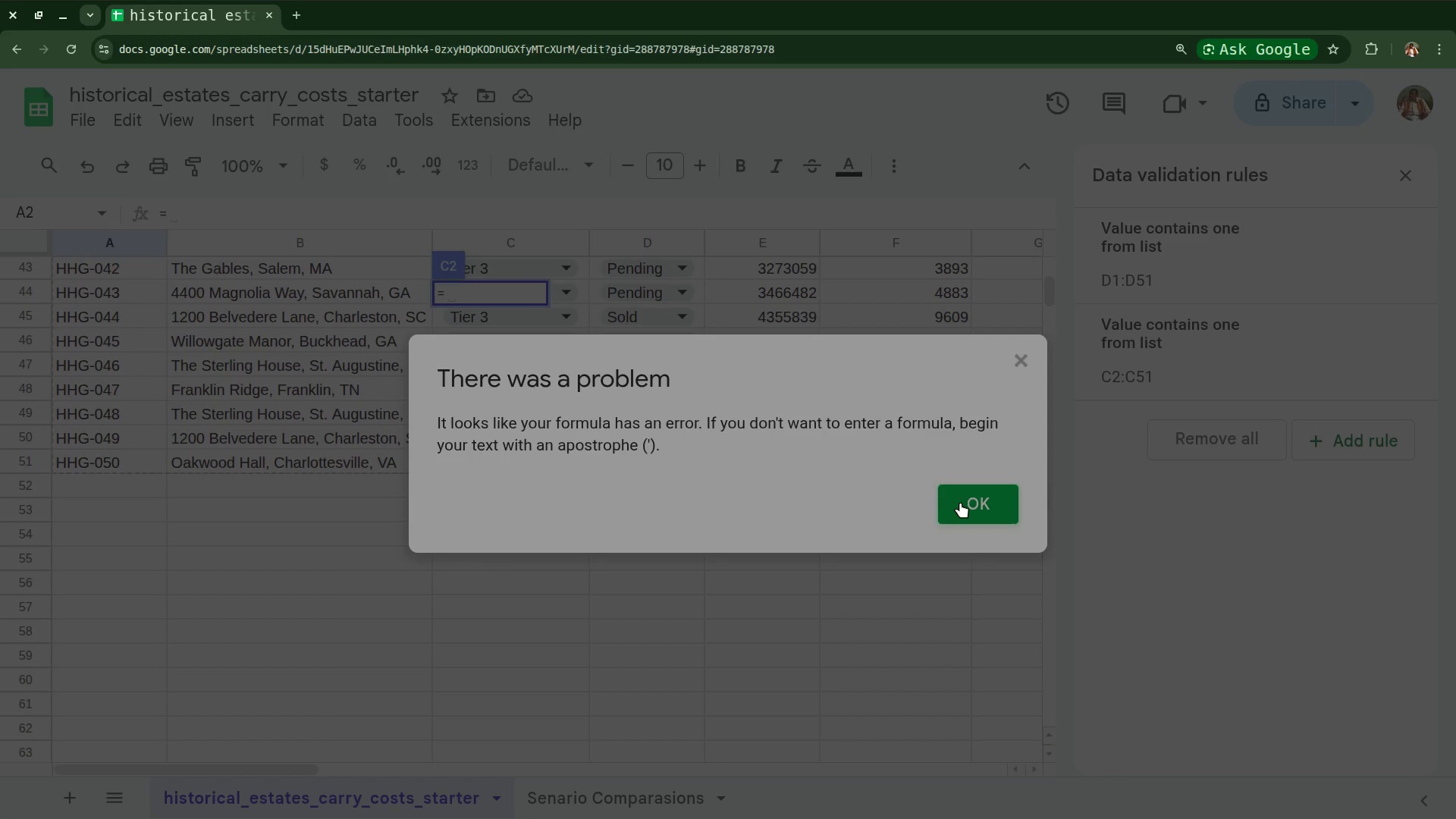 
wait(5.24)
 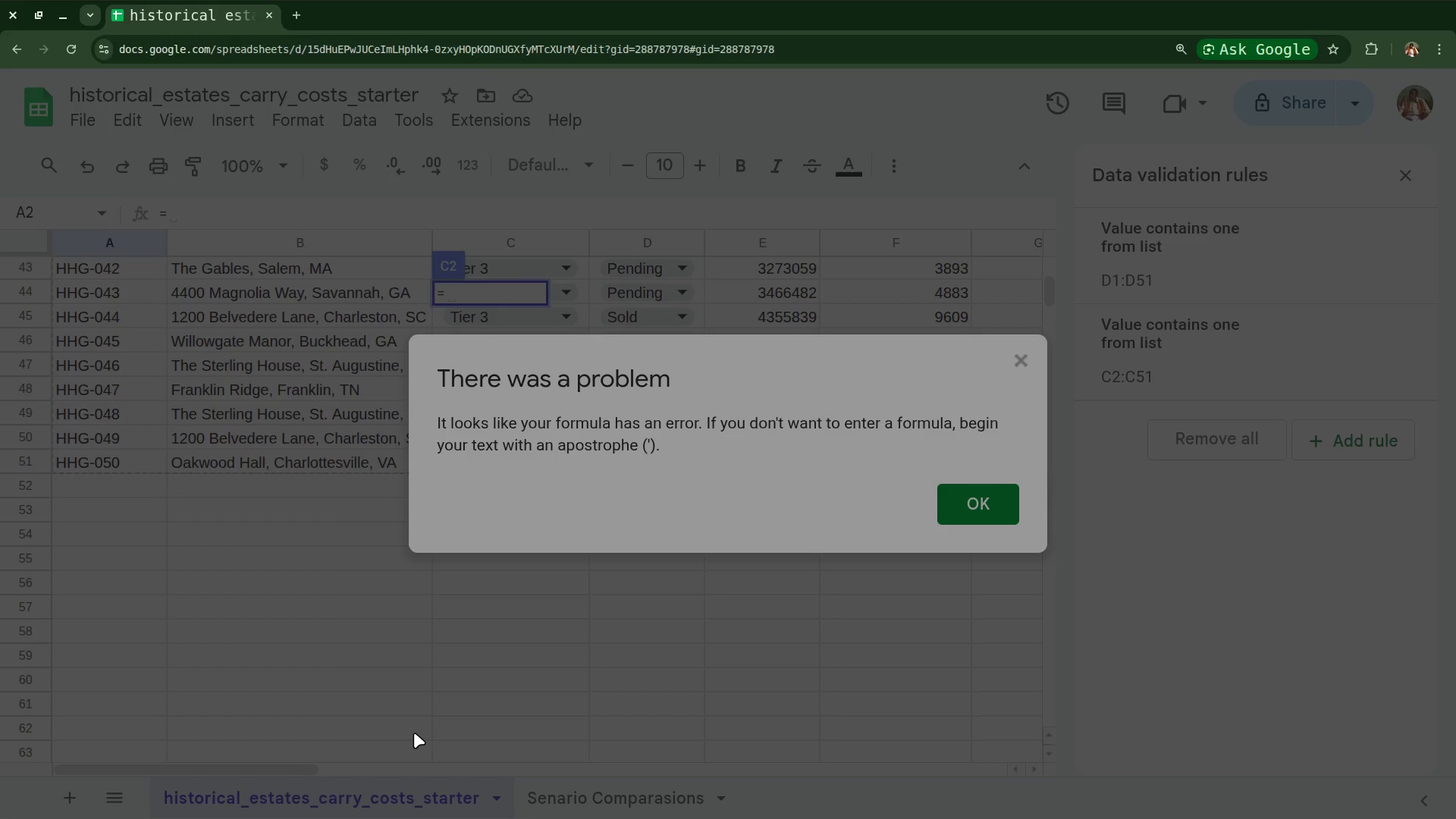 
left_click([1020, 366])
 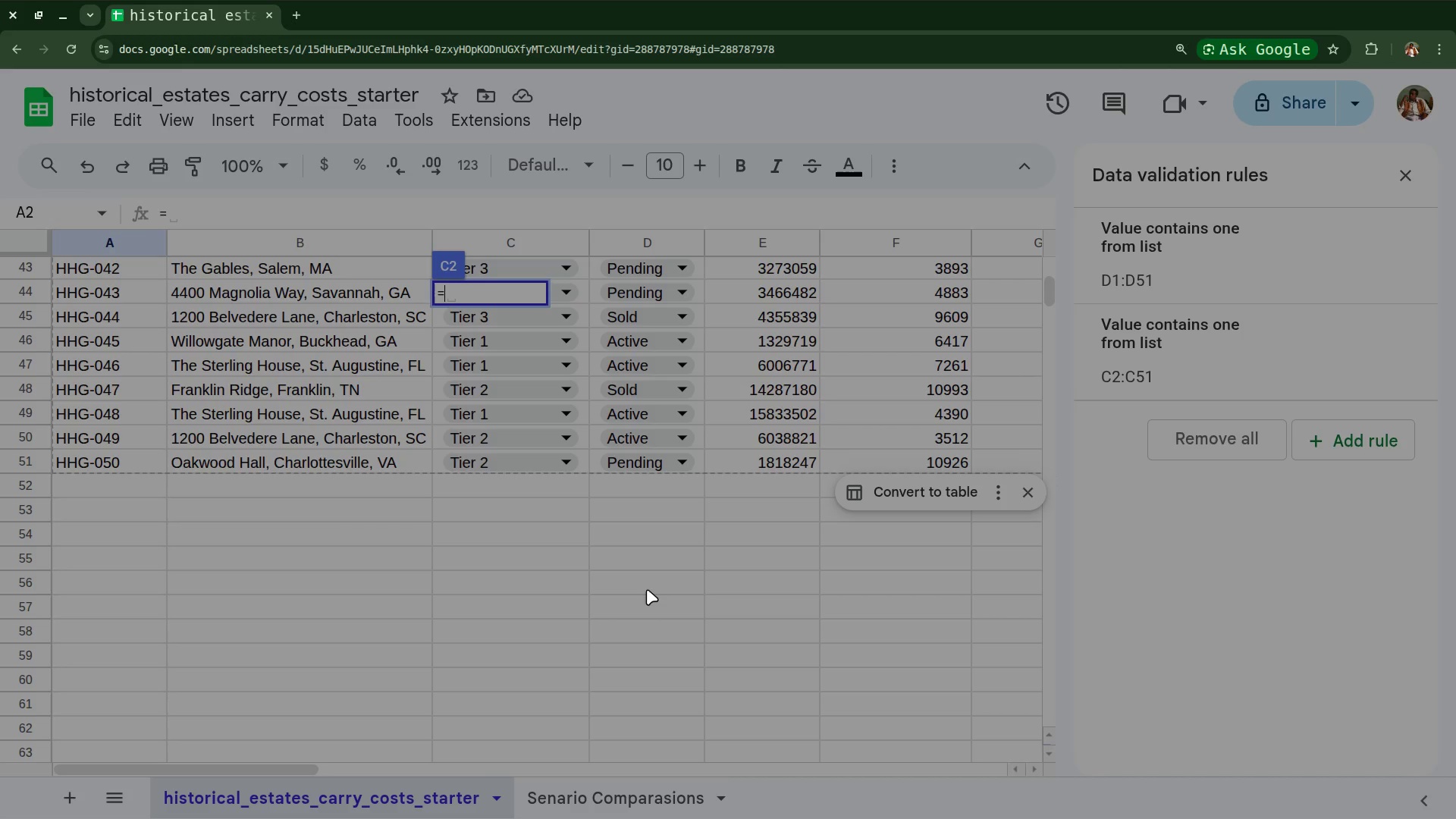 
left_click([565, 625])
 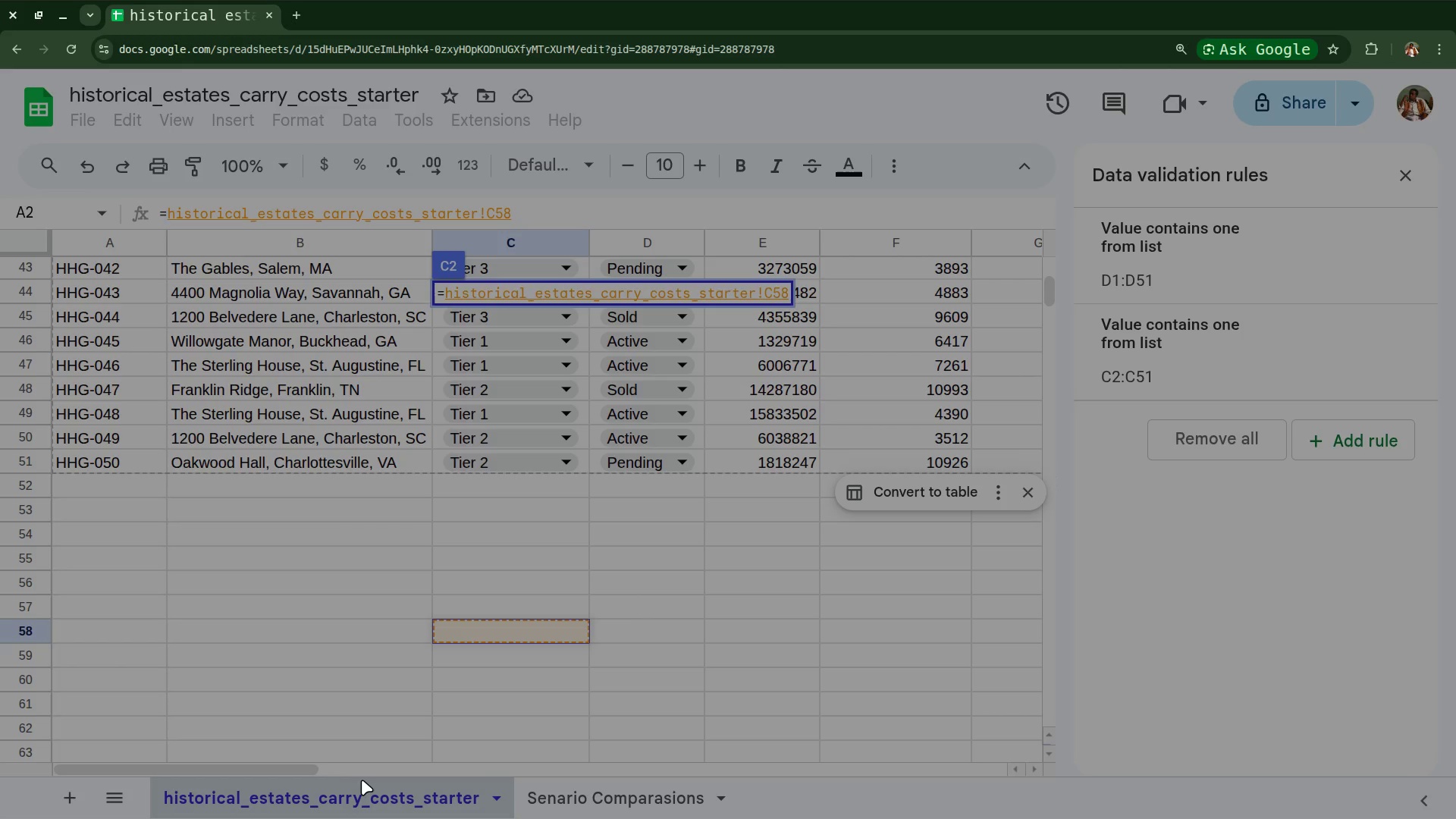 
left_click([356, 789])
 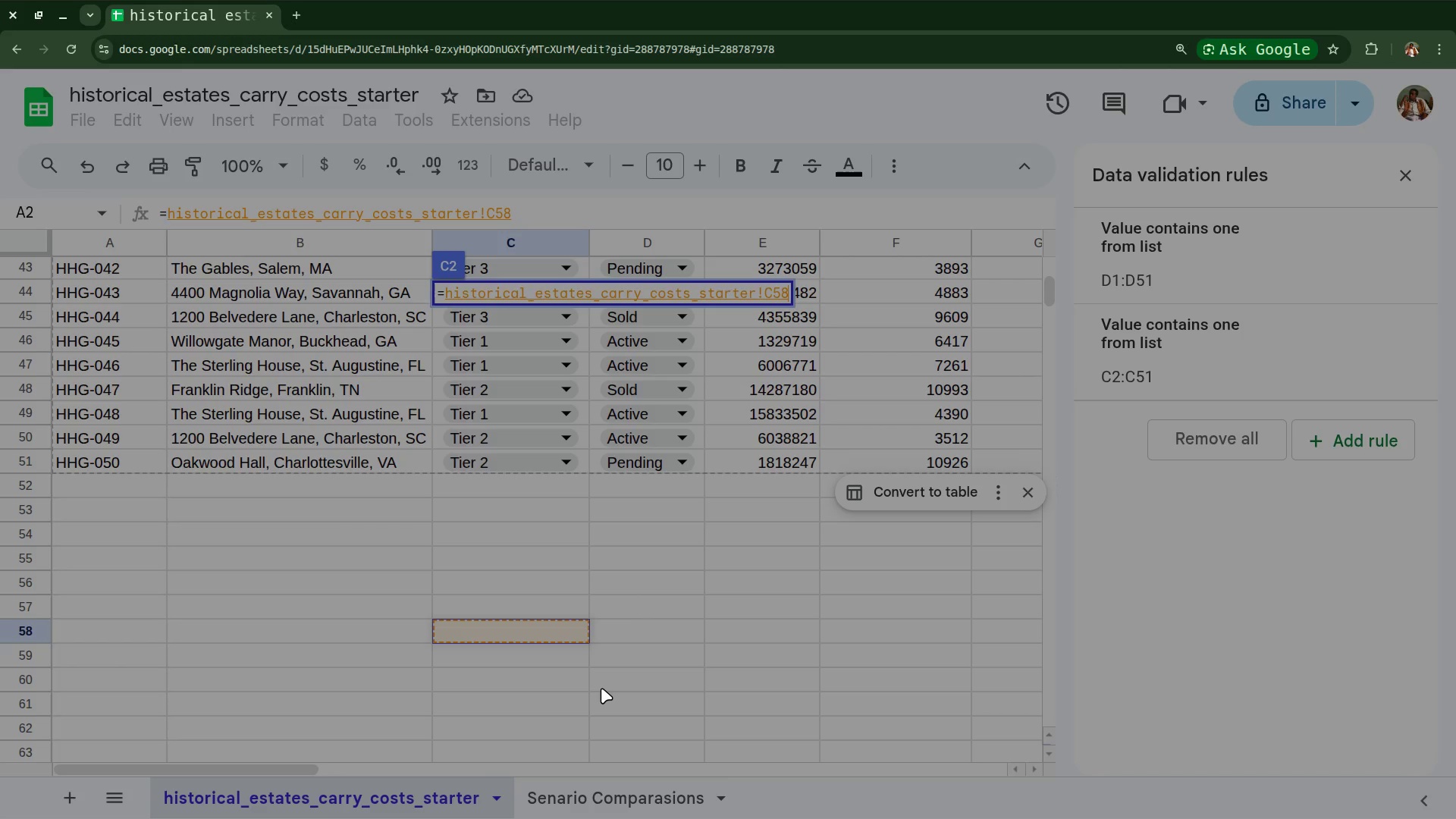 
key(Control+Z)
 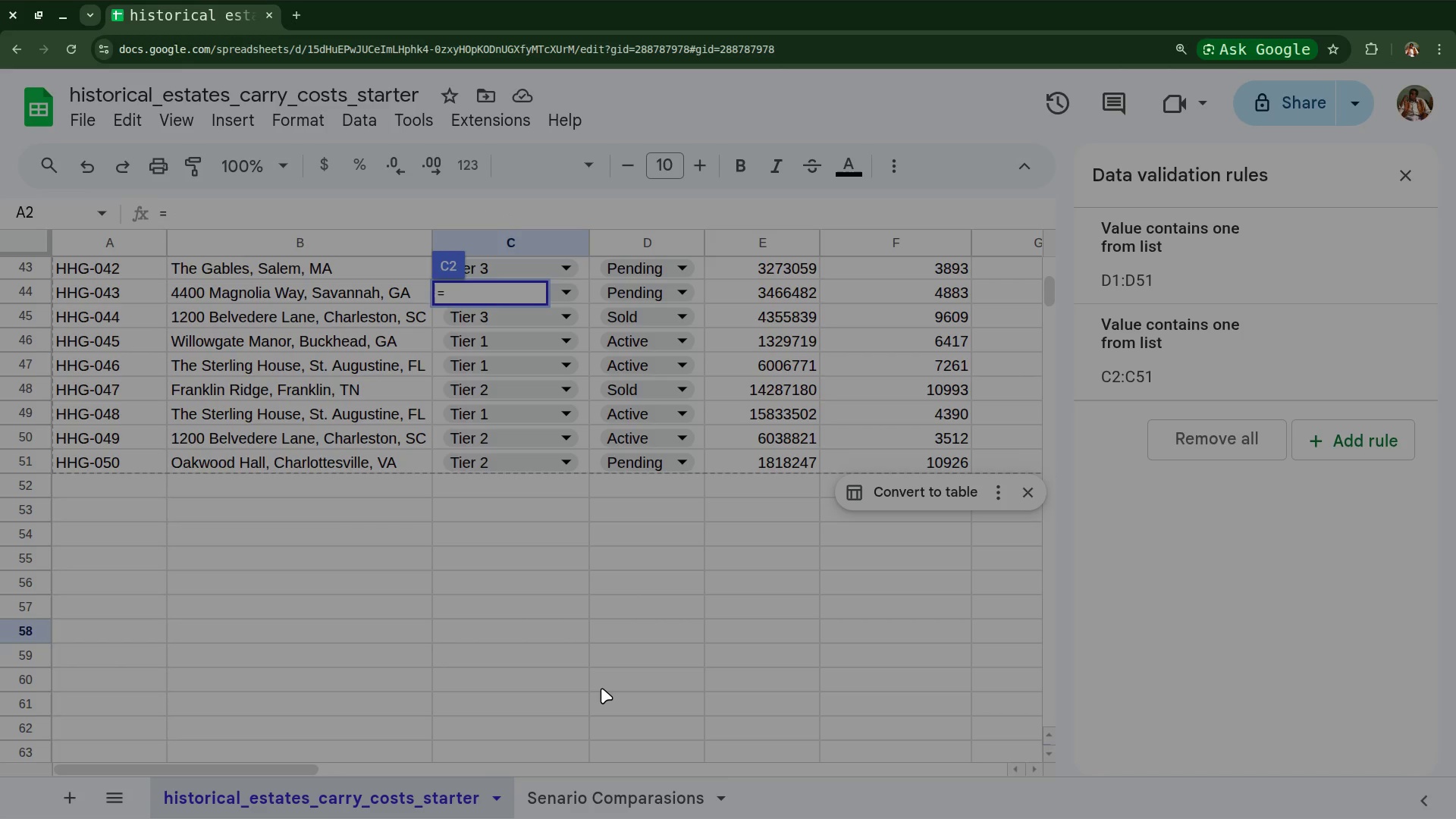 
key(Control+Z)
 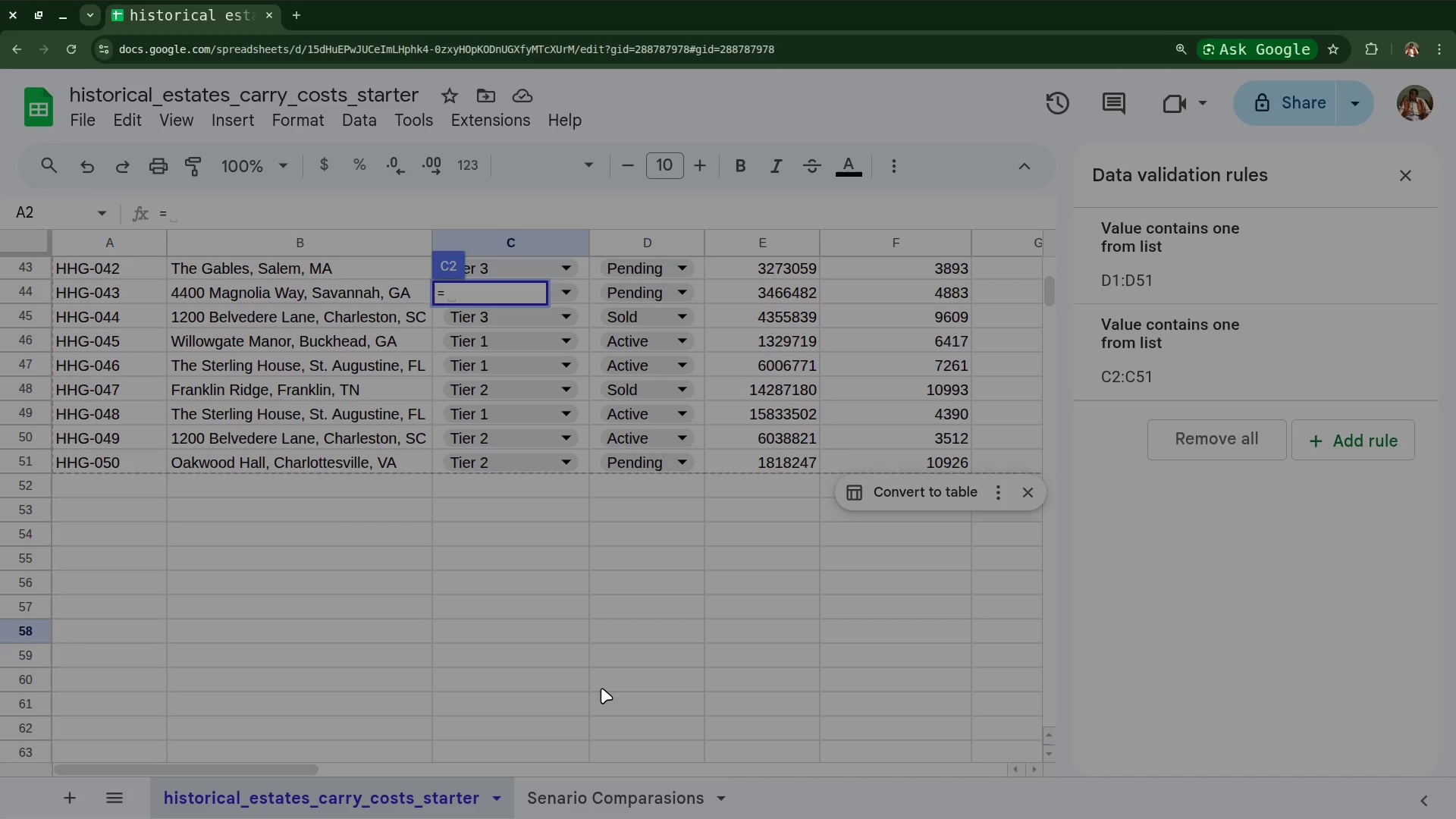 
key(Control+Z)
 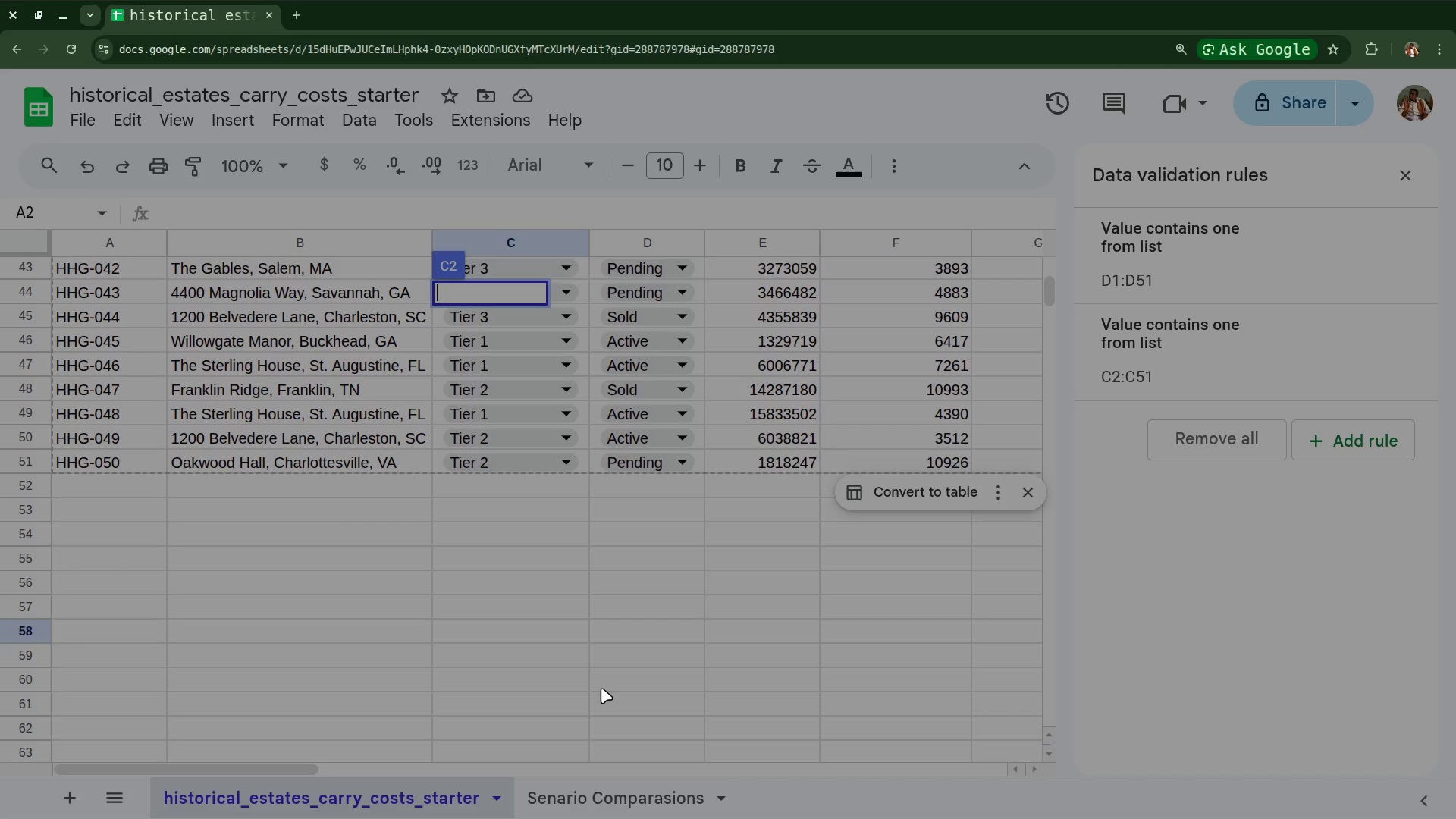 
key(Control+Z)
 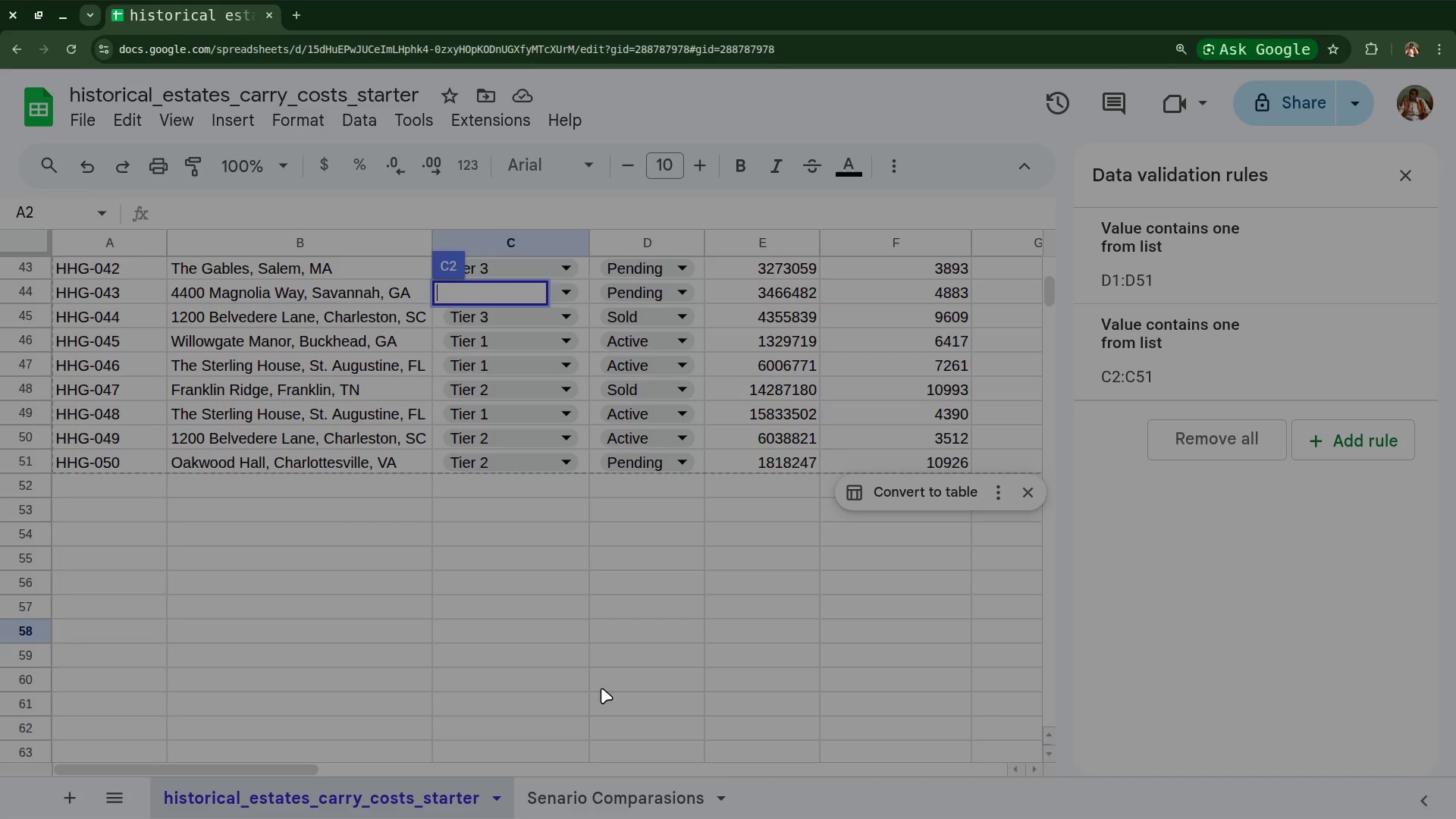 
key(Control+Z)
 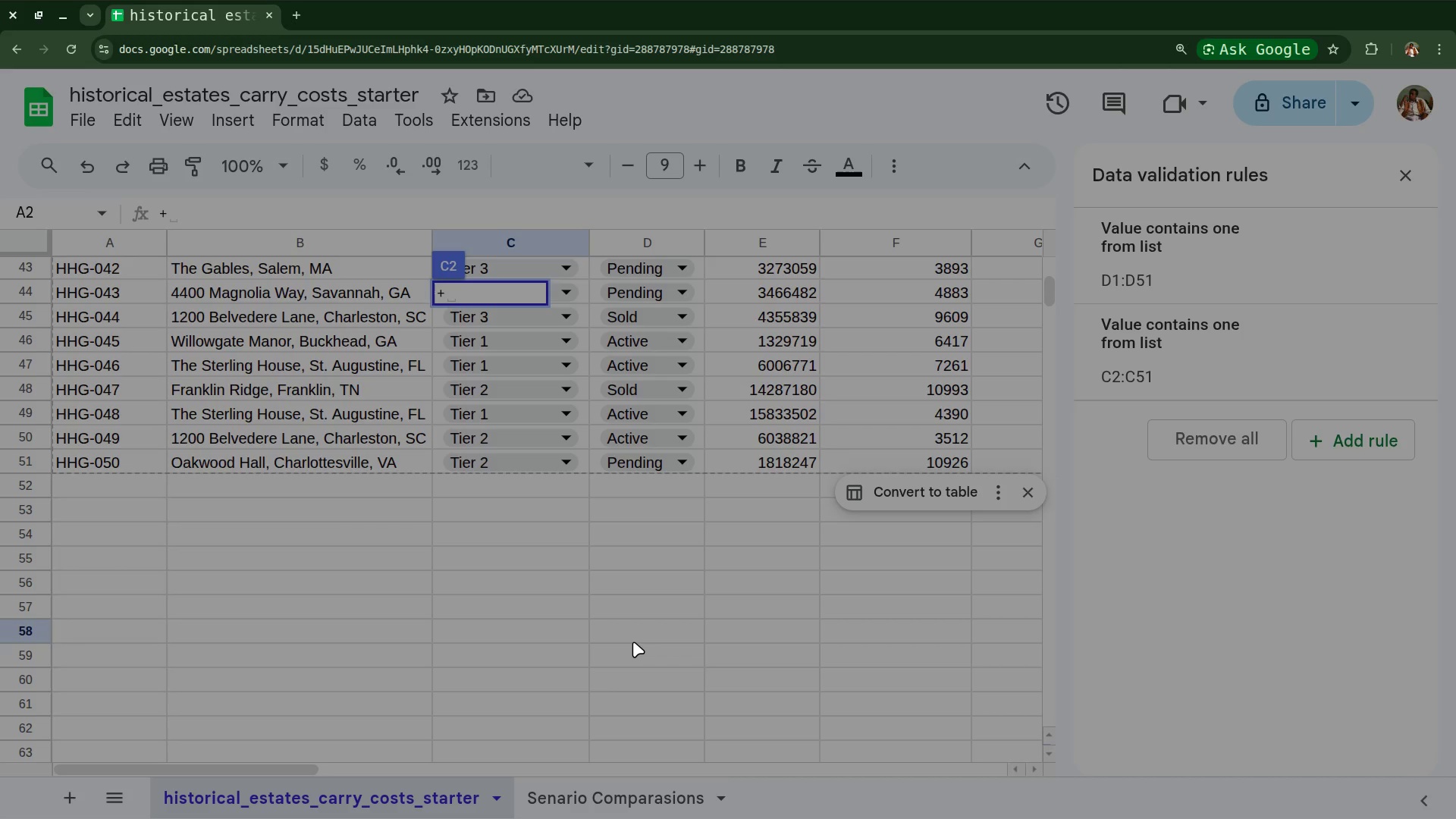 
left_click([633, 642])
 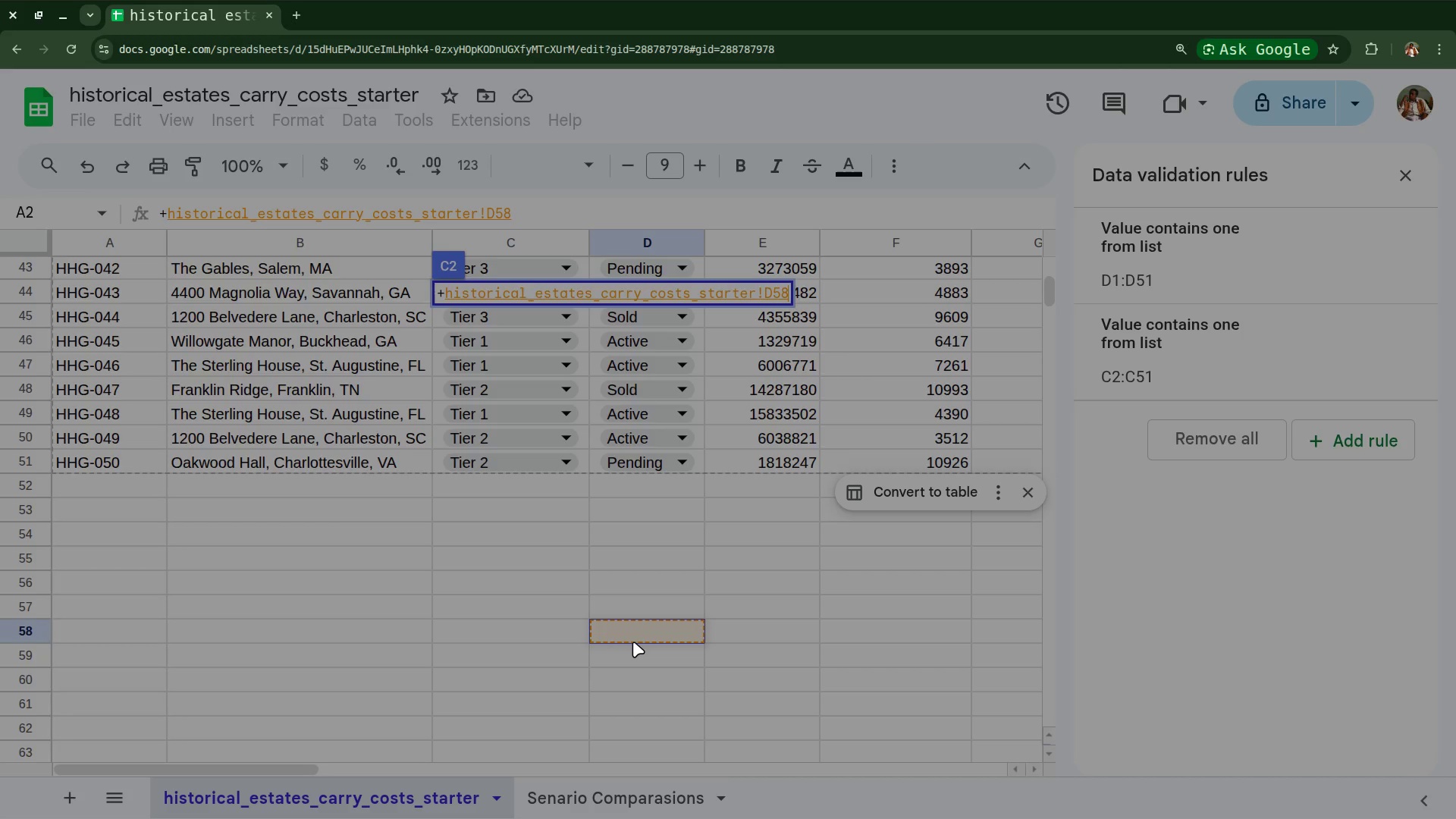 
scroll: coordinate [633, 642], scroll_direction: up, amount: 18.0
 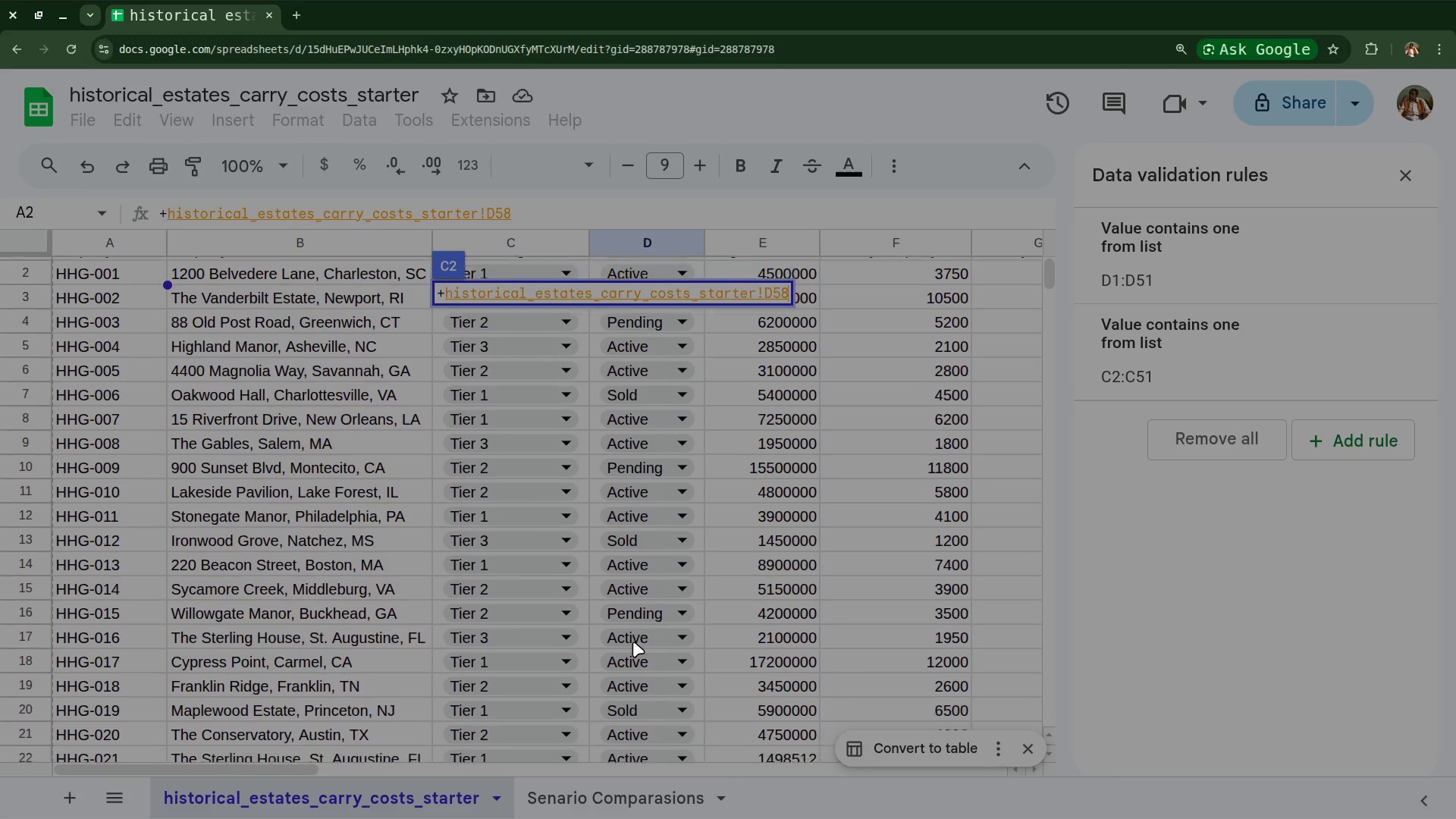 
scroll: coordinate [633, 642], scroll_direction: down, amount: 9.0
 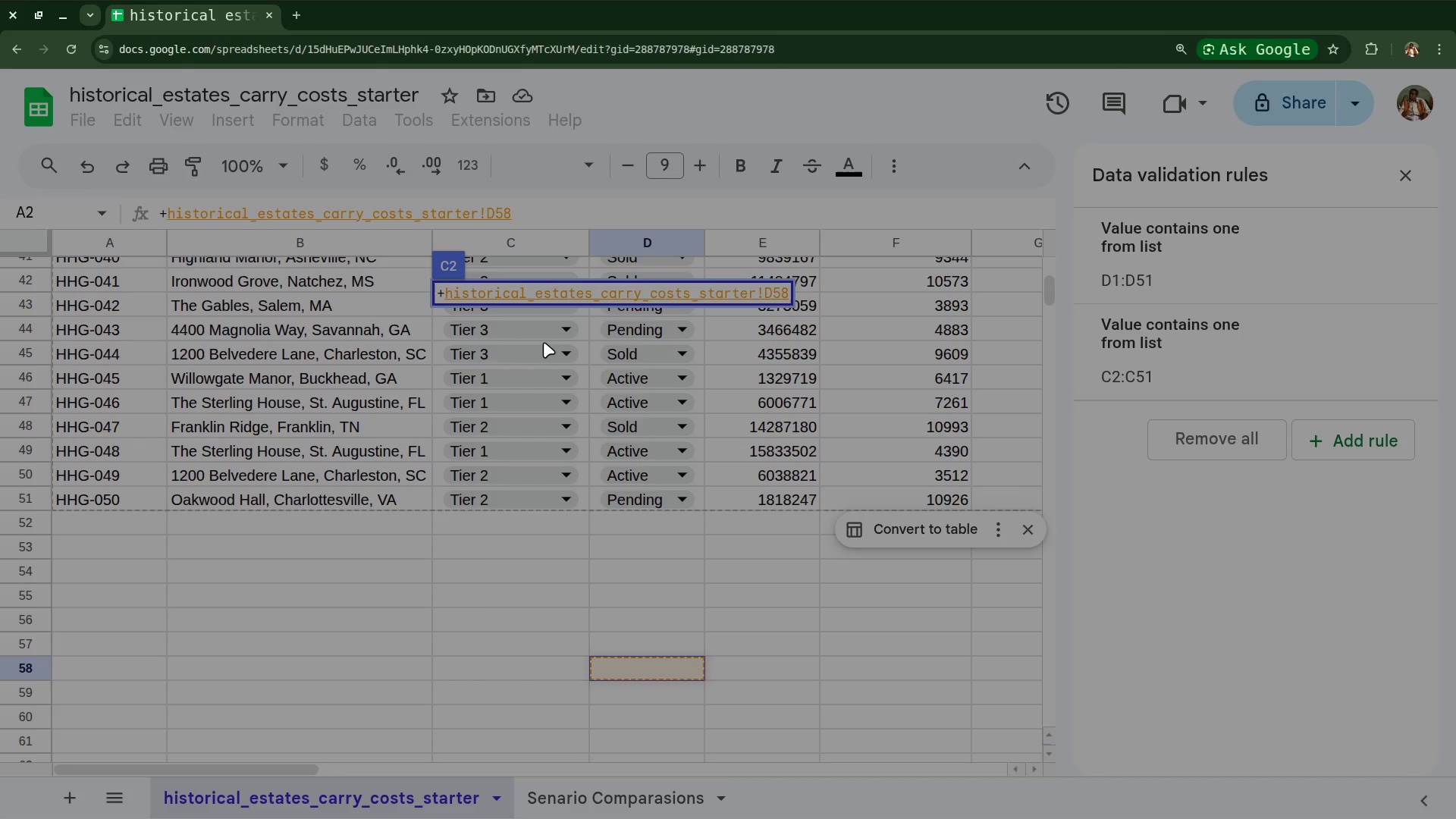 
wait(5.8)
 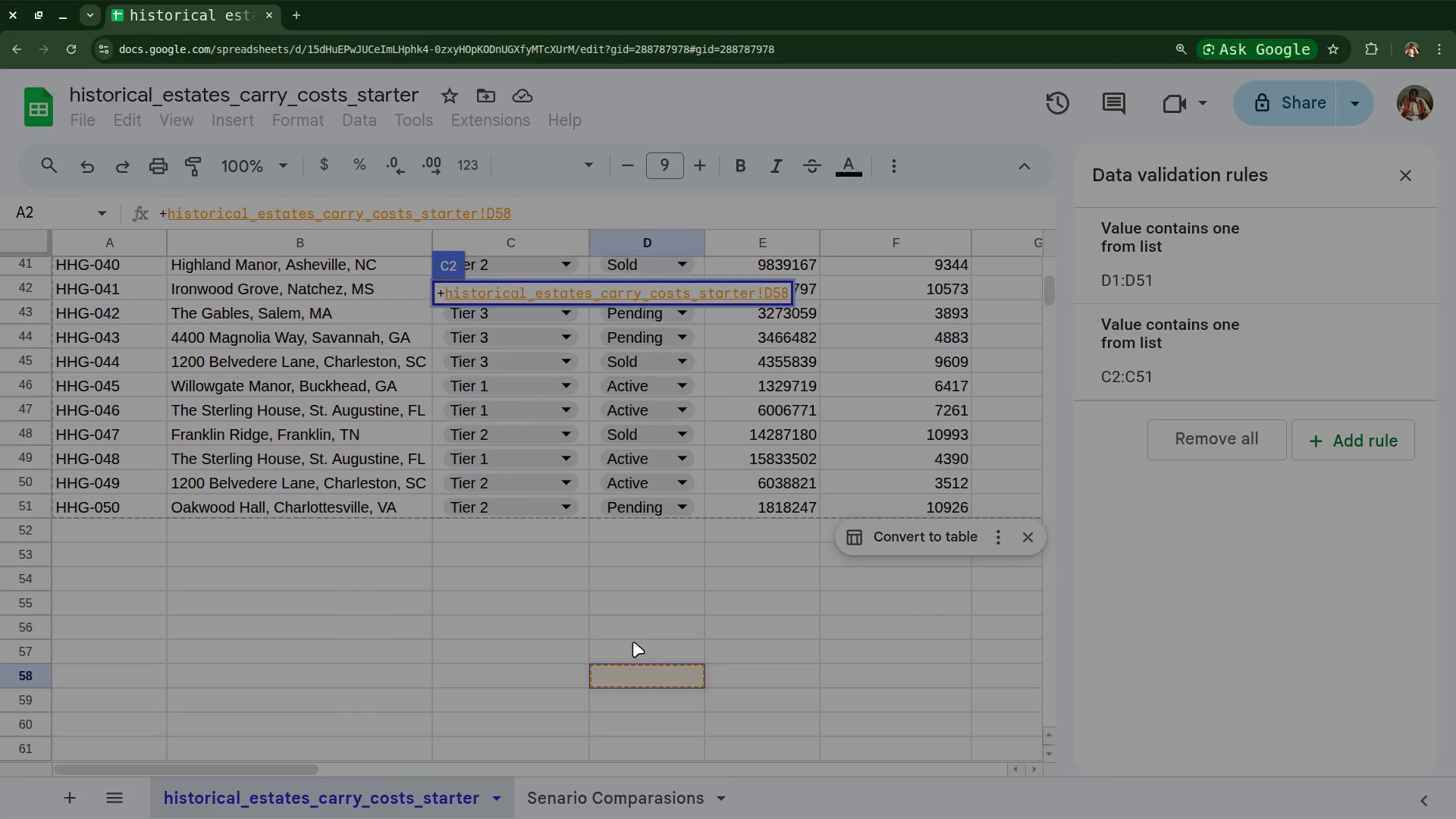 
left_click([634, 659])
 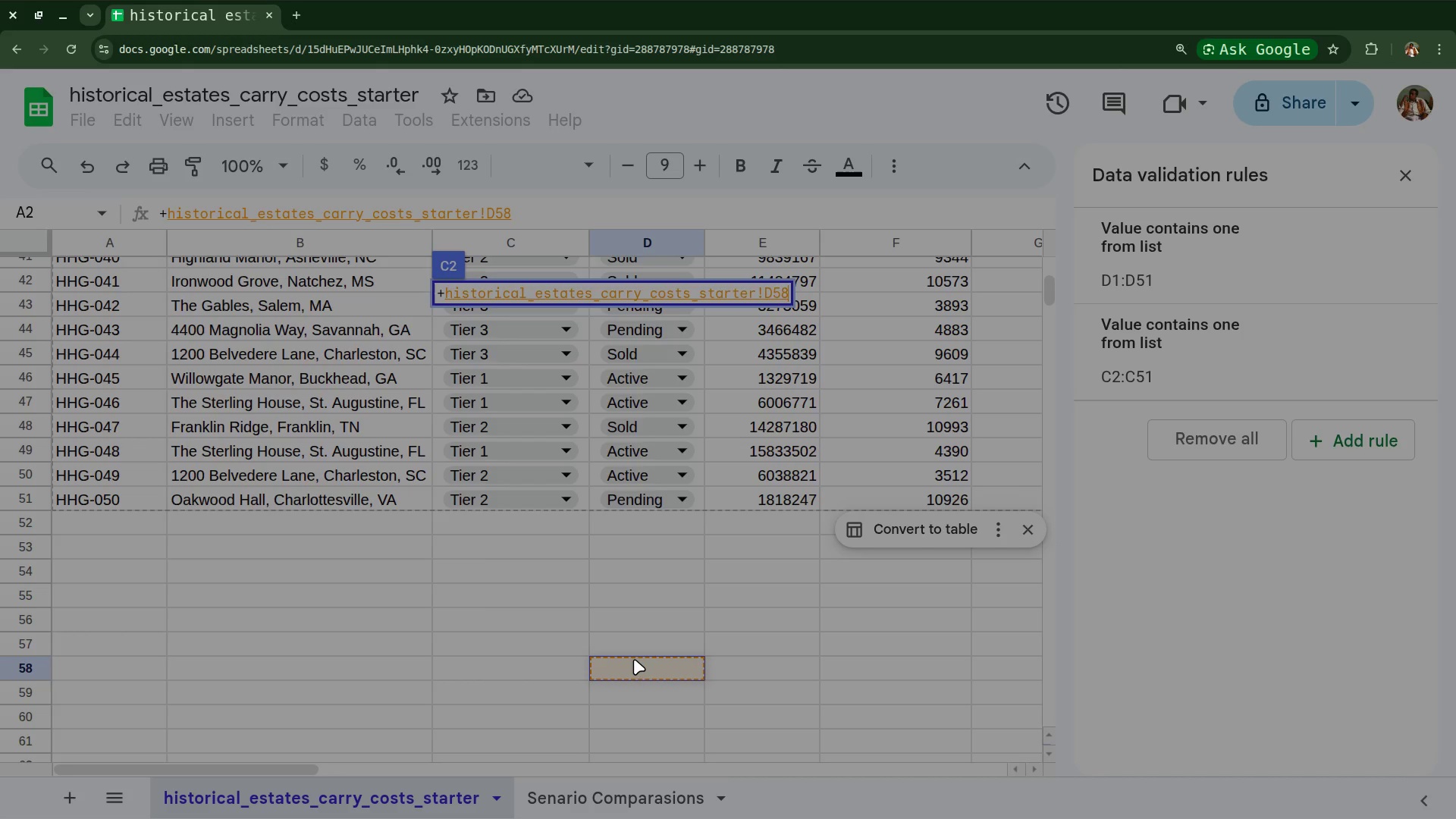 
double_click([634, 659])
 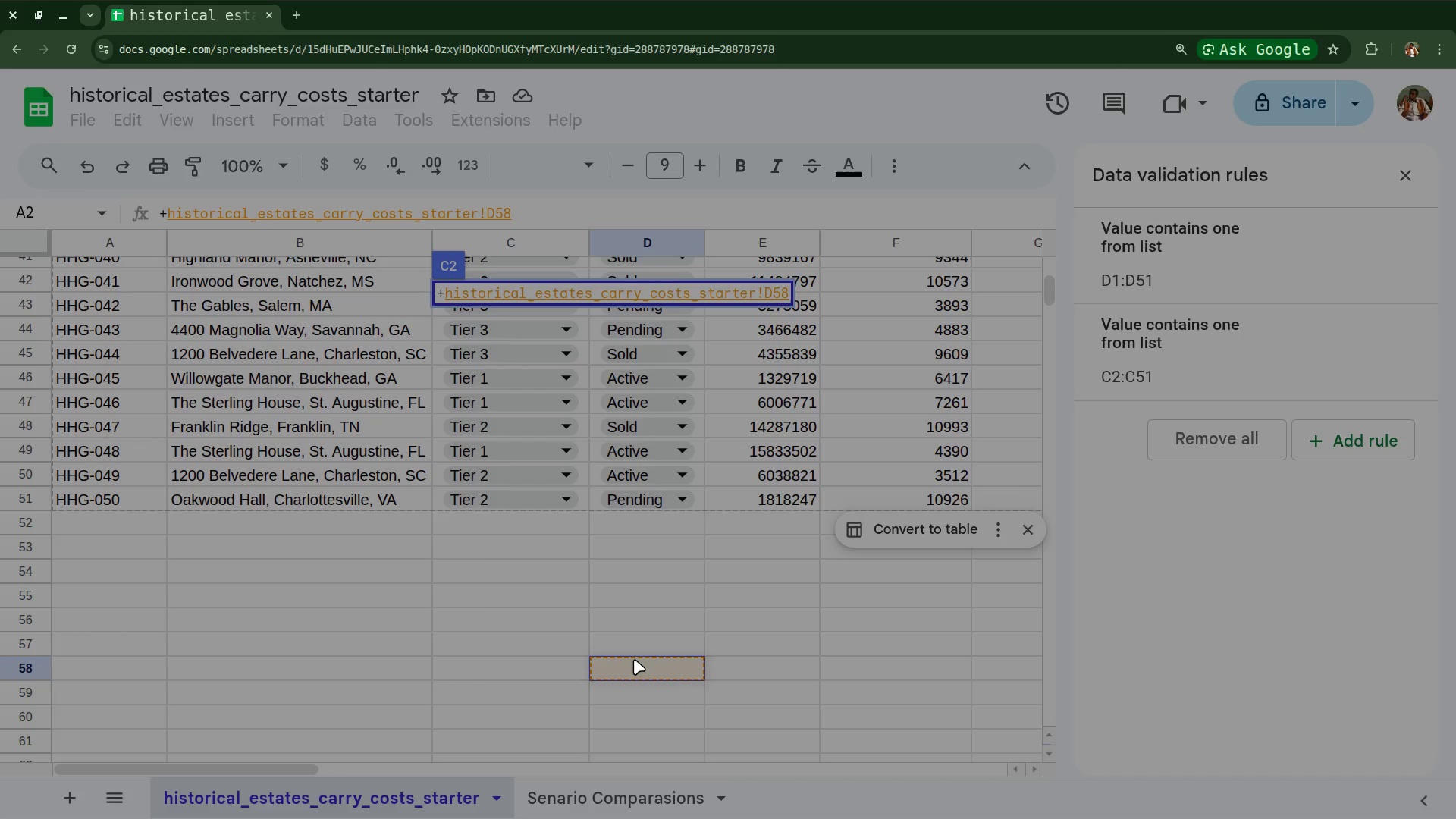 
key(Delete)
 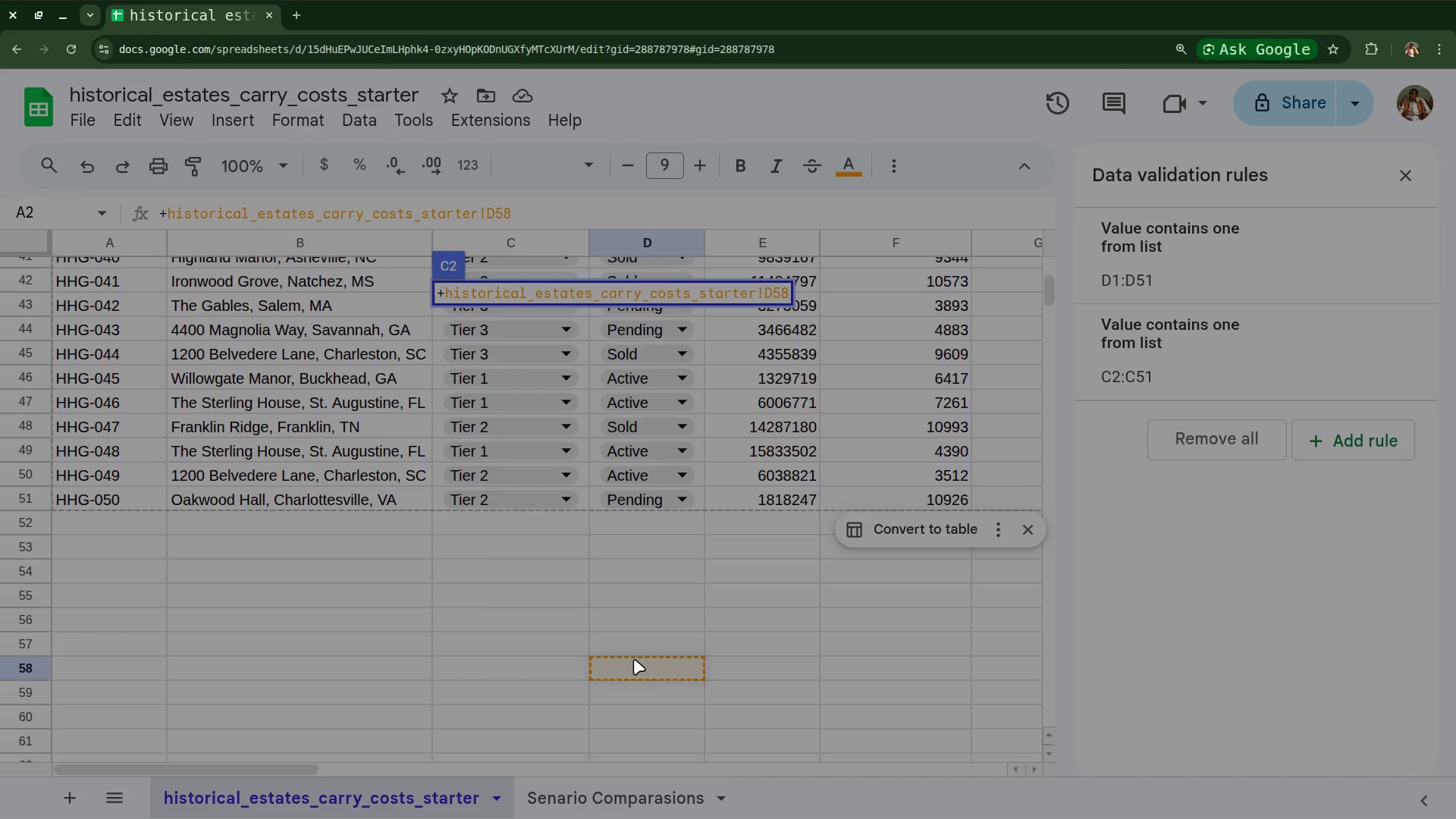 
key(Delete)
 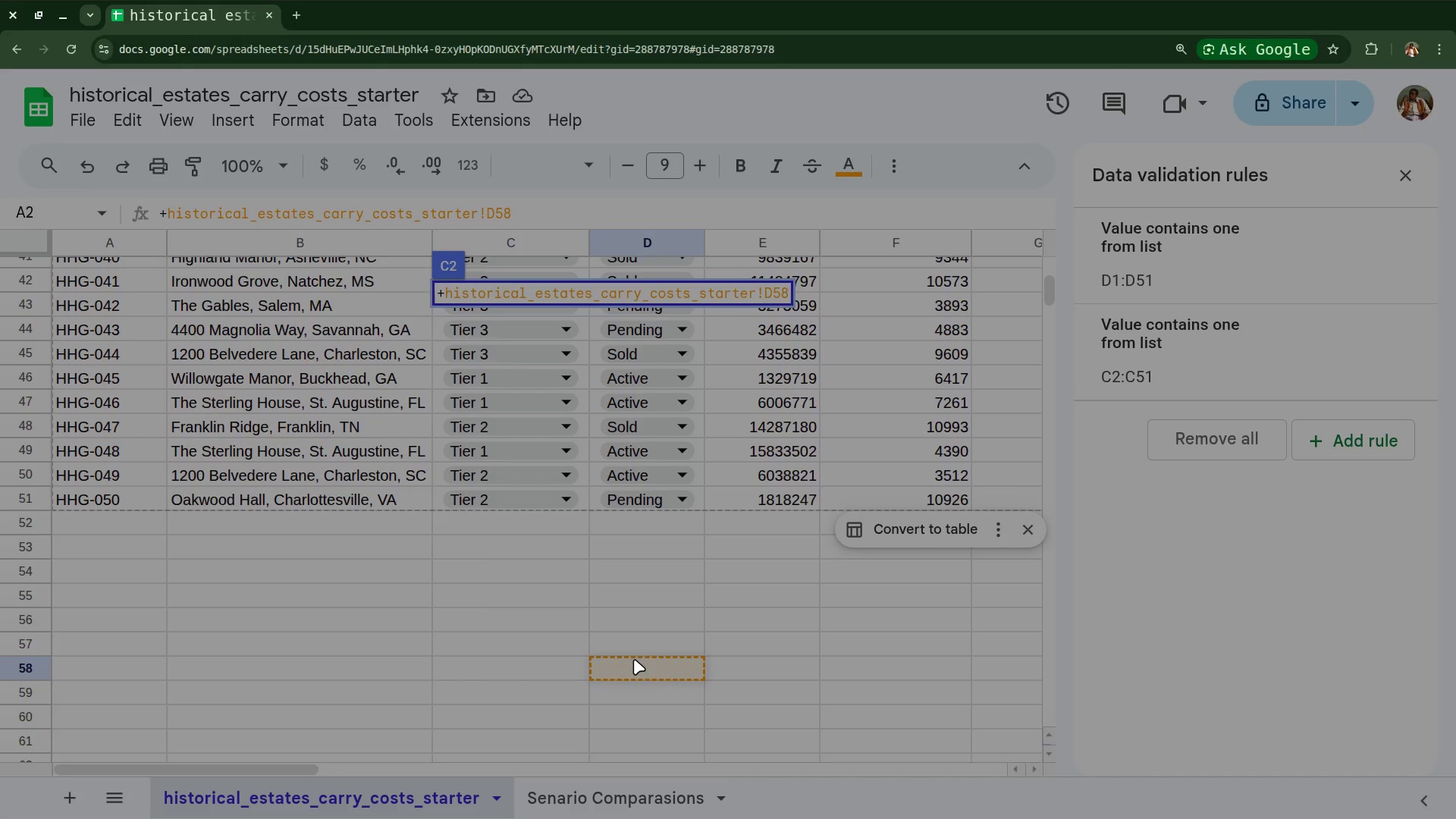 
key(Backspace)
 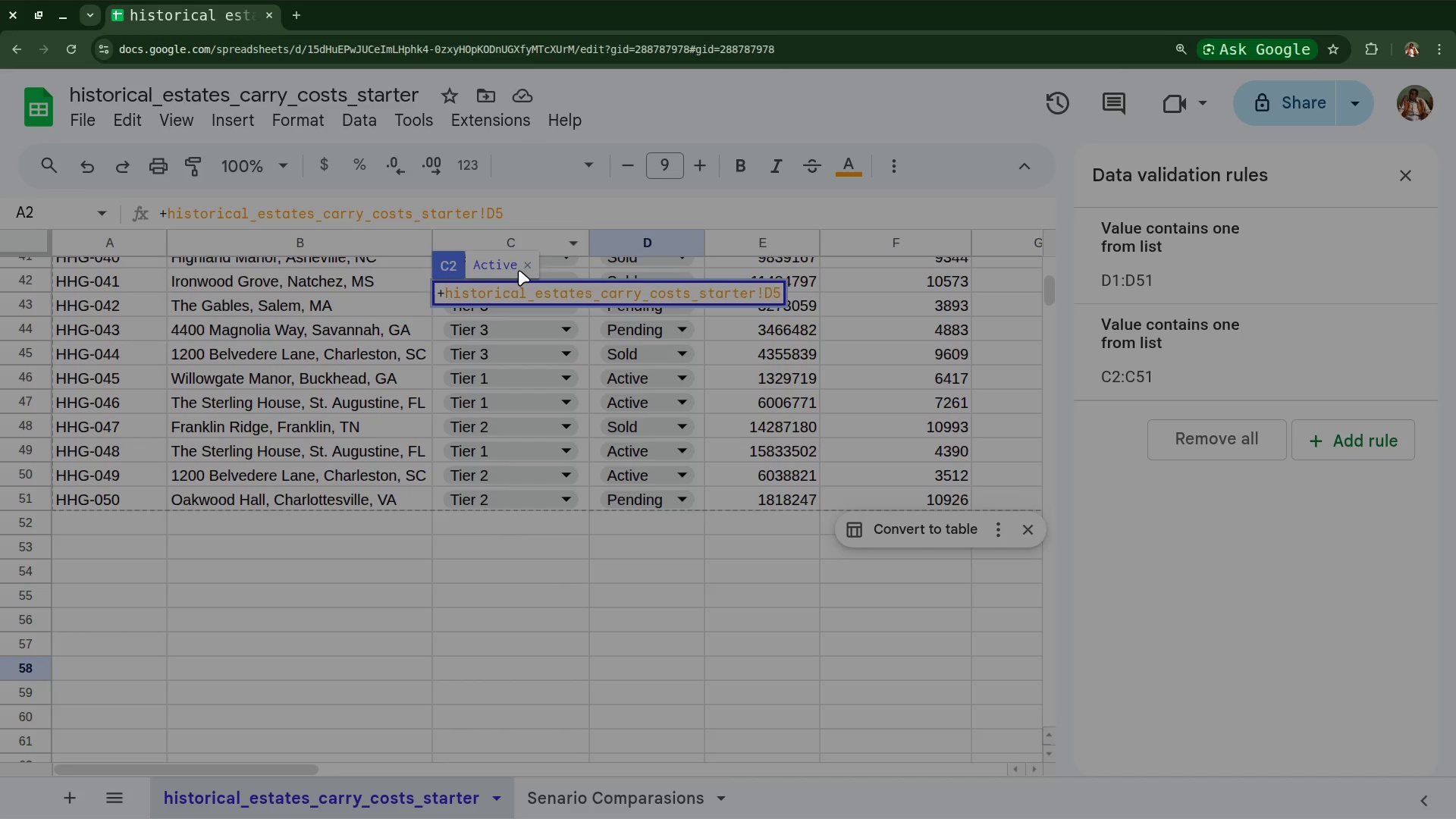 
left_click([523, 265])
 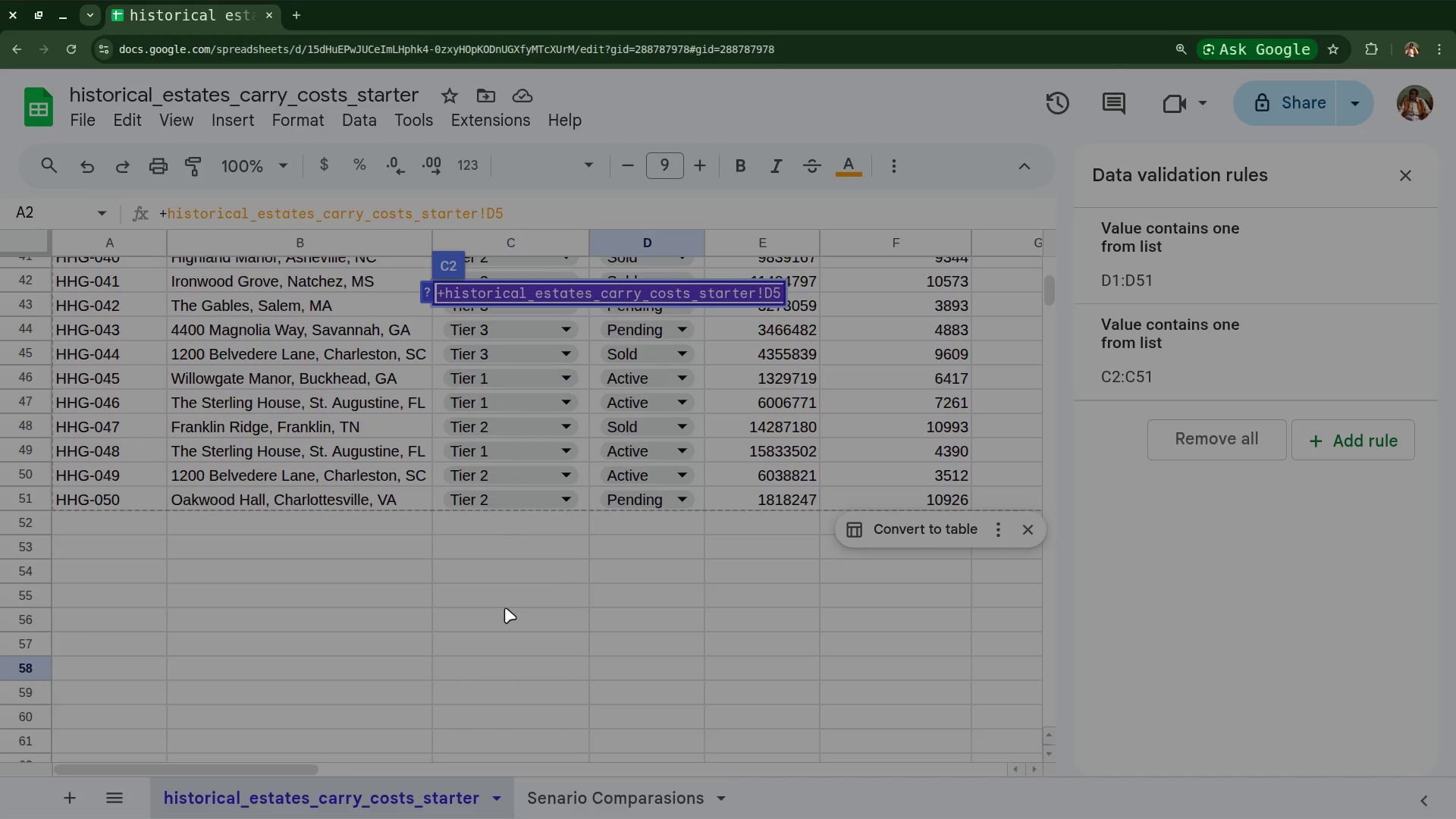 
left_click([503, 624])
 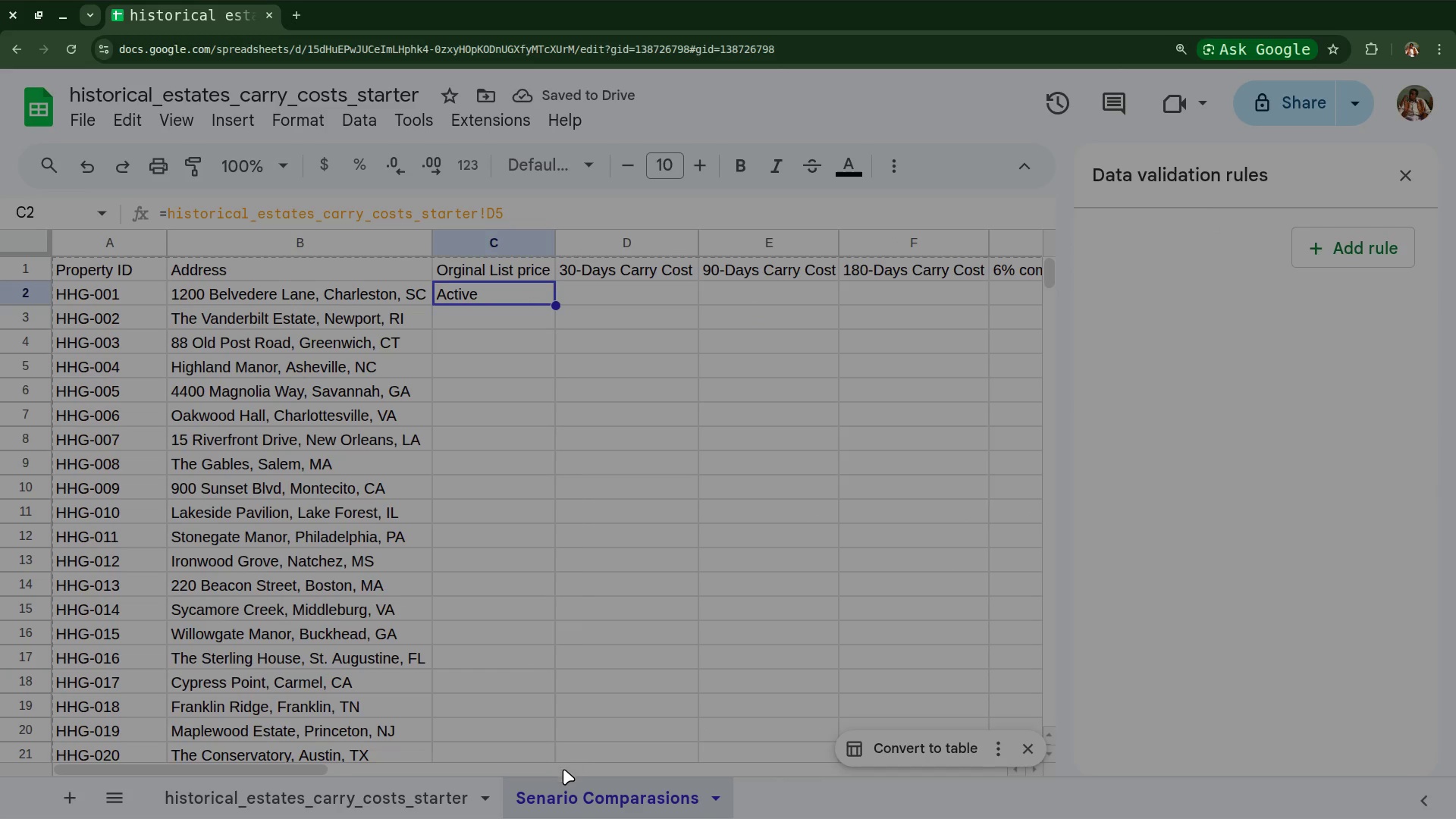 
left_click([575, 809])
 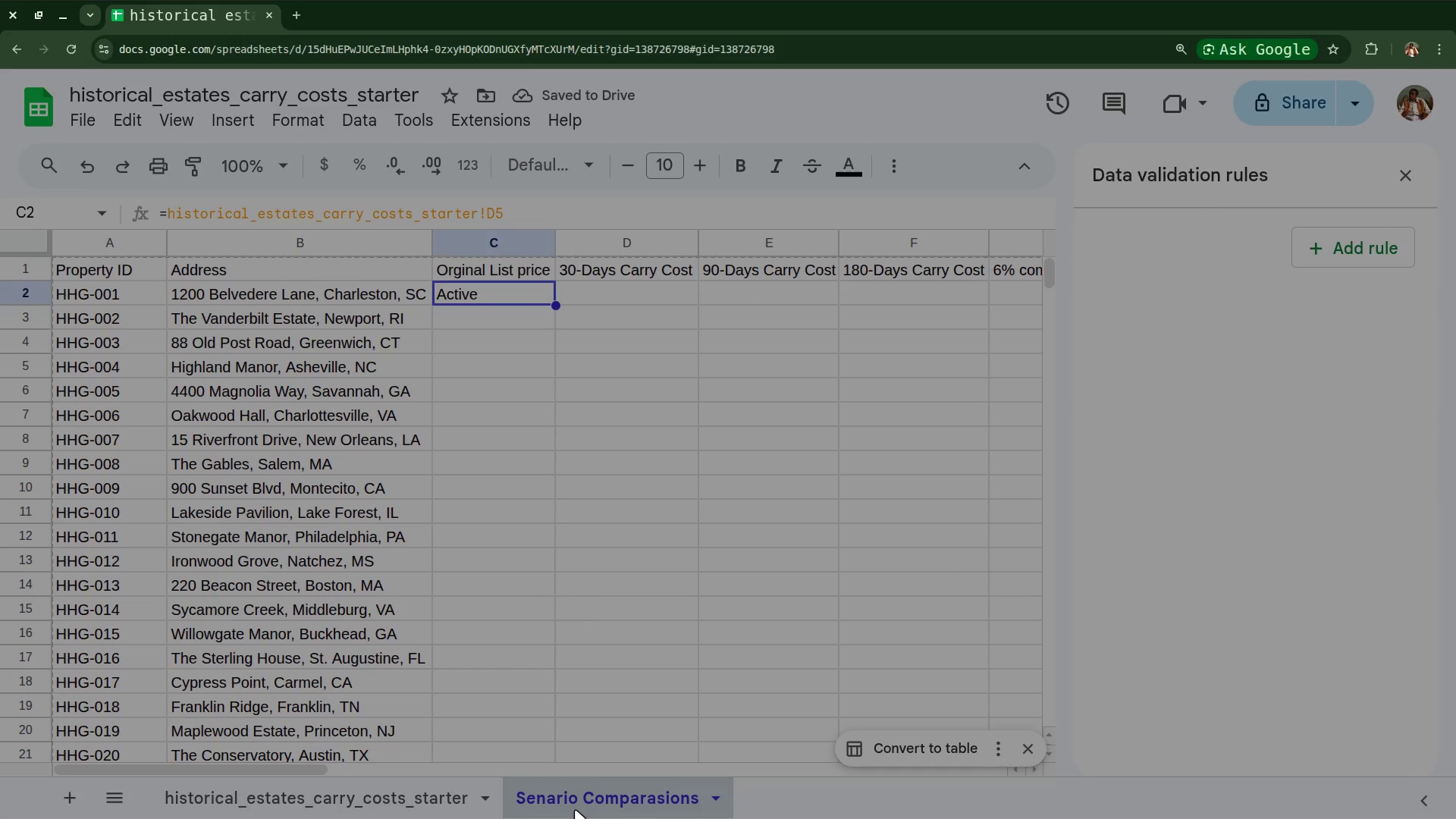 
left_click([575, 809])
 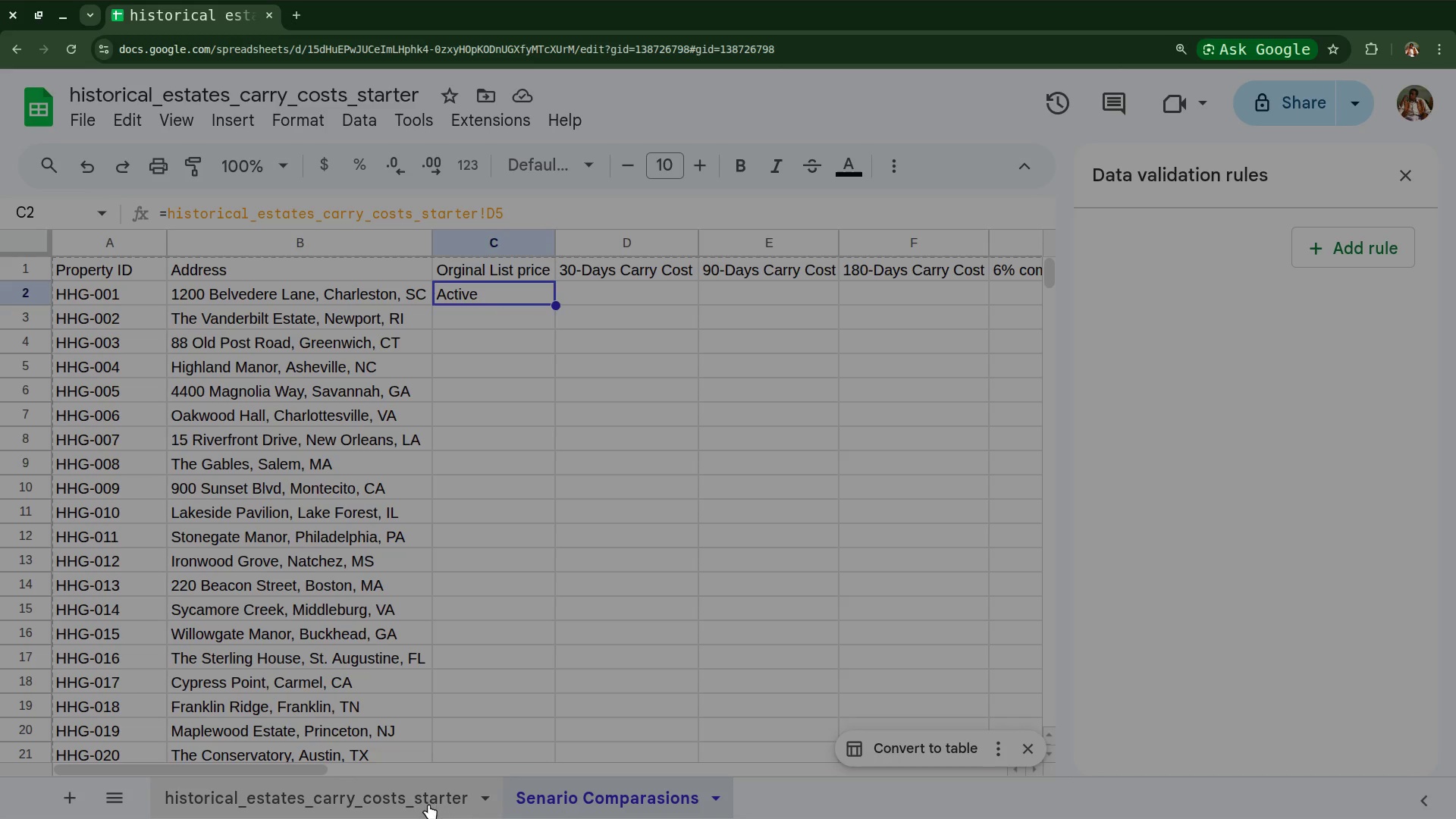 
left_click([422, 803])
 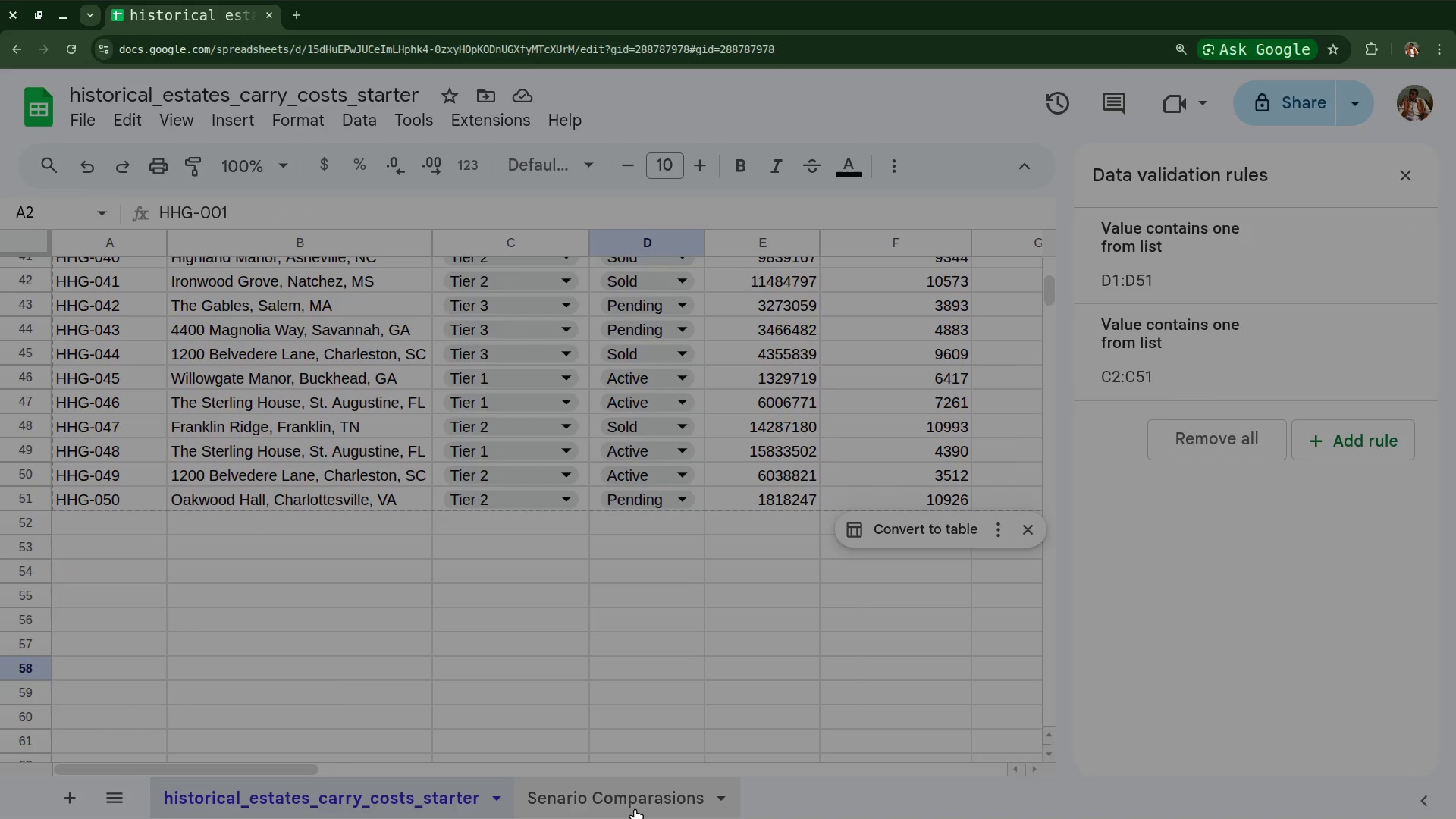 
scroll: coordinate [560, 665], scroll_direction: up, amount: 23.0
 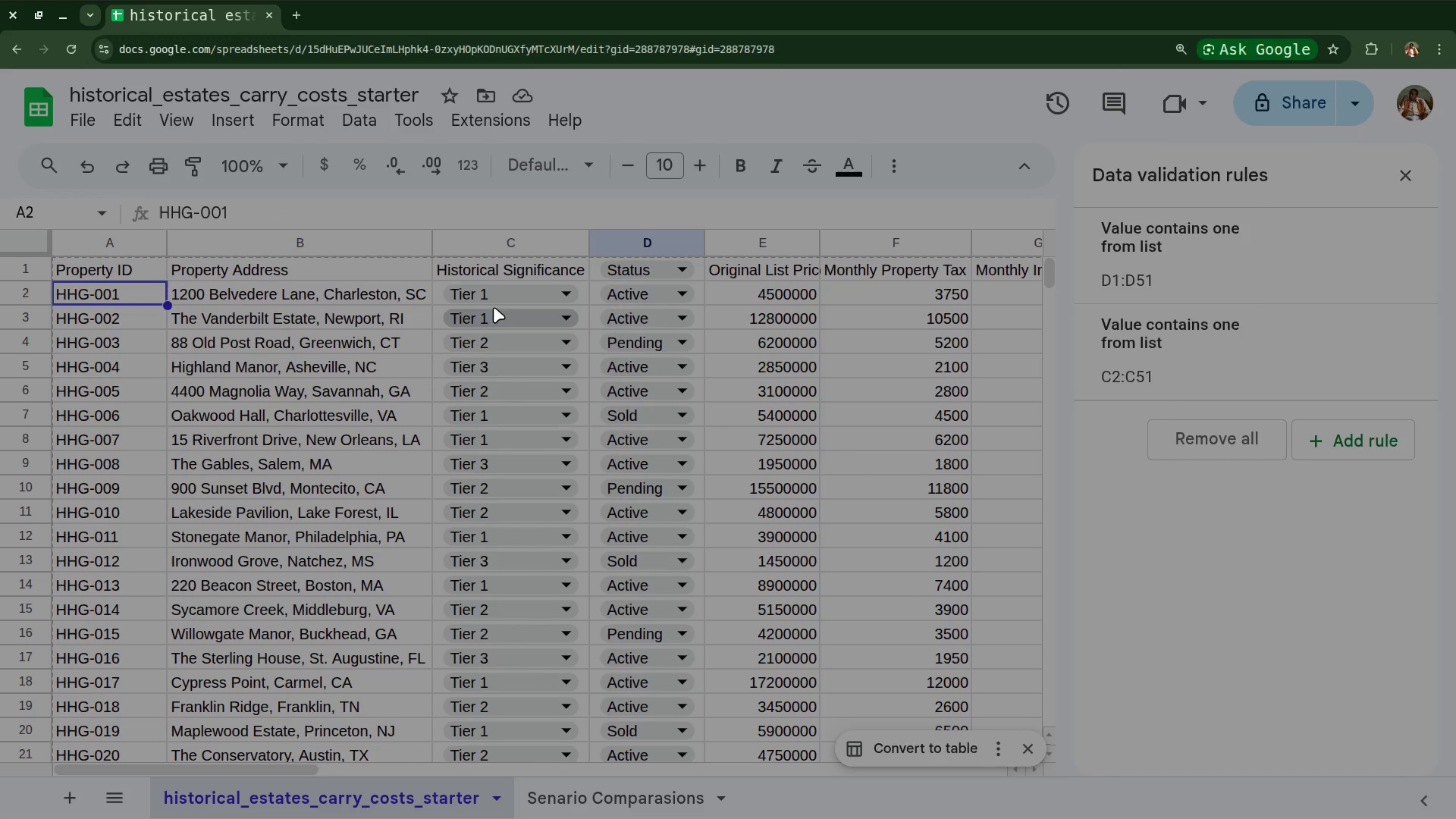 
left_click([493, 296])
 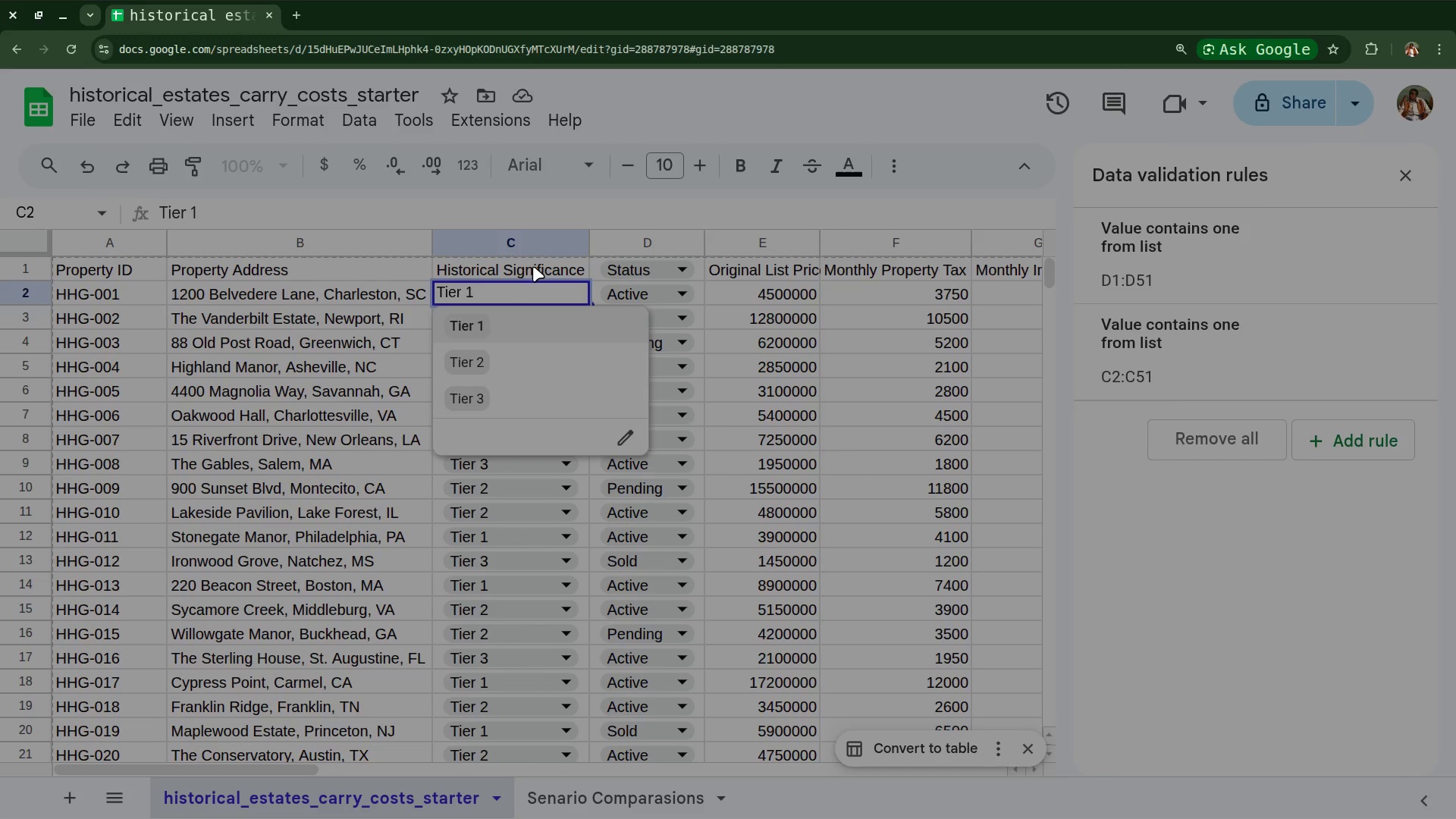 
left_click([533, 263])
 